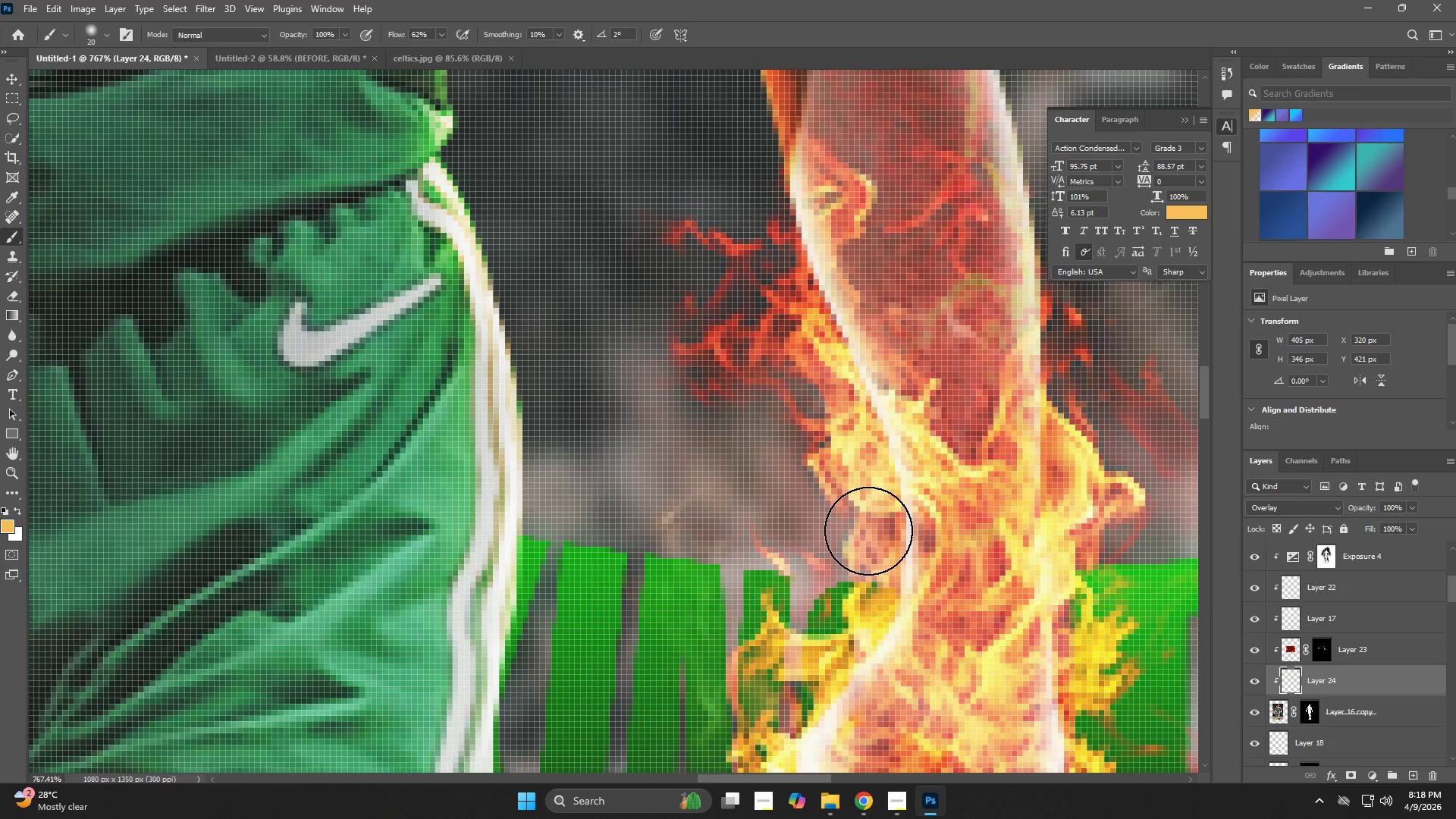 
key(Z)
 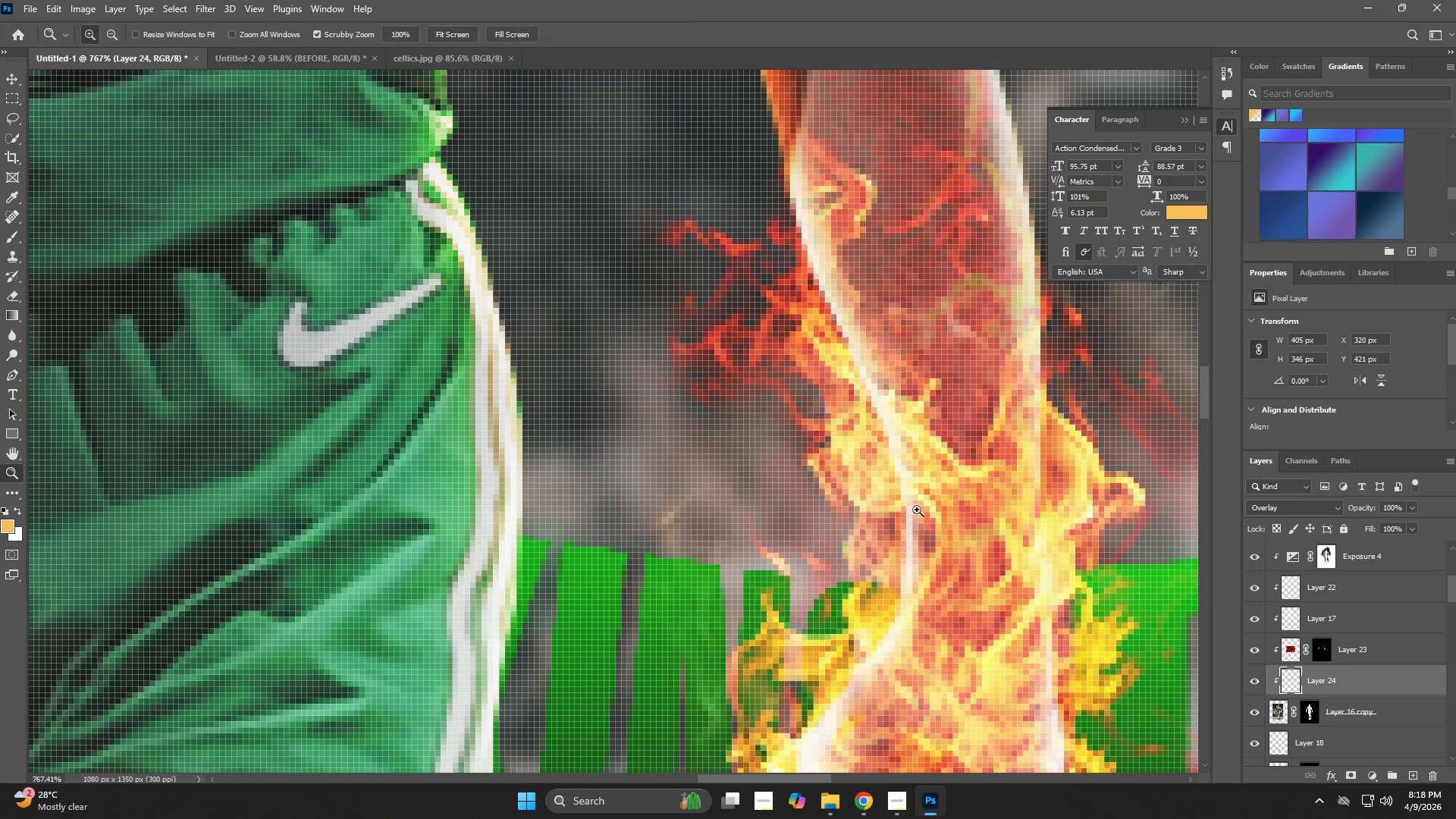 
left_click_drag(start_coordinate=[917, 510], to_coordinate=[780, 561])
 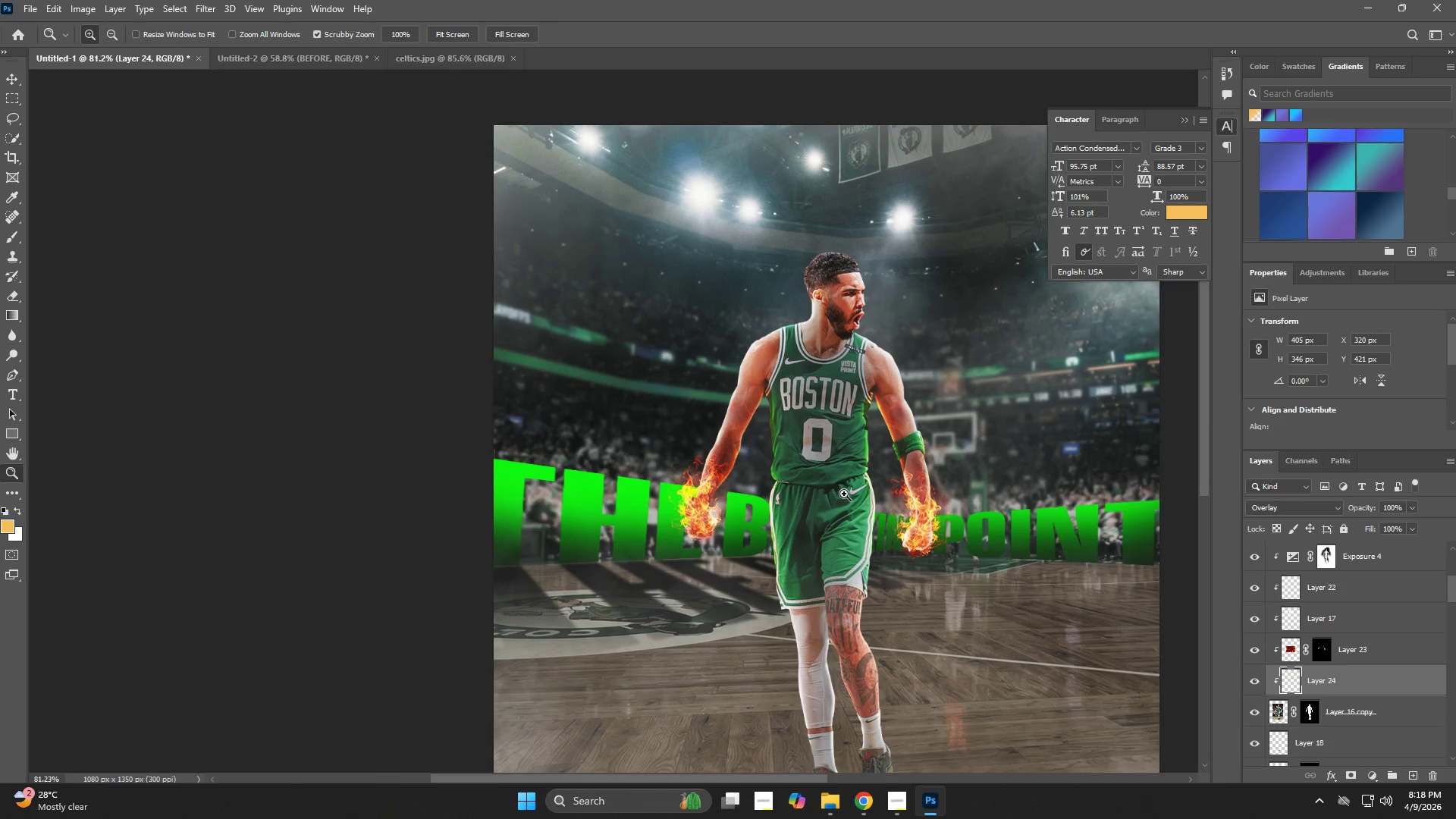 
left_click_drag(start_coordinate=[861, 477], to_coordinate=[832, 488])
 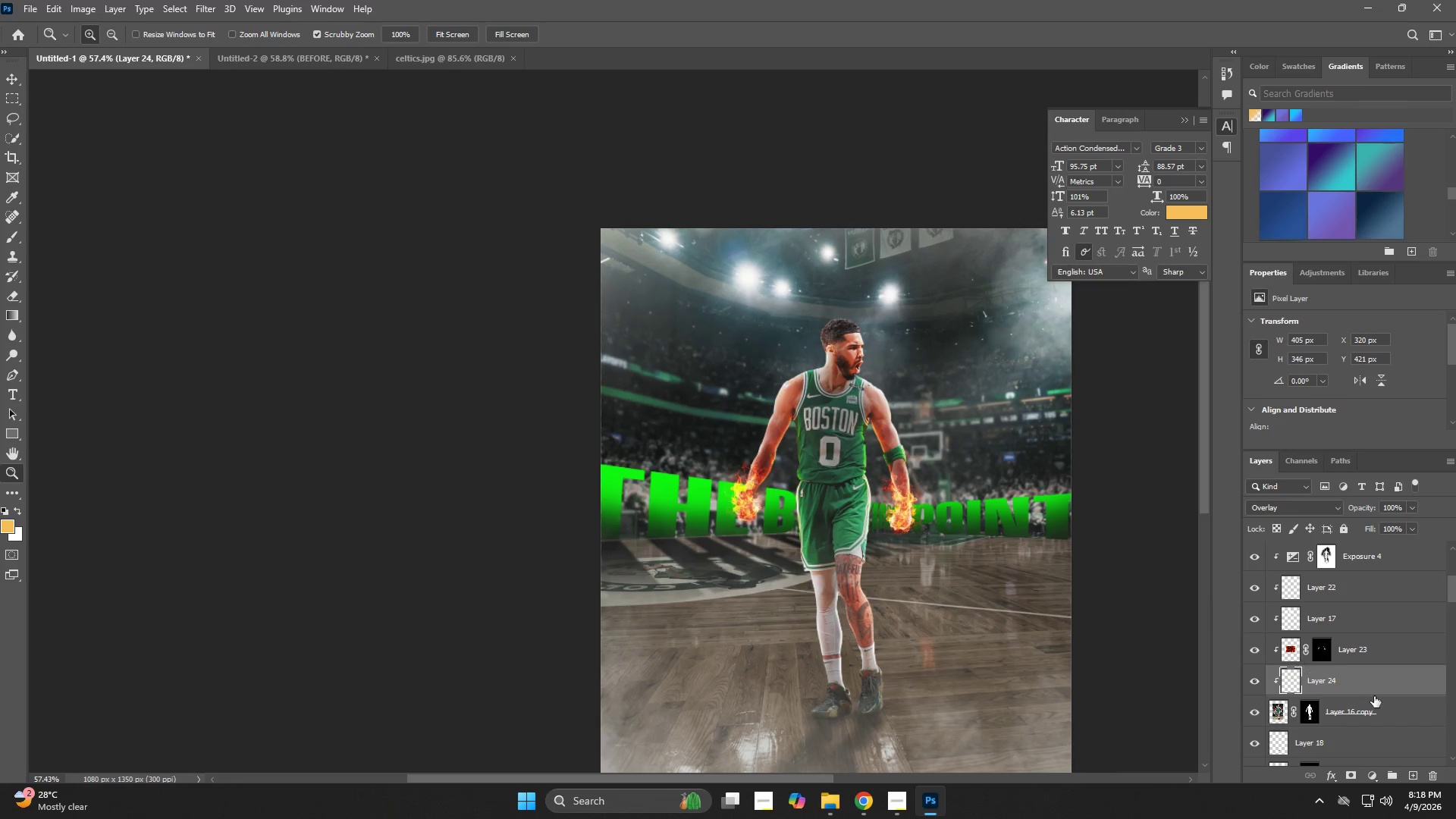 
scroll: coordinate [1376, 704], scroll_direction: down, amount: 1.0
 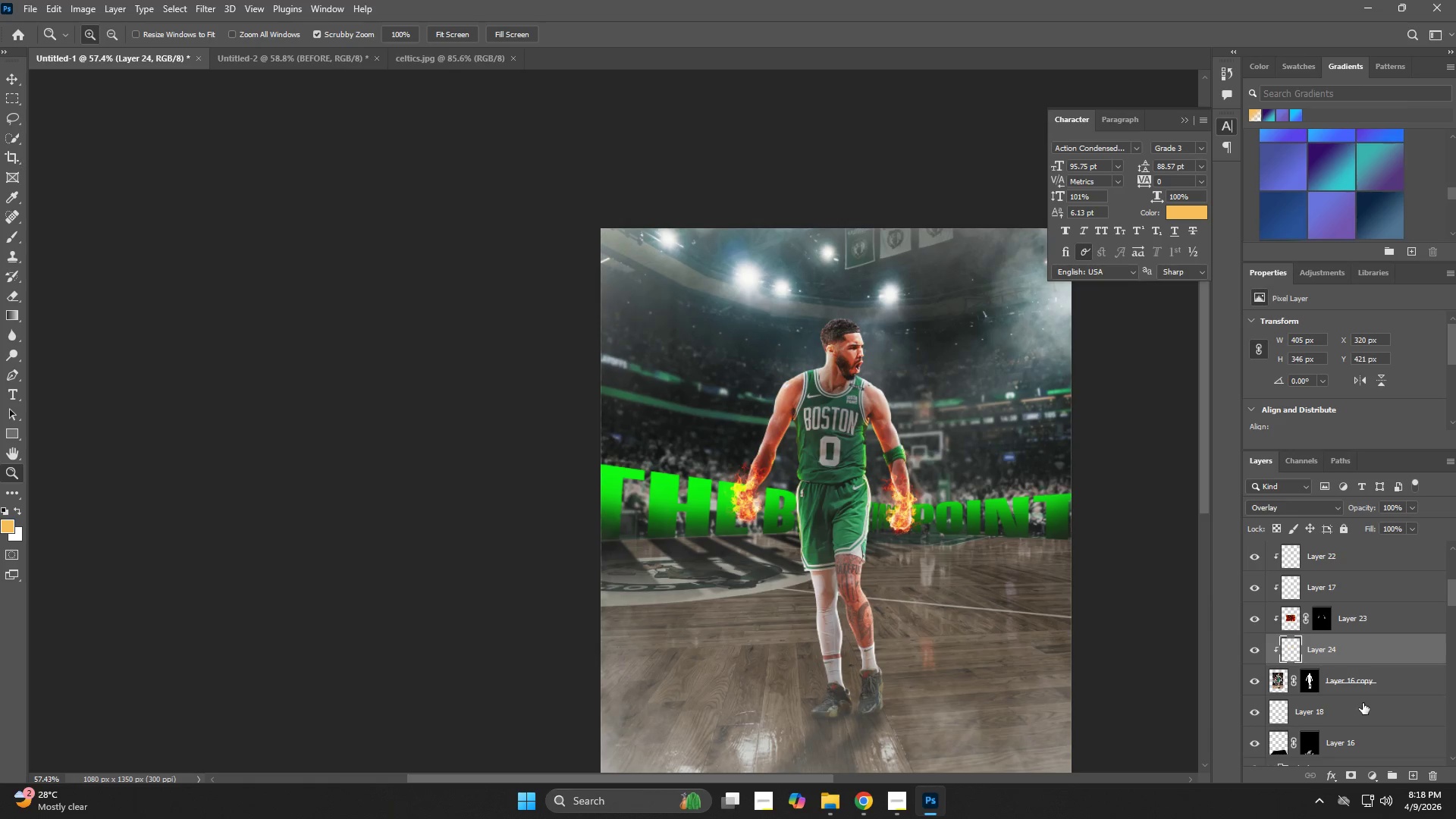 
left_click([1362, 704])
 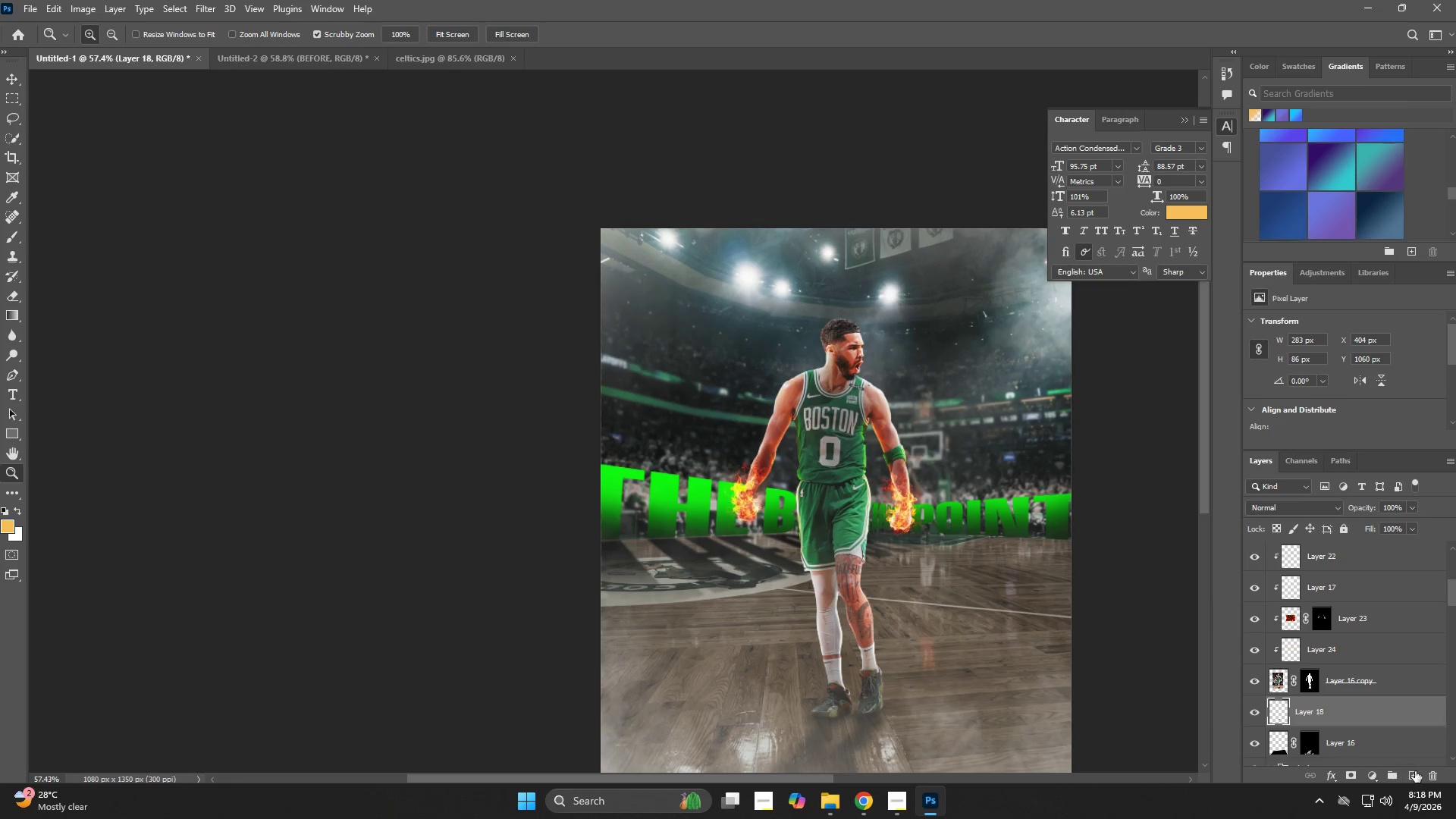 
left_click([1418, 773])
 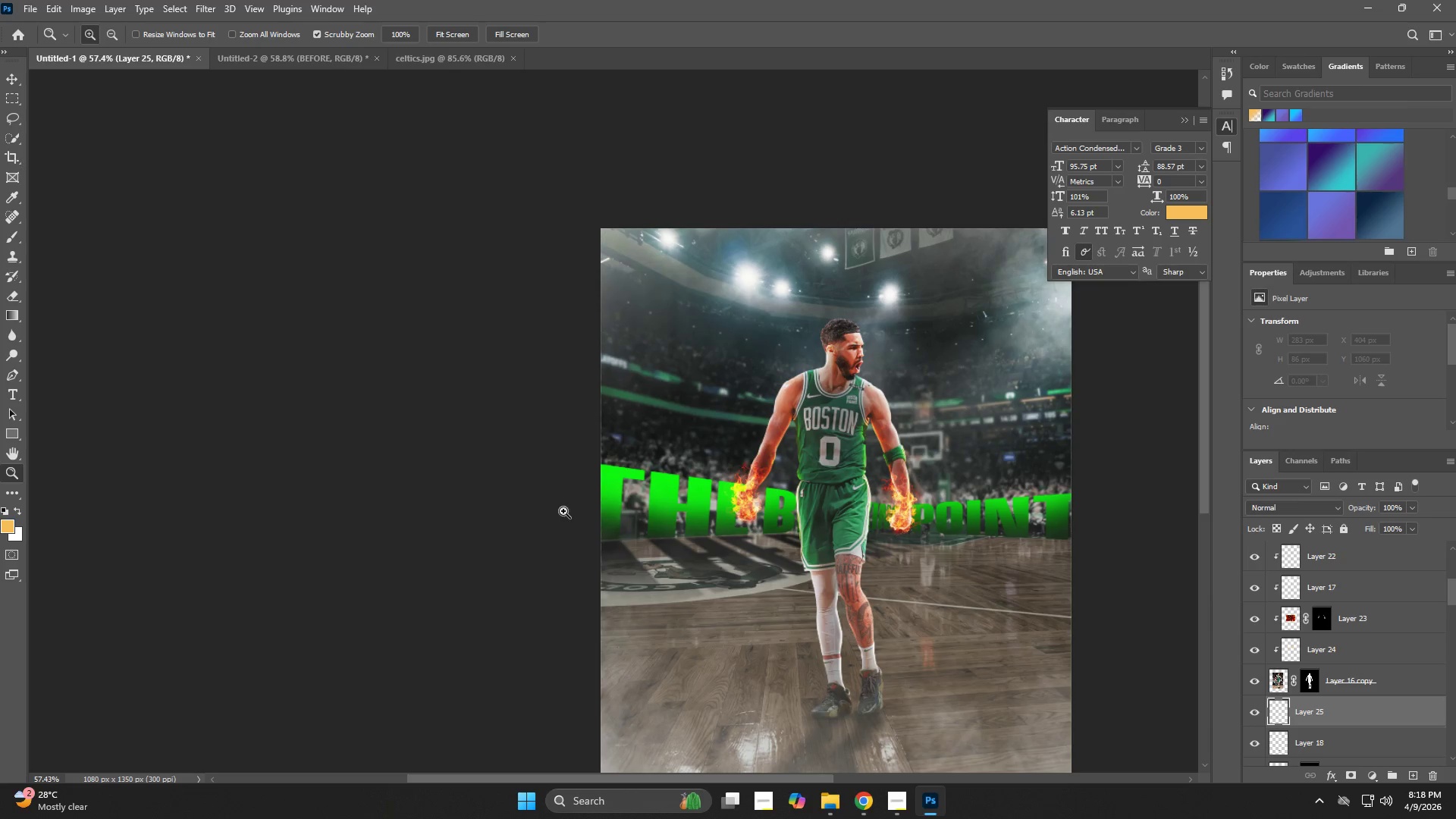 
key(Z)
 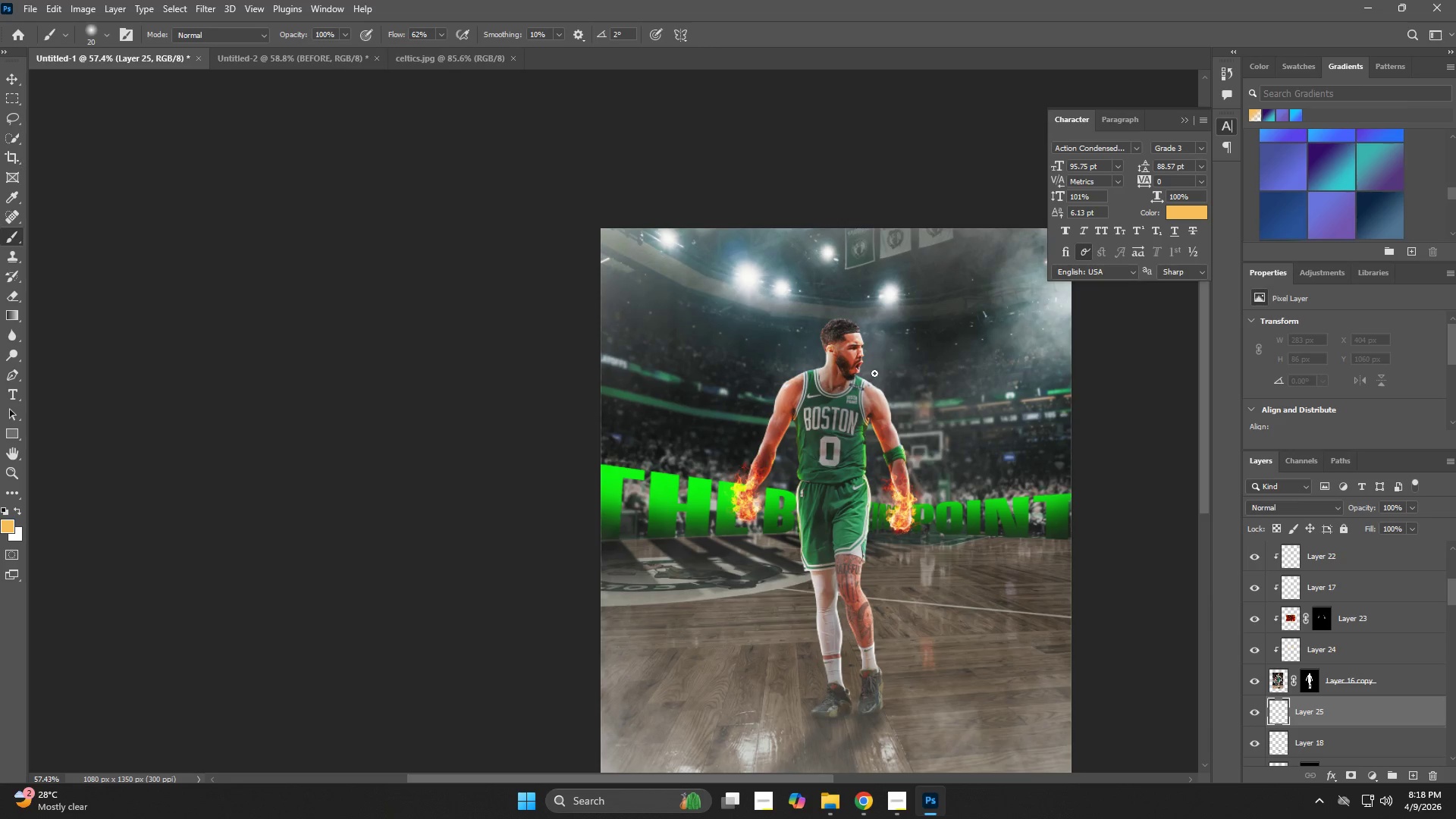 
left_click_drag(start_coordinate=[879, 358], to_coordinate=[980, 427])
 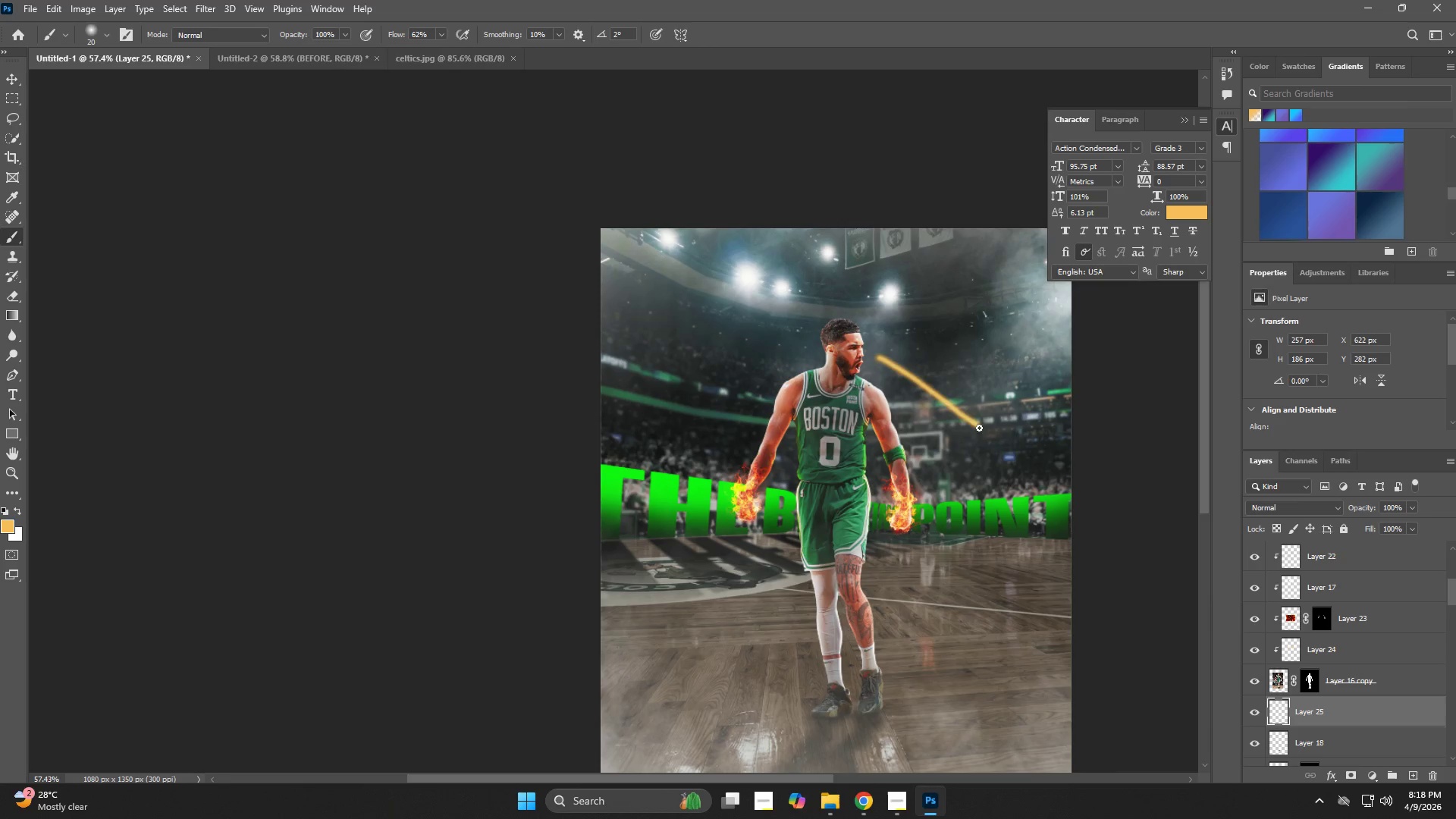 
key(Control+ControlLeft)
 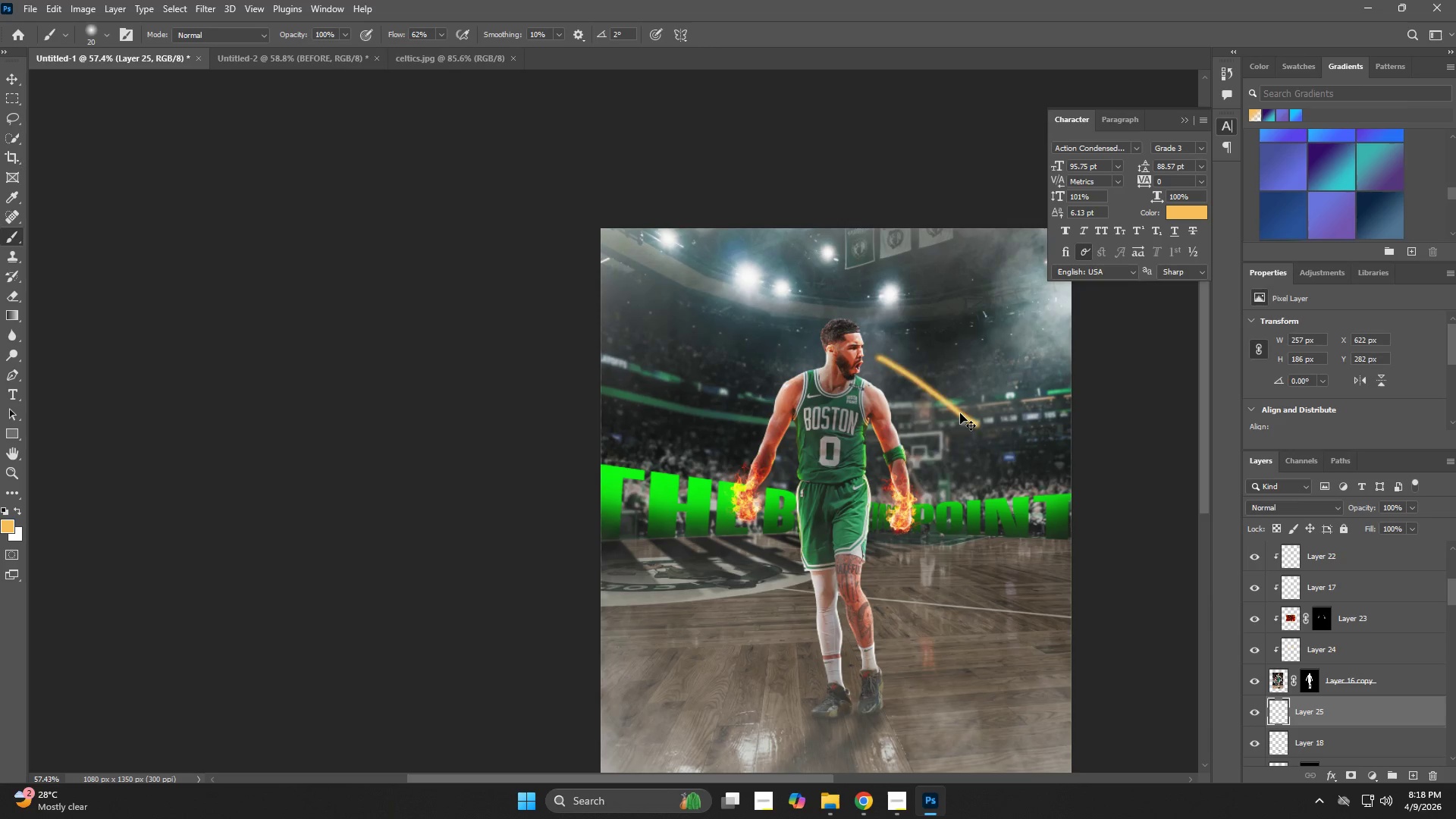 
key(Control+Z)
 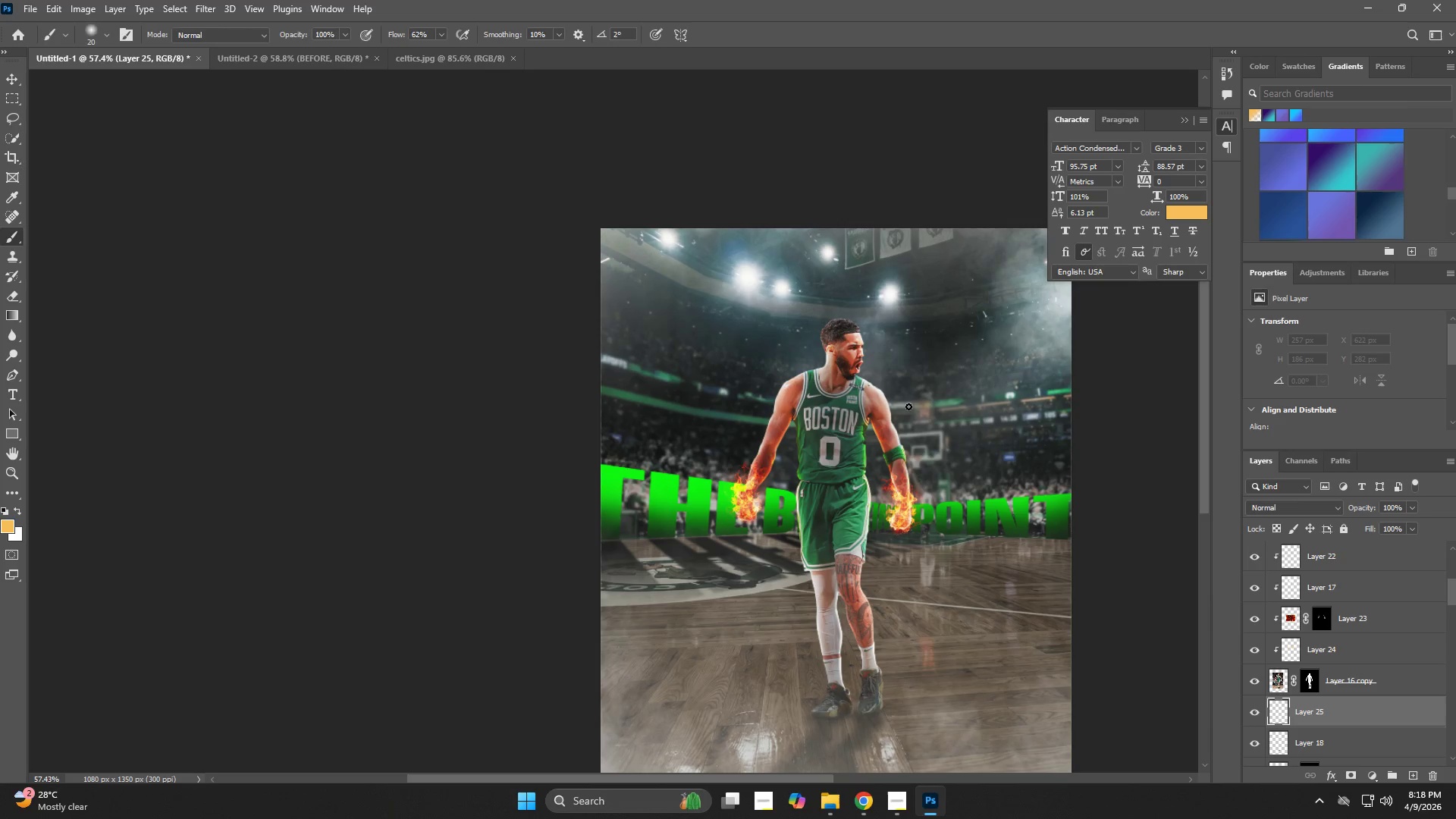 
type(zb)
 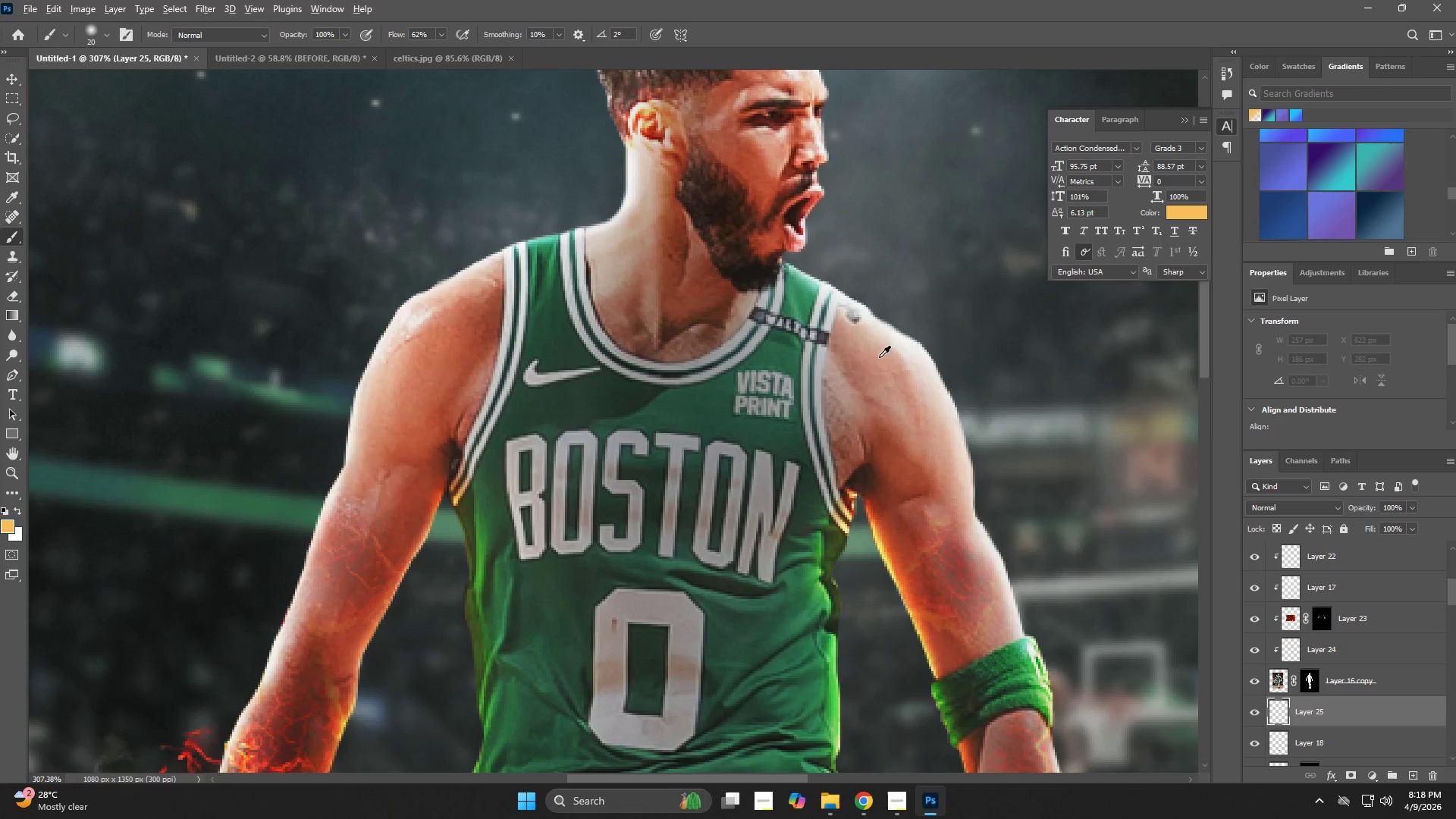 
left_click_drag(start_coordinate=[872, 400], to_coordinate=[975, 463])
 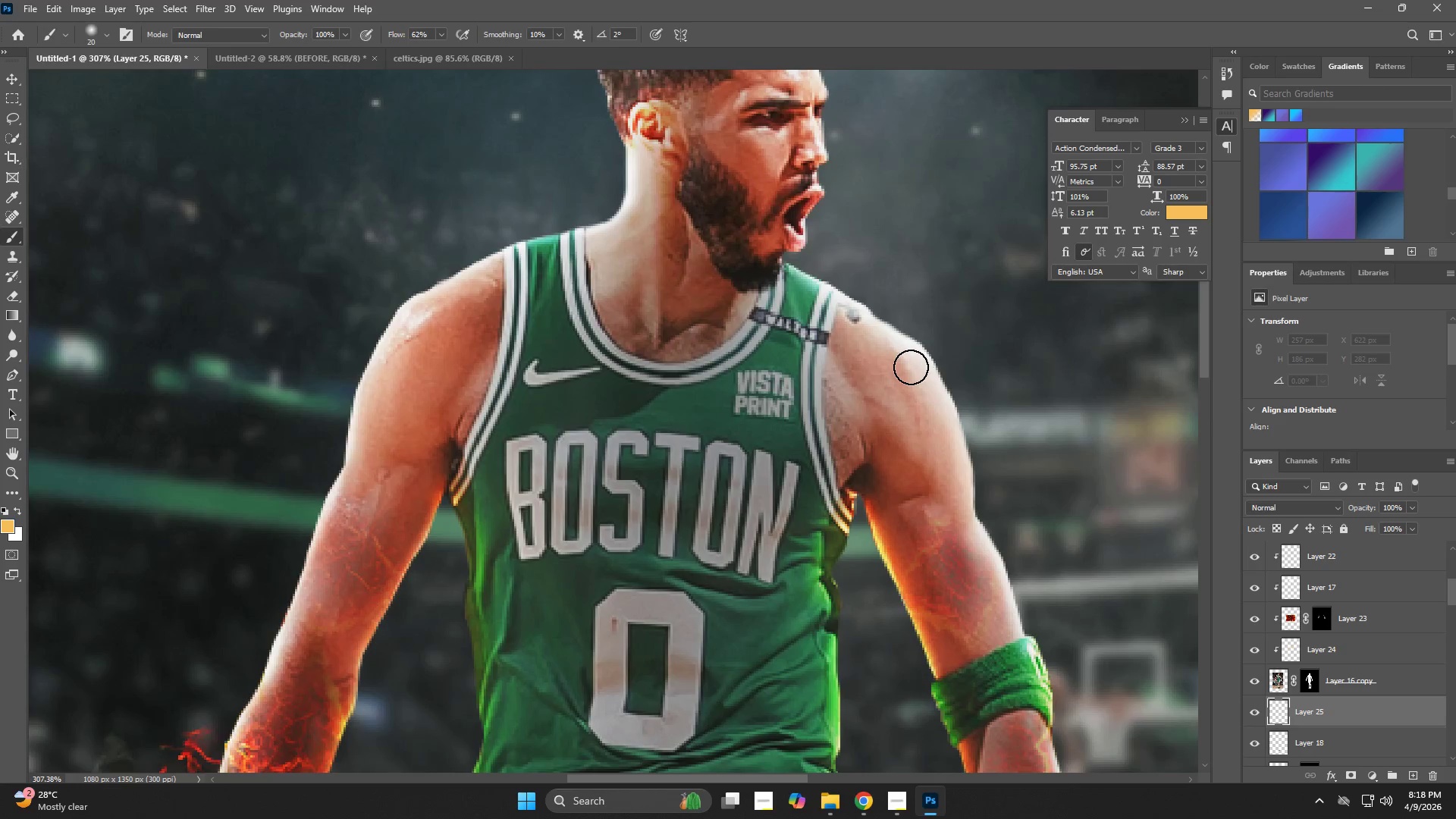 
hold_key(key=AltLeft, duration=0.84)
 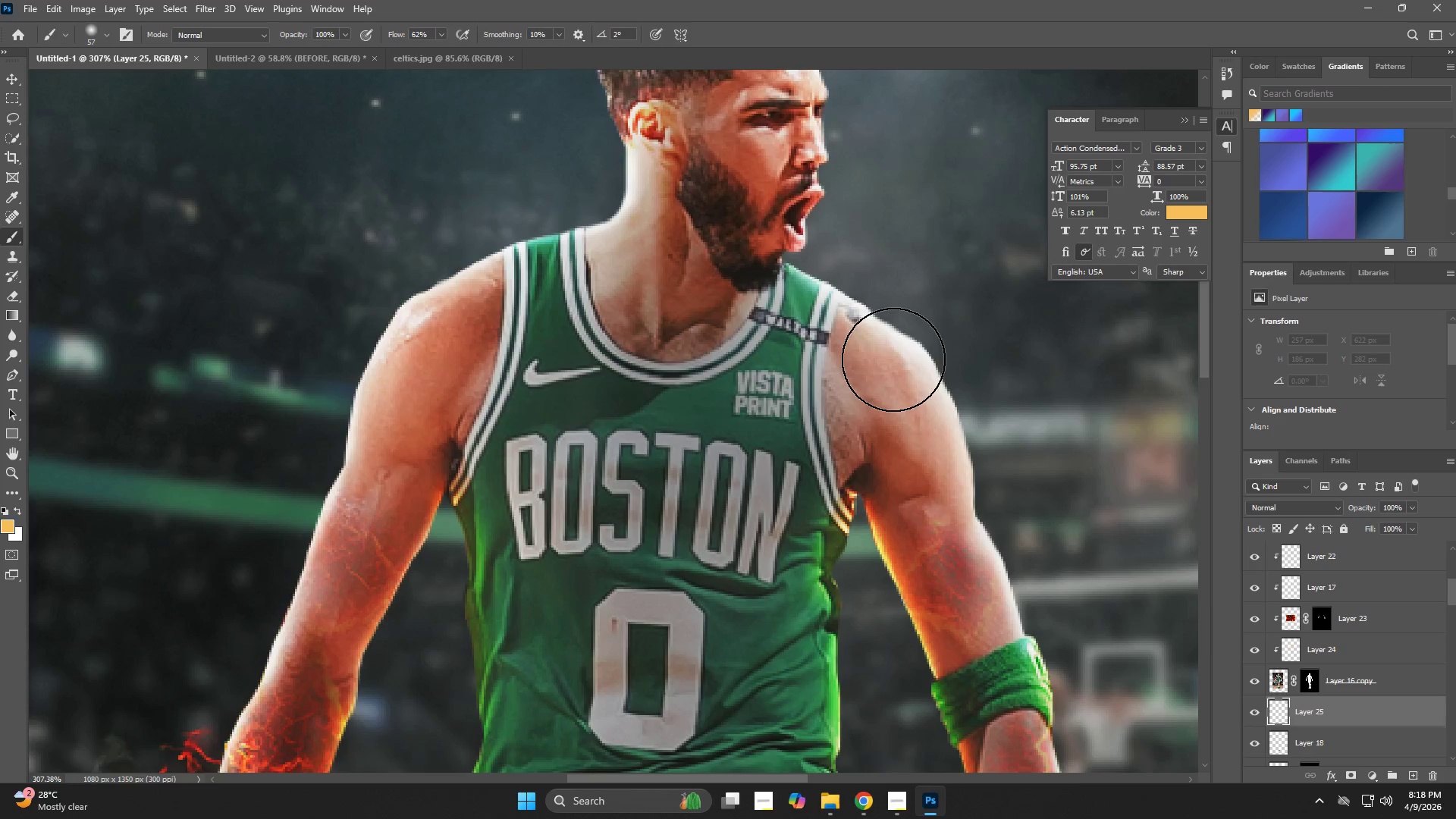 
hold_key(key=Space, duration=0.77)
 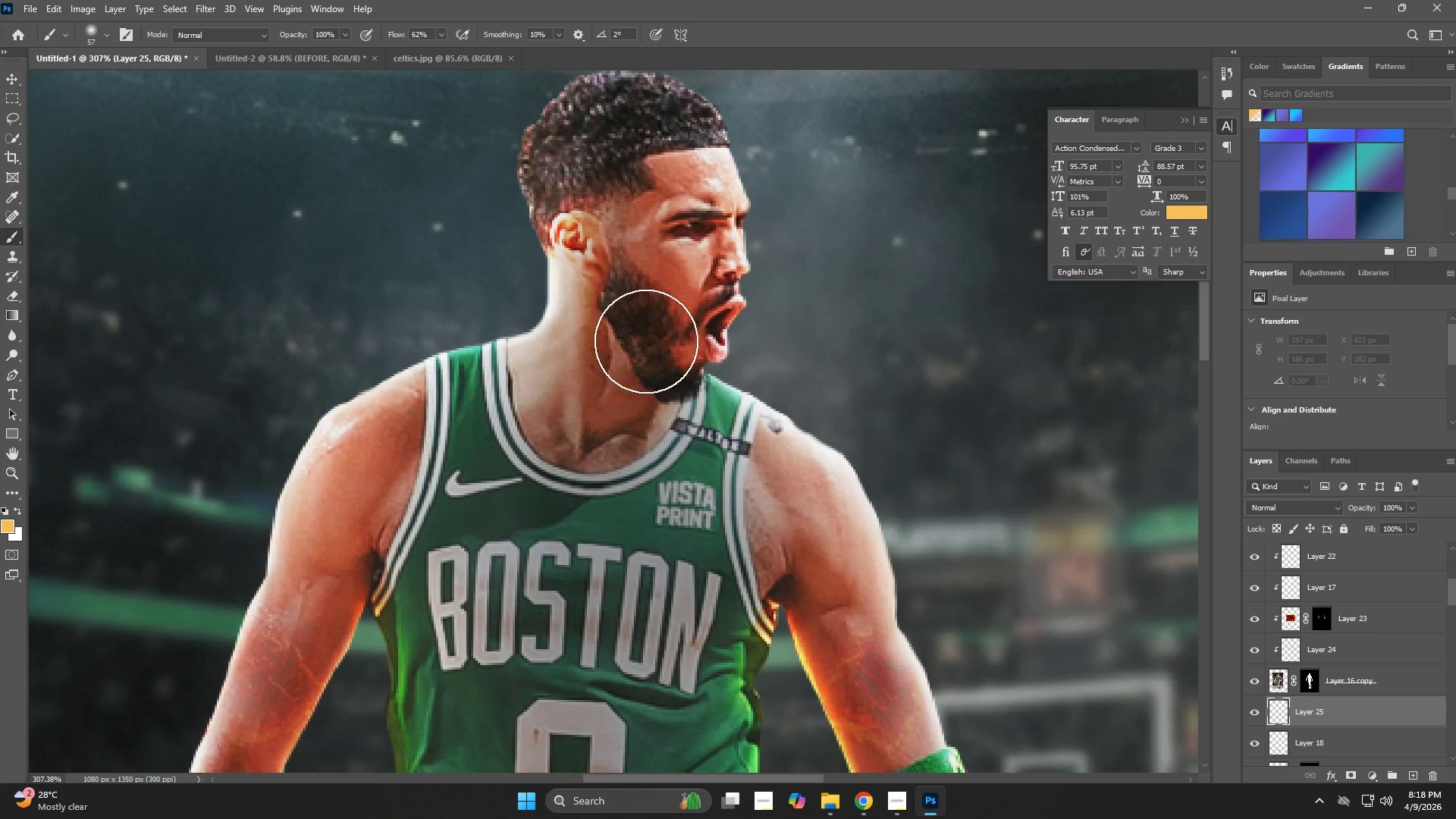 
left_click_drag(start_coordinate=[893, 359], to_coordinate=[815, 470])
 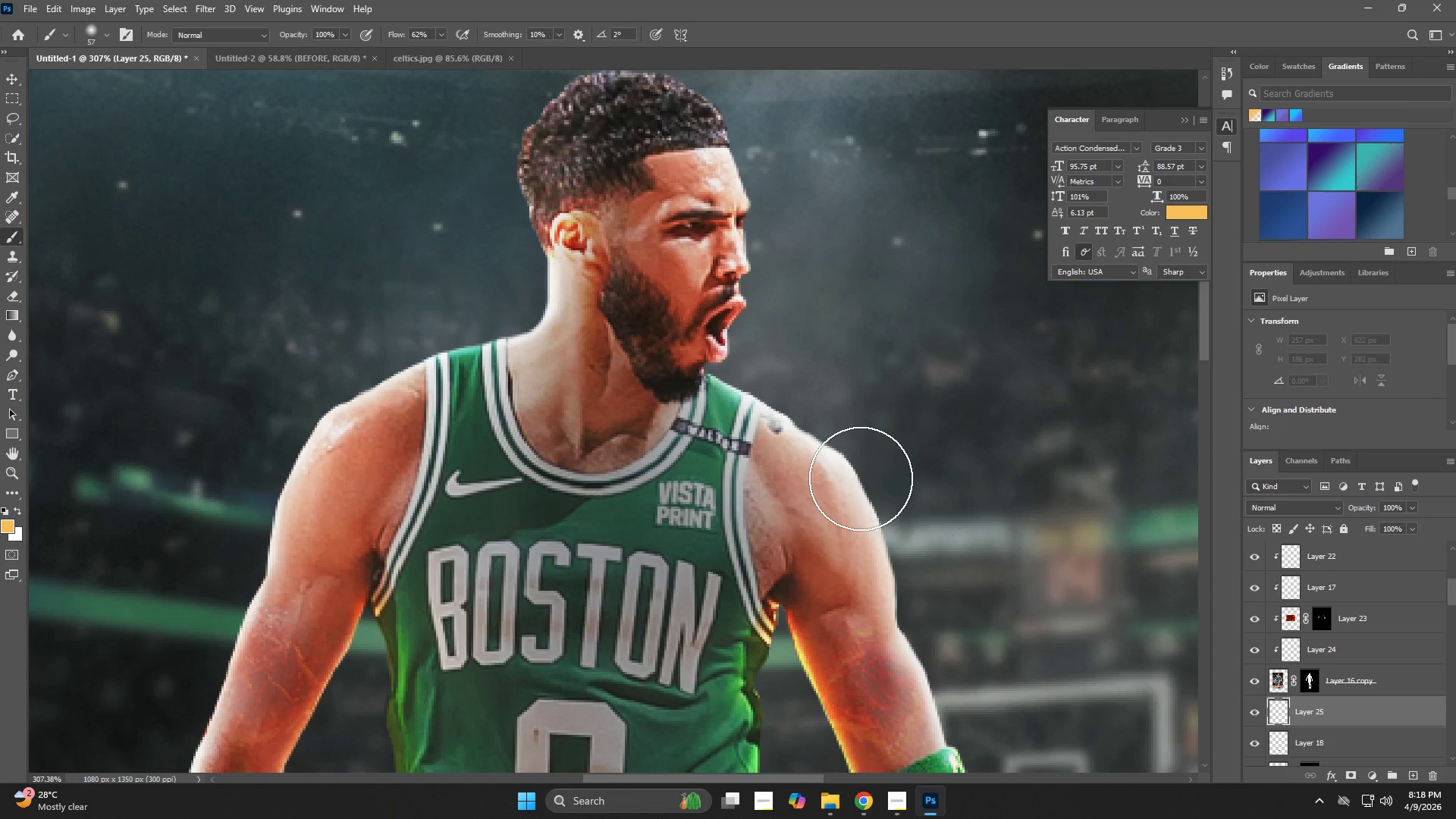 
key(X)
 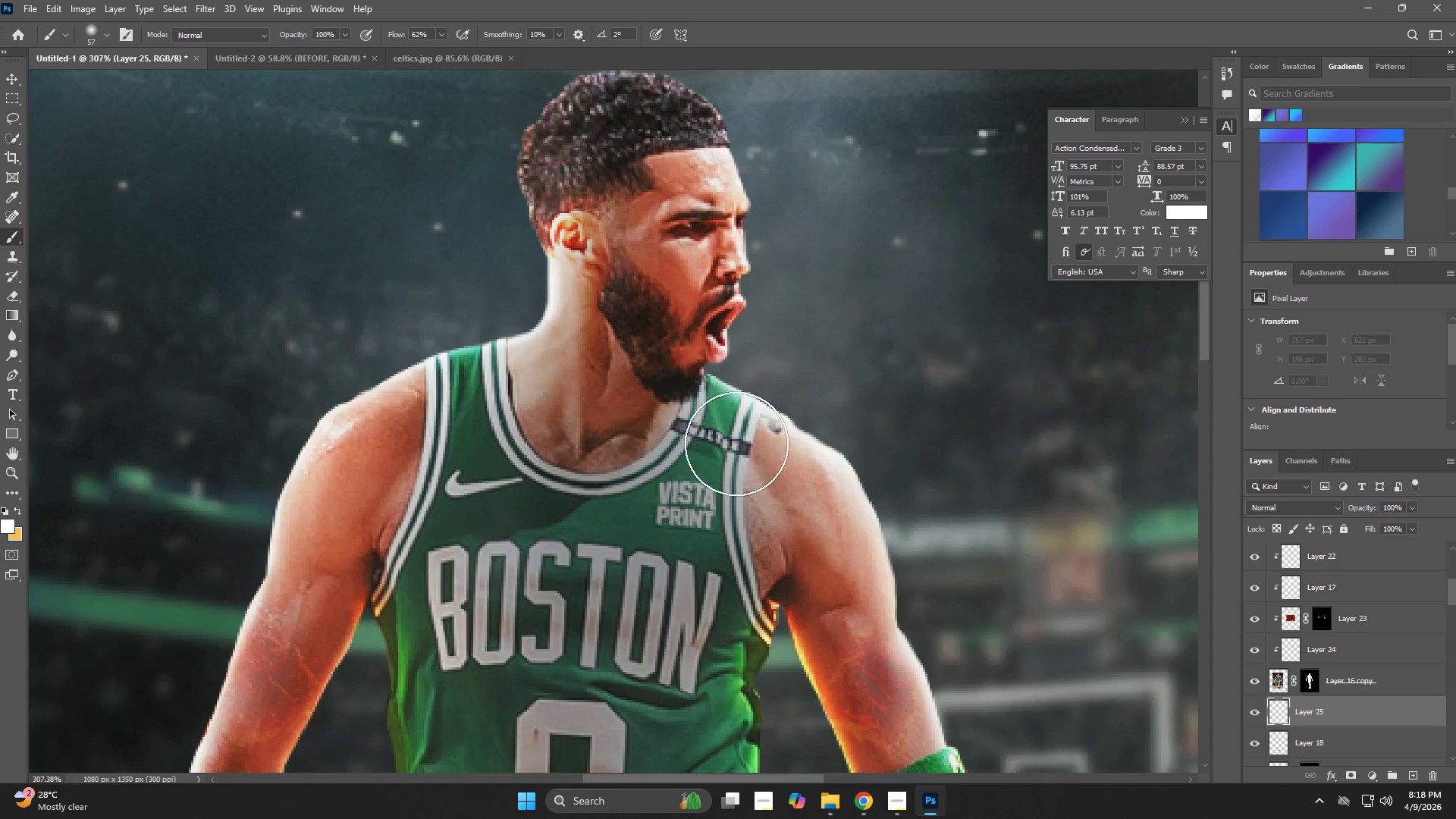 
left_click([756, 444])
 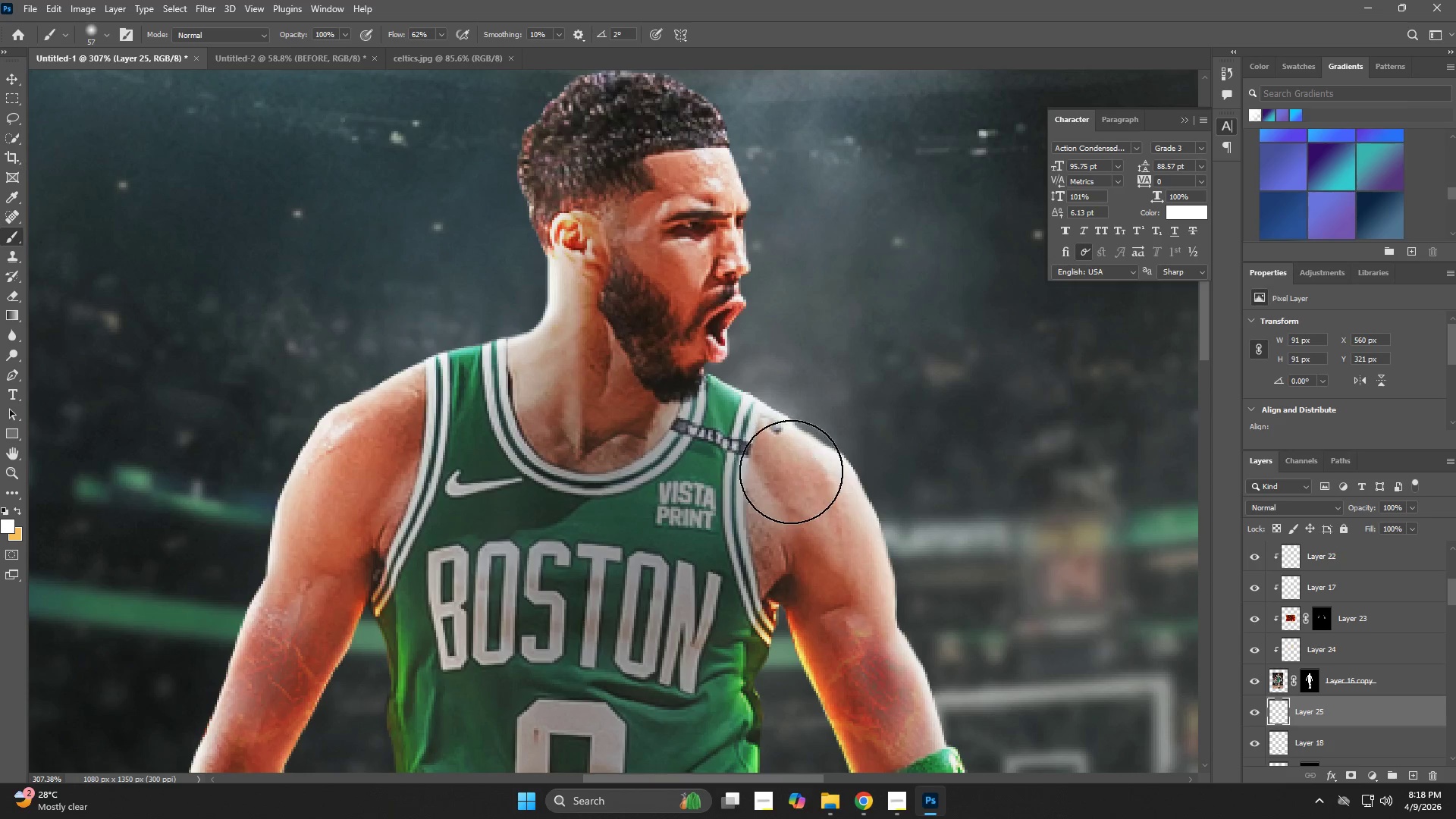 
left_click_drag(start_coordinate=[794, 475], to_coordinate=[799, 482])
 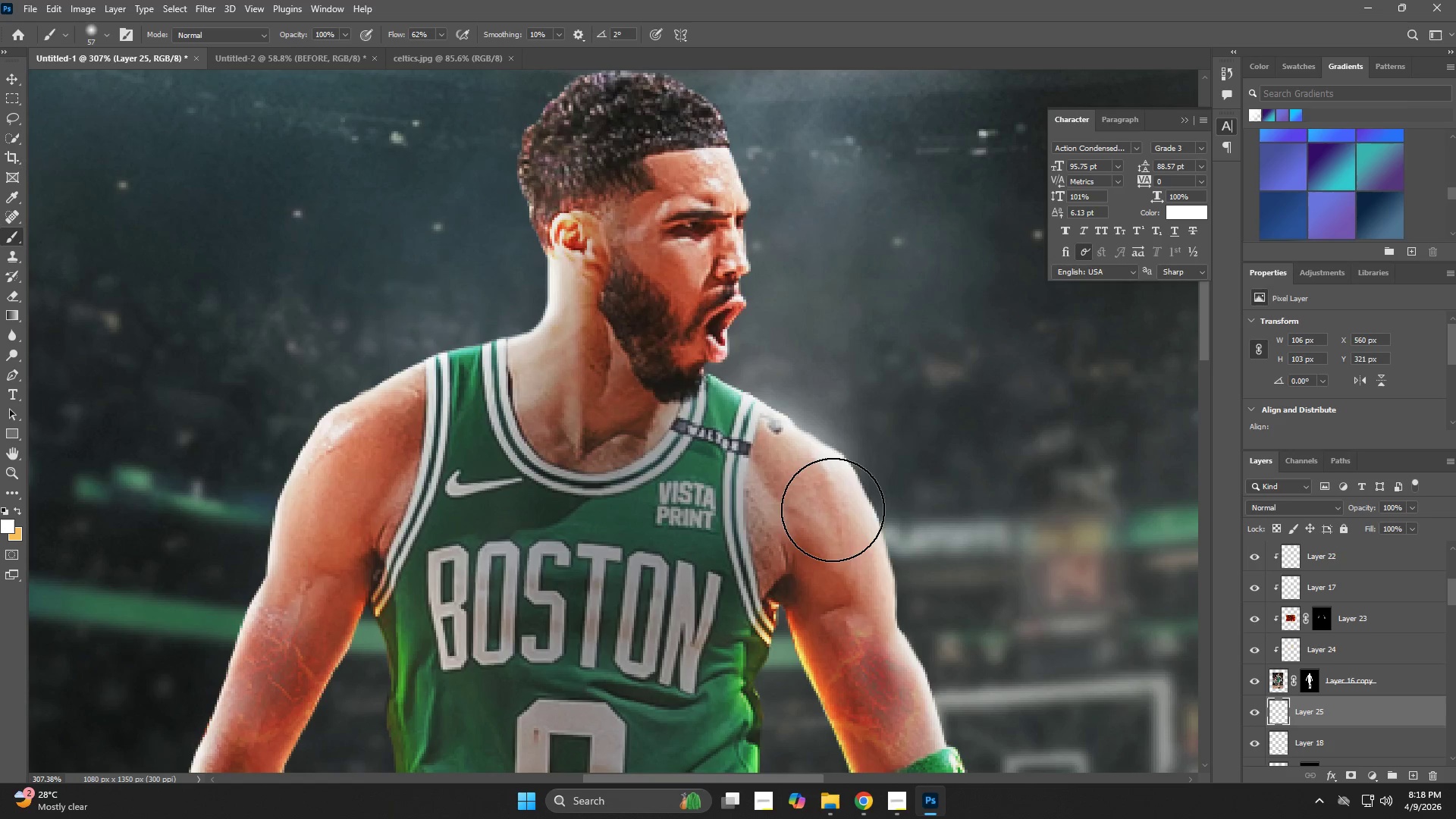 
left_click_drag(start_coordinate=[835, 518], to_coordinate=[837, 525])
 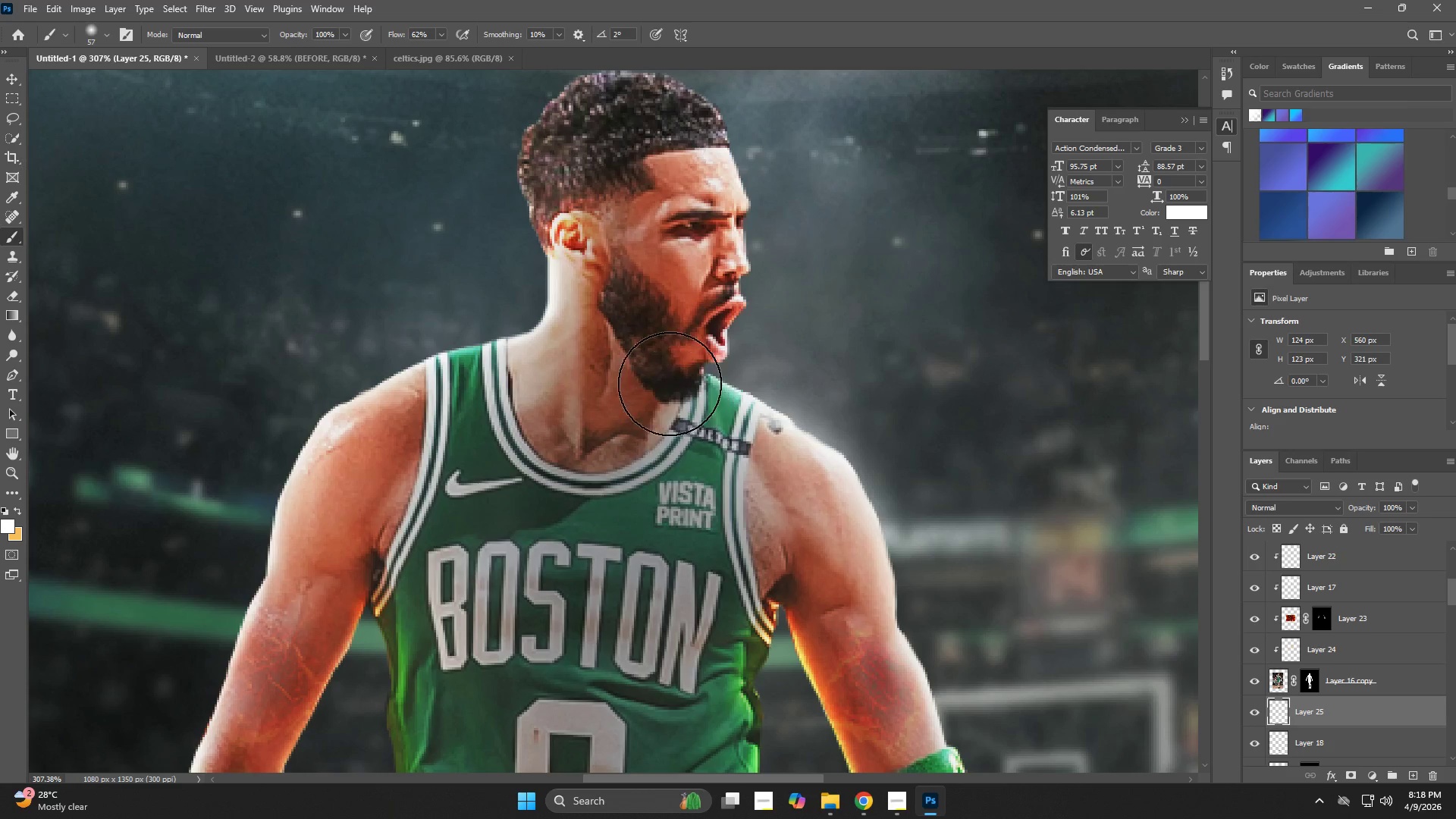 
left_click([670, 365])
 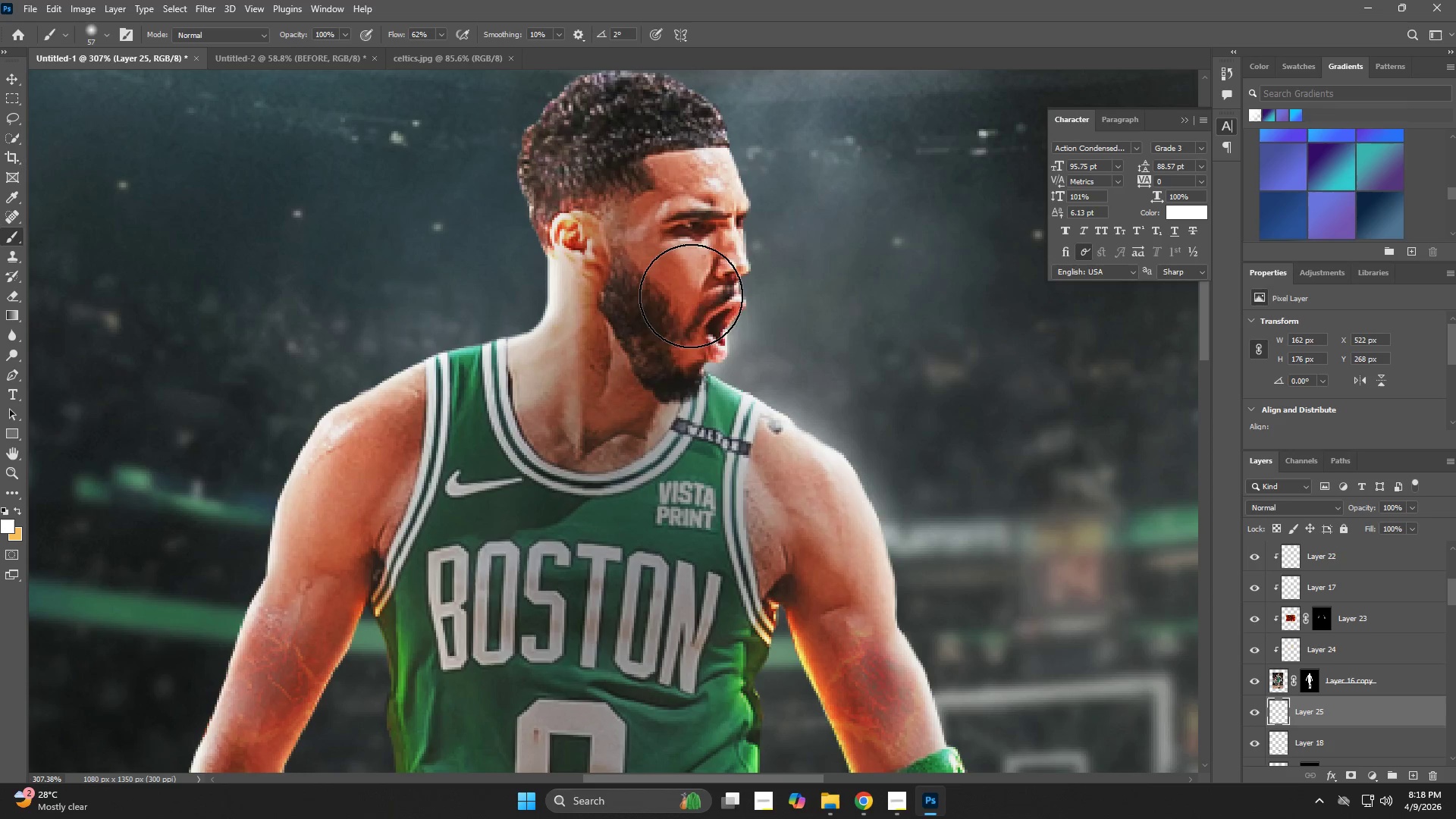 
double_click([695, 271])
 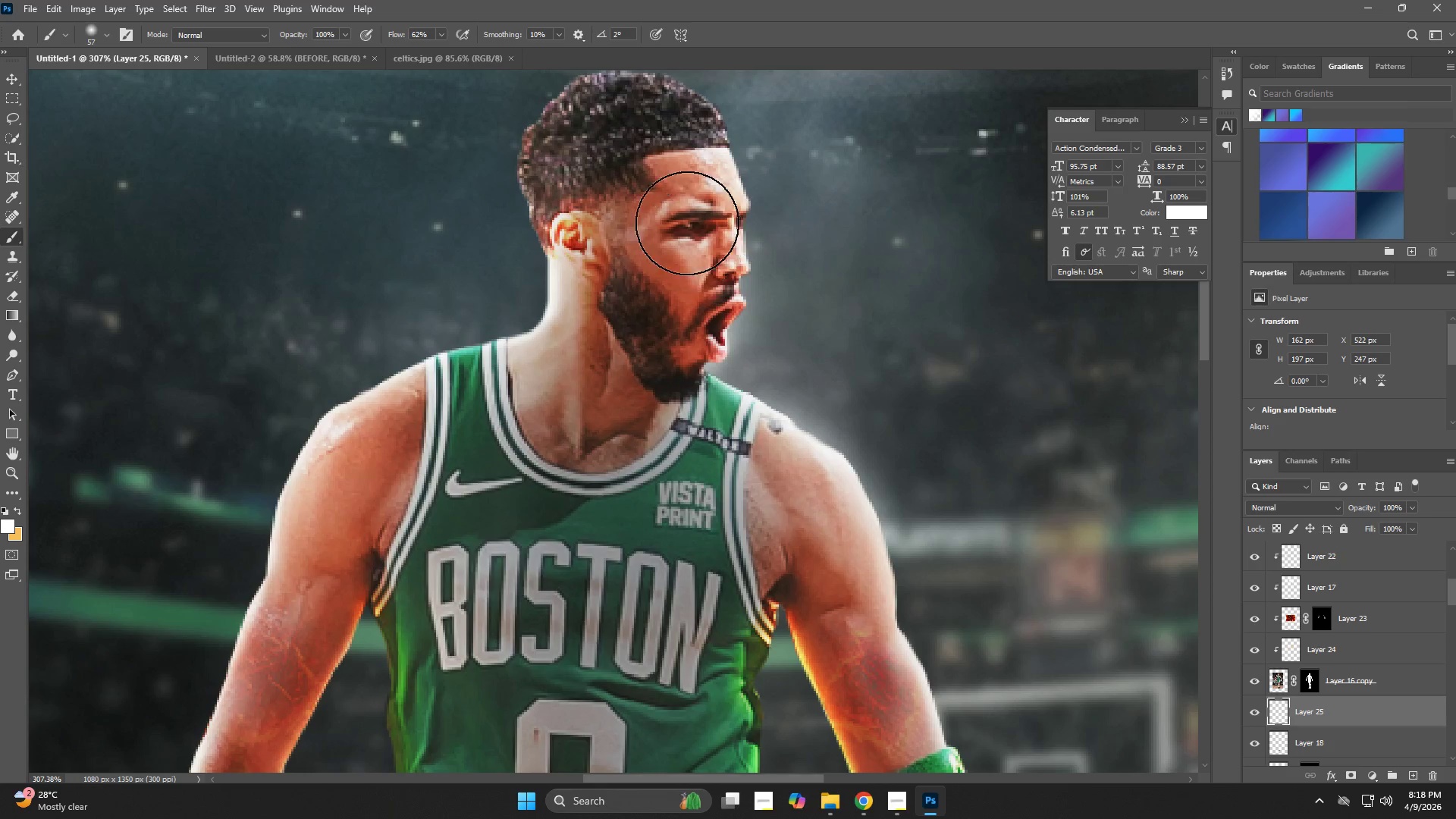 
triple_click([686, 217])
 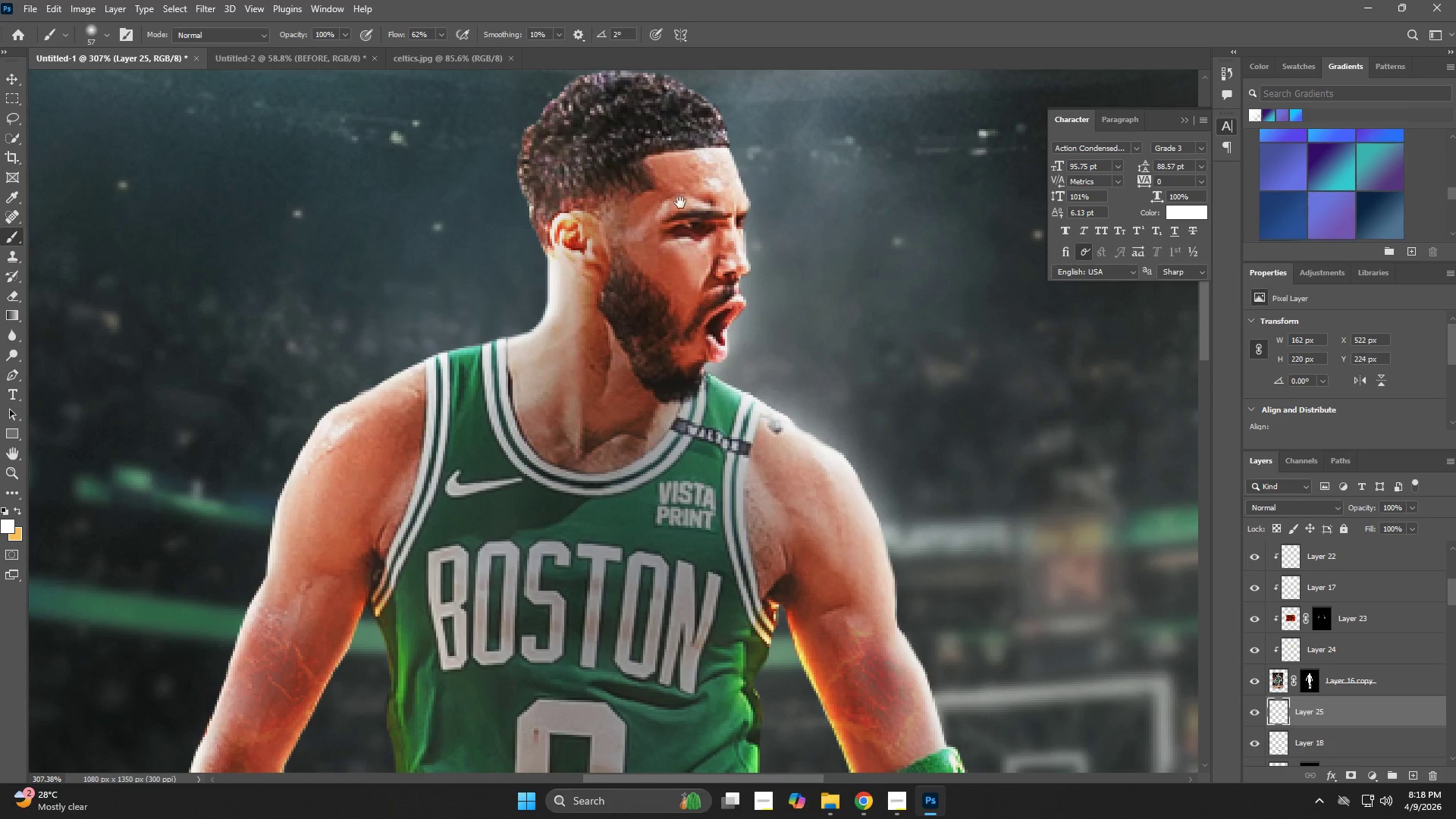 
hold_key(key=Space, duration=0.55)
 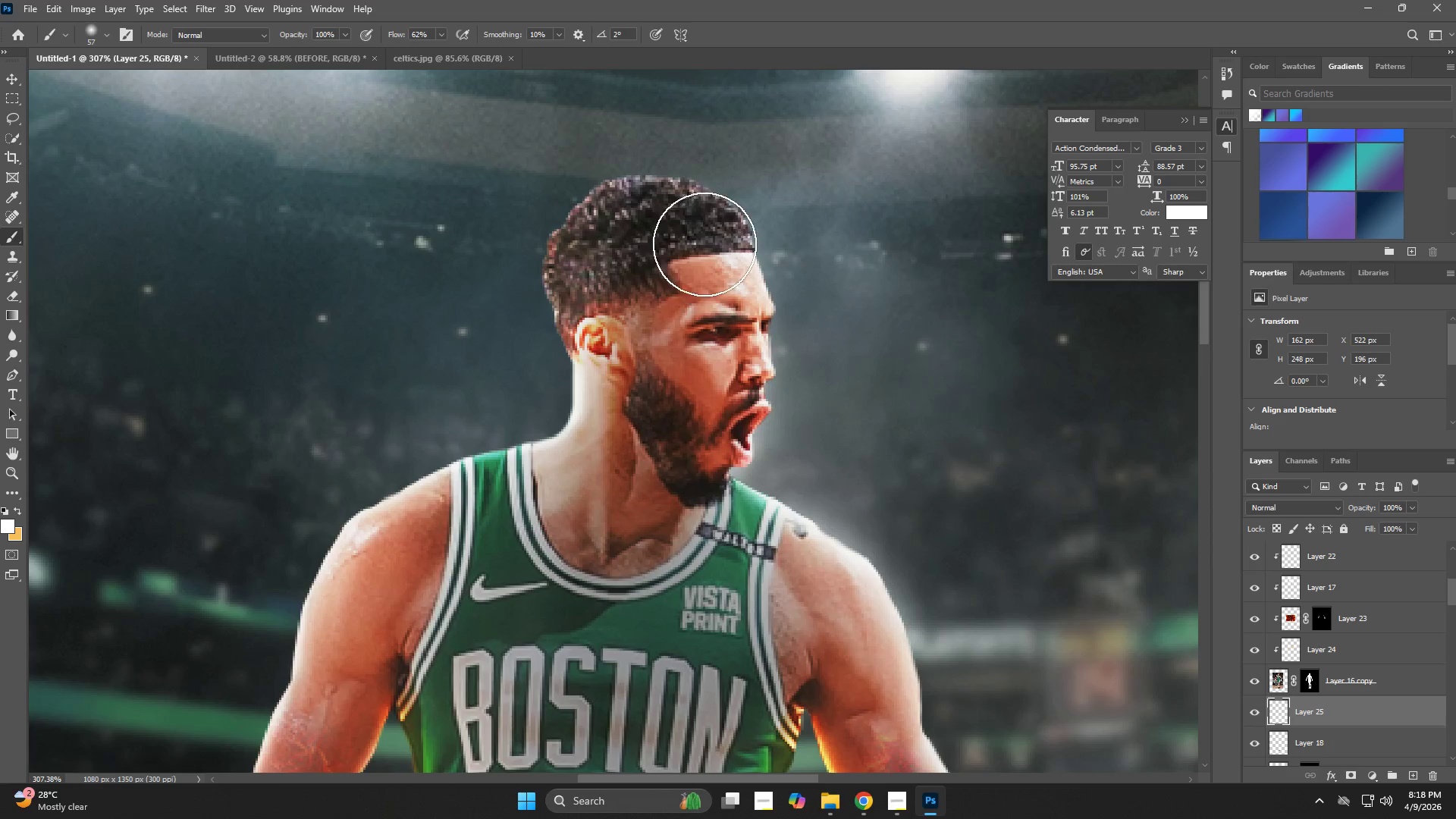 
left_click_drag(start_coordinate=[677, 200], to_coordinate=[702, 305])
 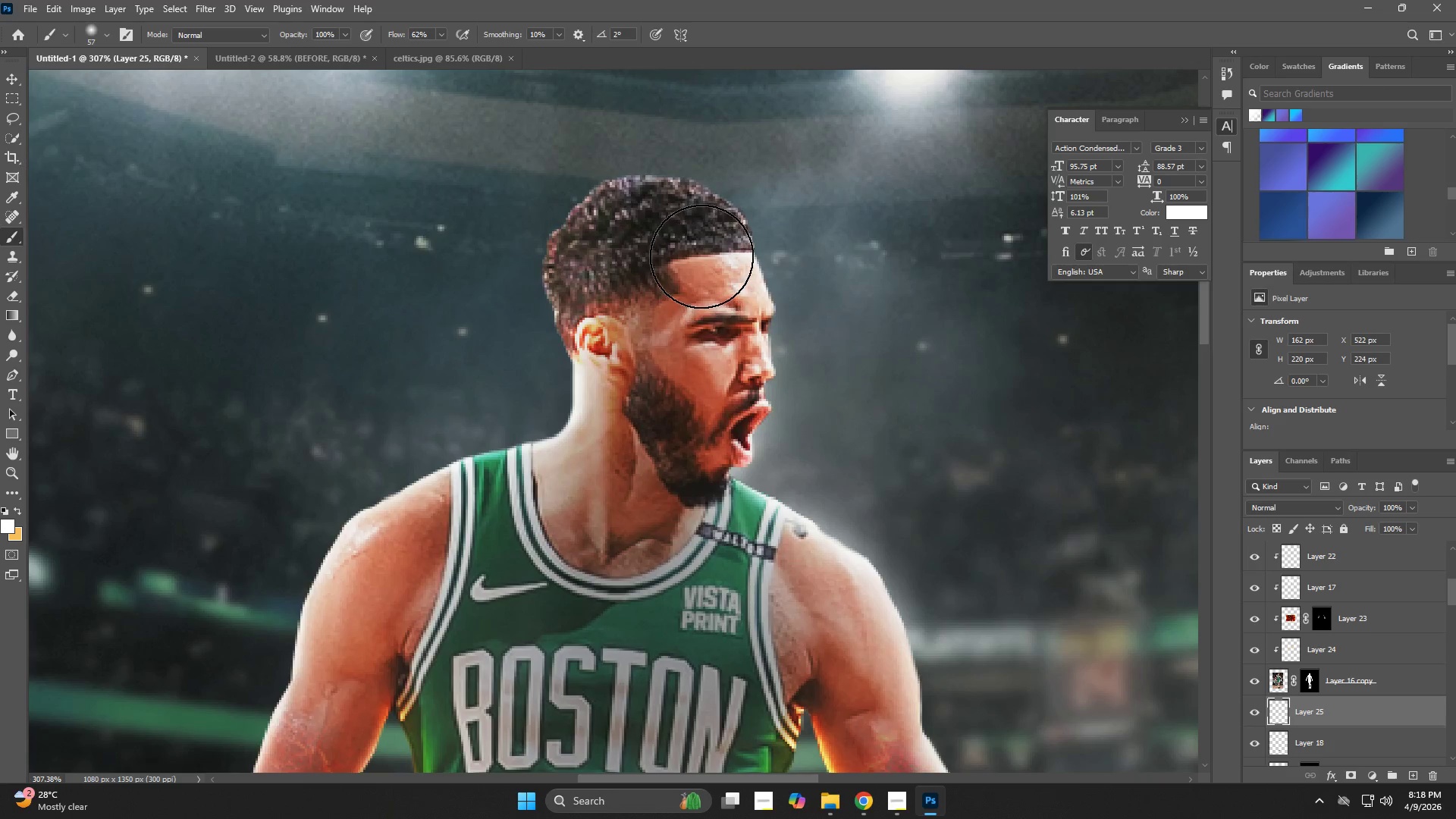 
left_click([701, 256])
 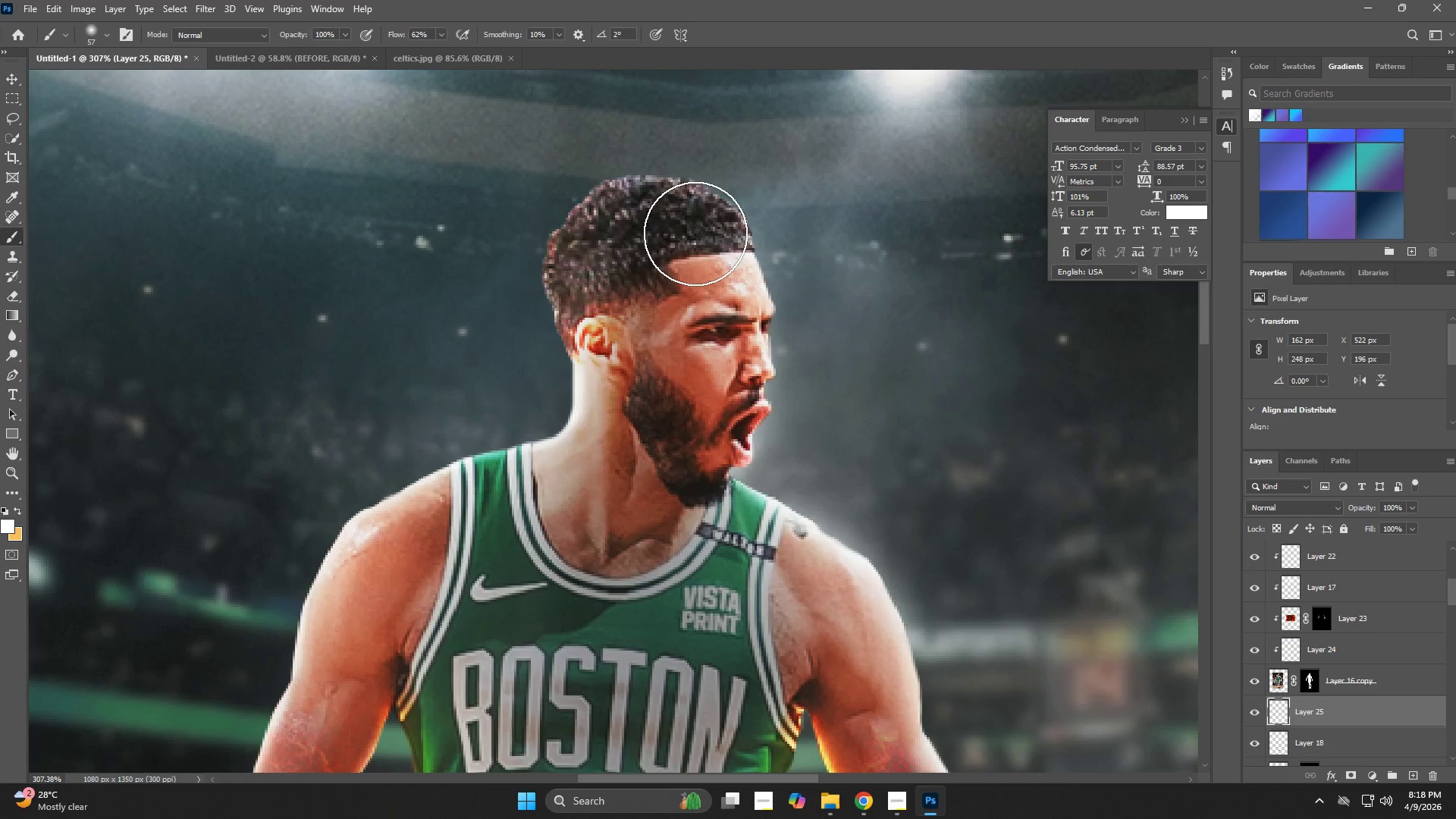 
left_click_drag(start_coordinate=[693, 233], to_coordinate=[689, 233])
 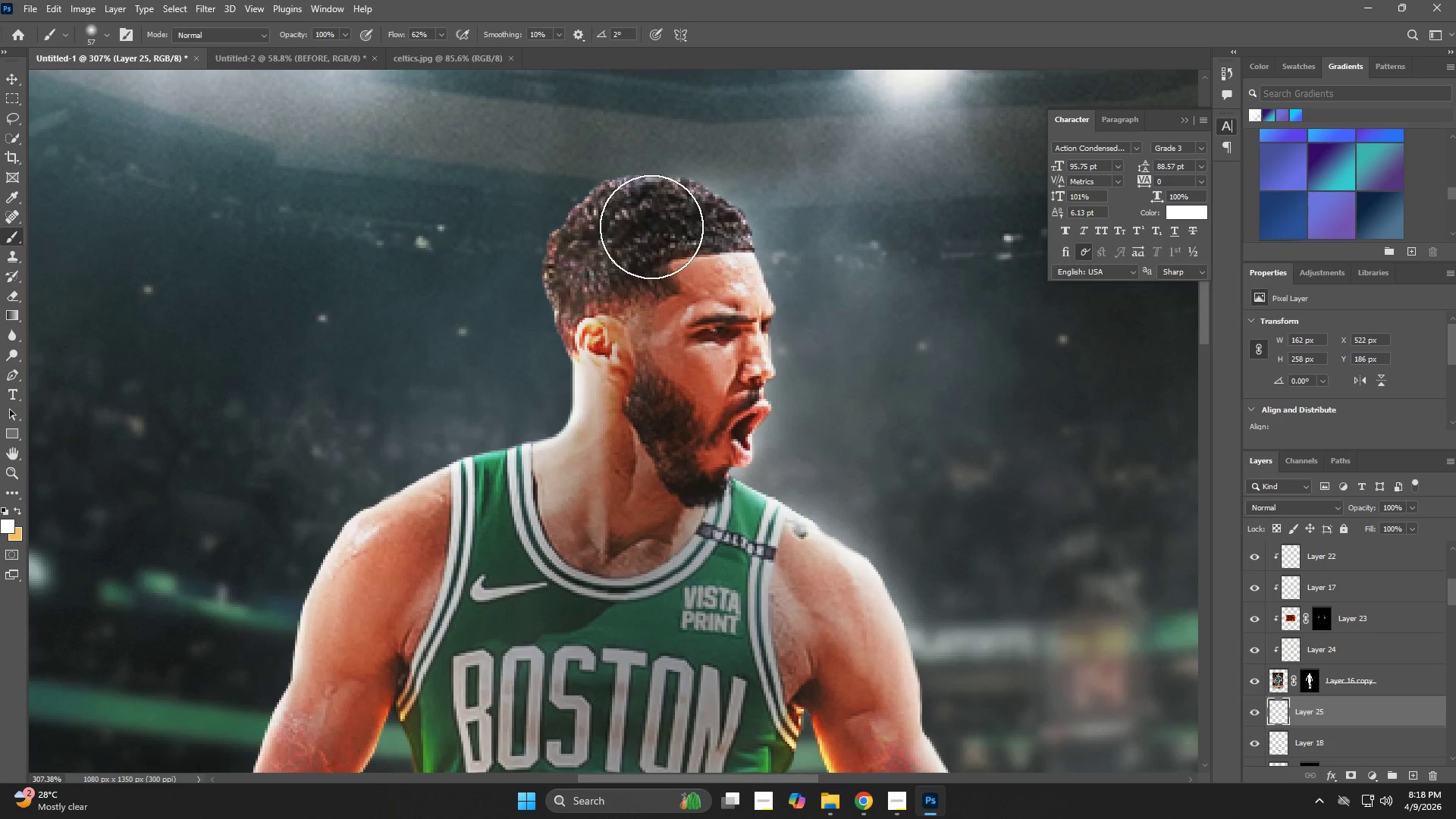 
left_click_drag(start_coordinate=[651, 227], to_coordinate=[643, 227])
 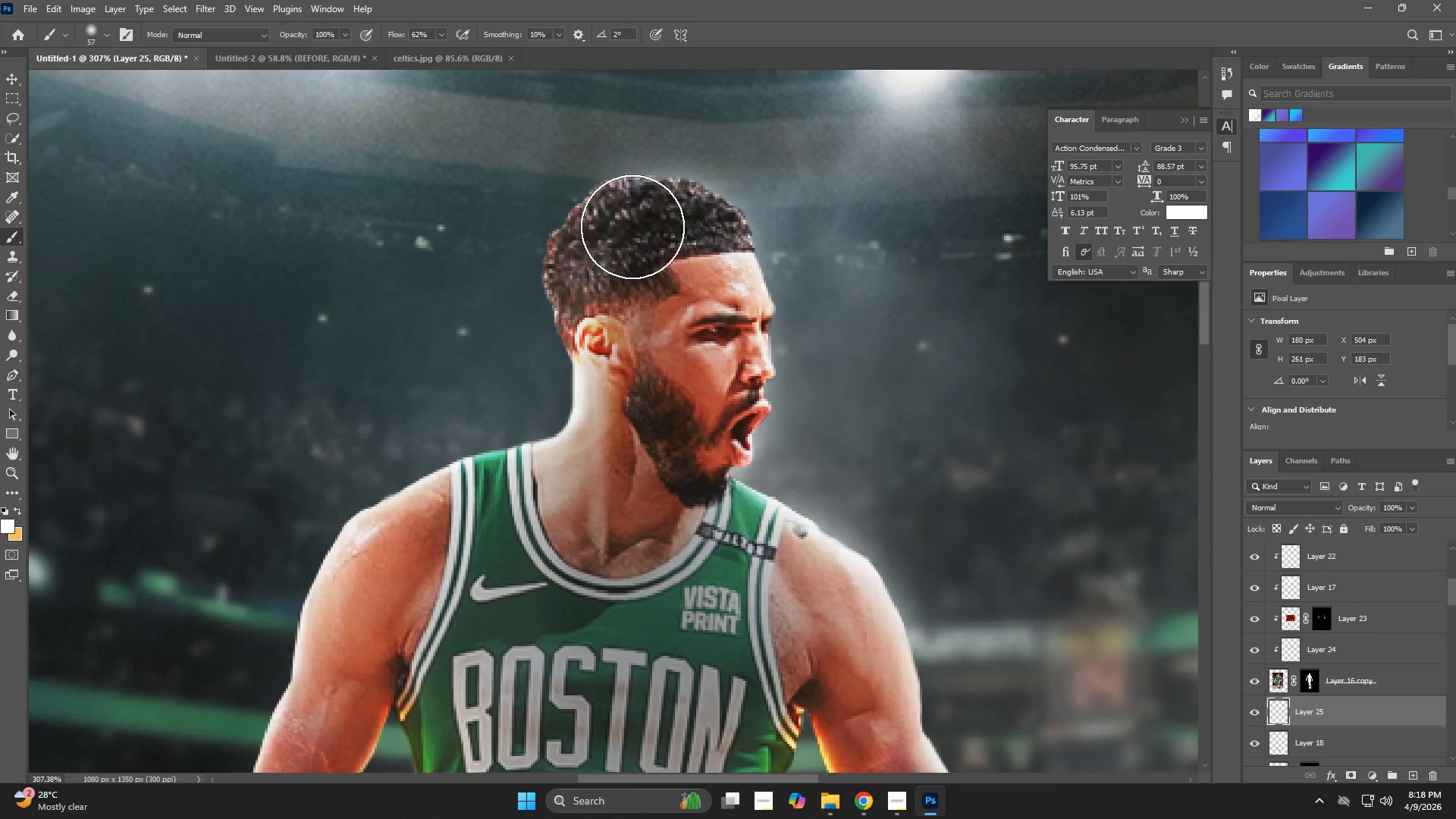 
left_click_drag(start_coordinate=[631, 227], to_coordinate=[623, 235])
 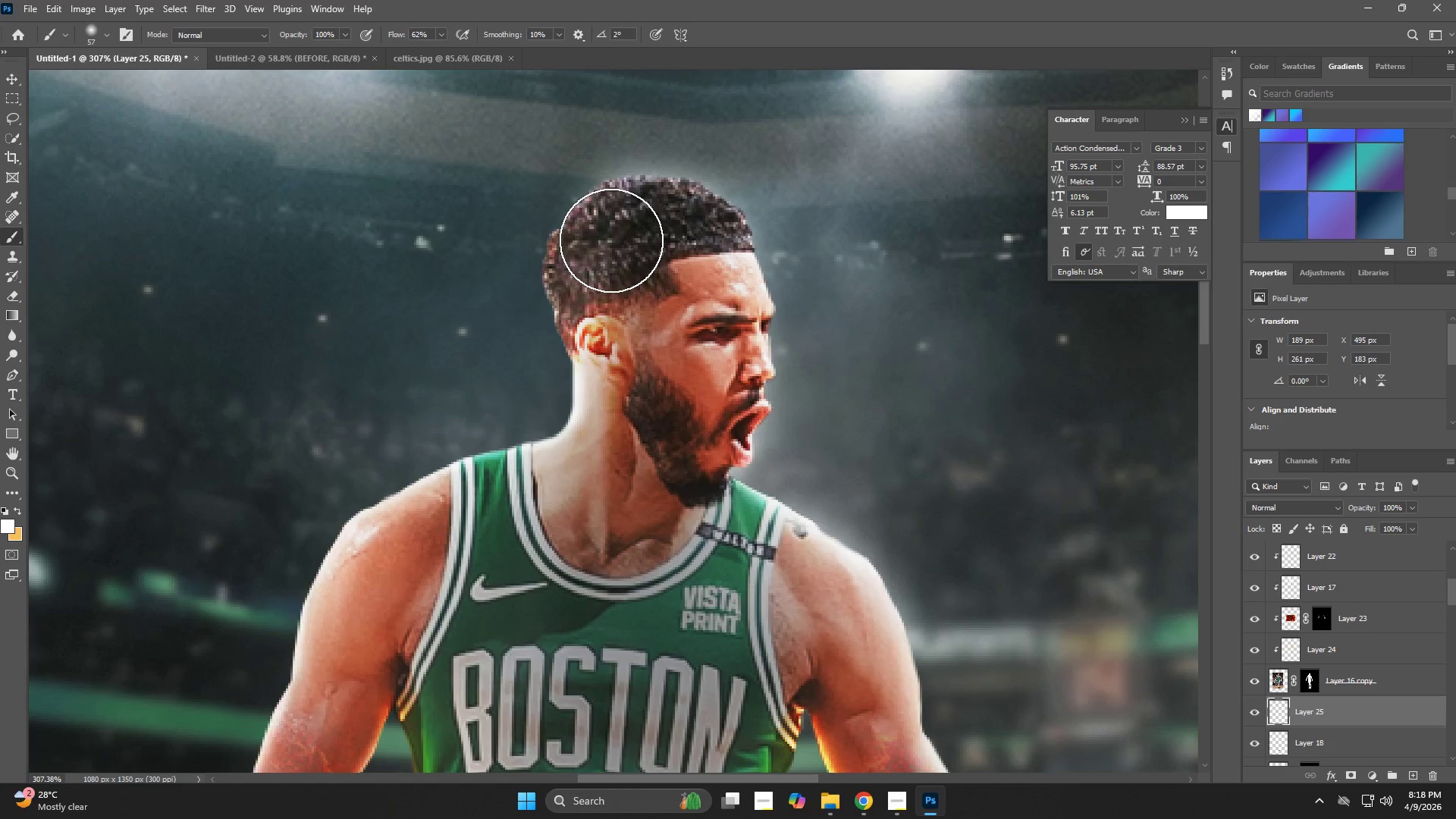 
left_click_drag(start_coordinate=[610, 241], to_coordinate=[607, 253])
 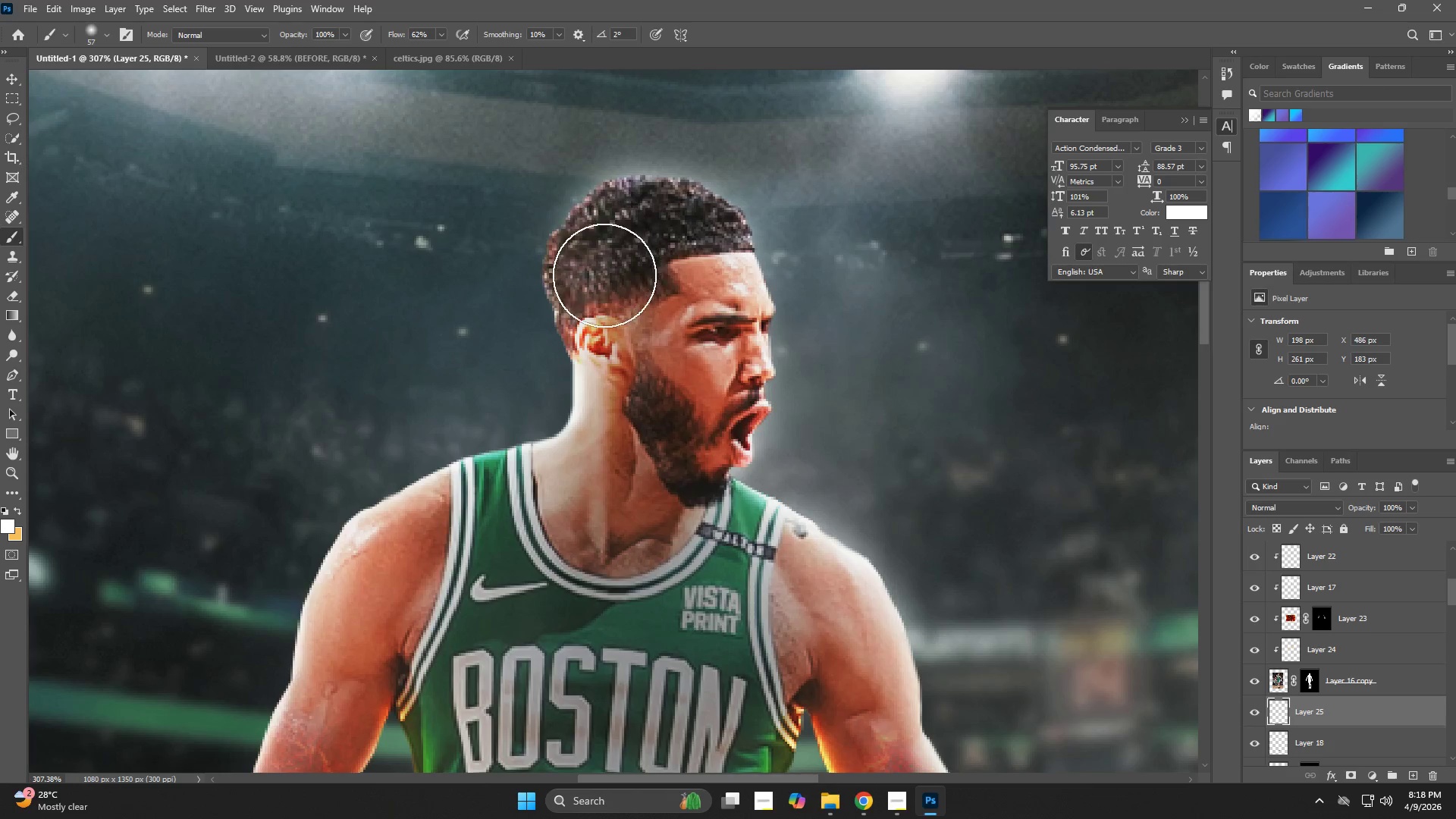 
left_click_drag(start_coordinate=[604, 281], to_coordinate=[606, 295])
 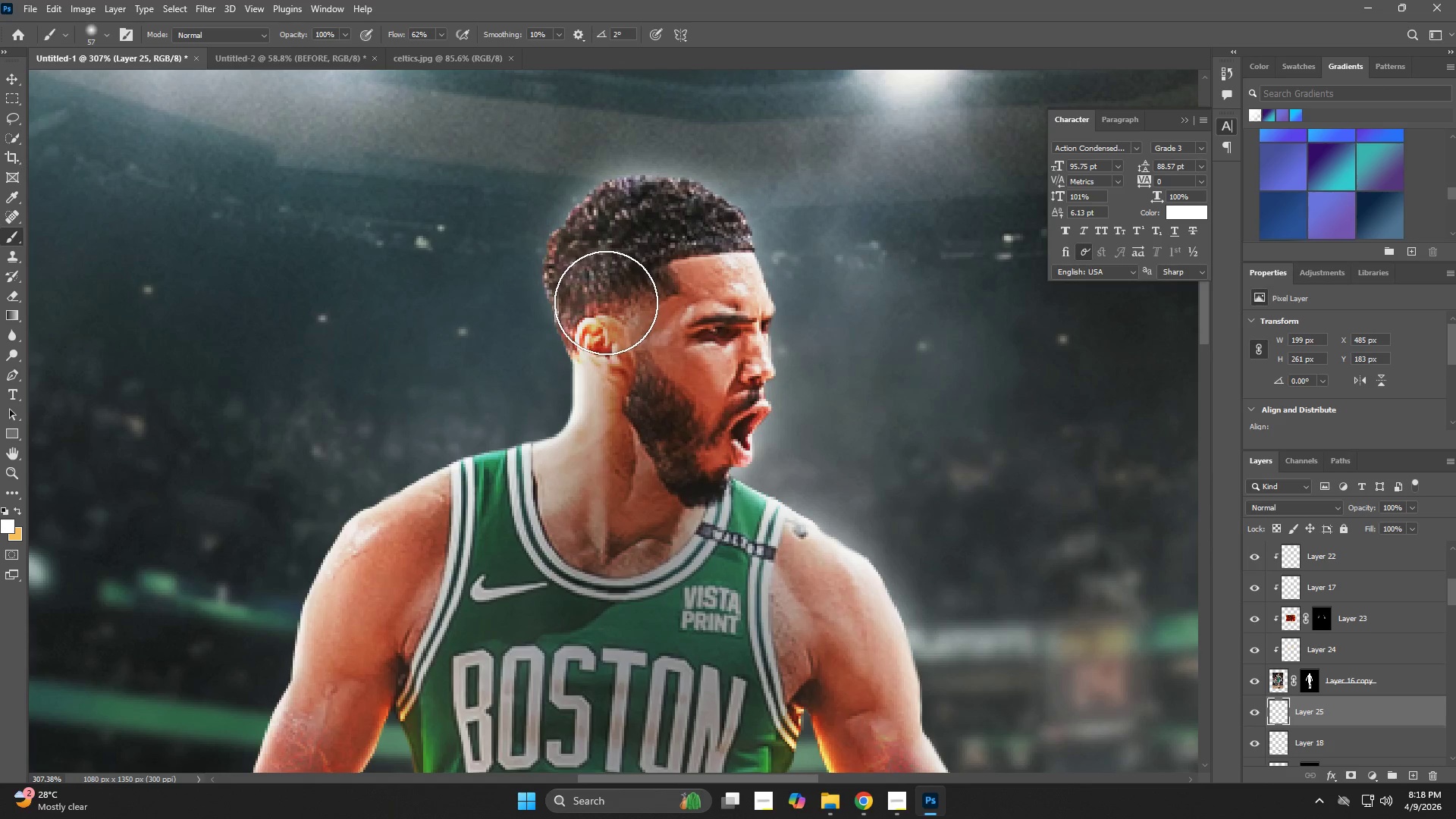 
left_click_drag(start_coordinate=[607, 302], to_coordinate=[617, 328])
 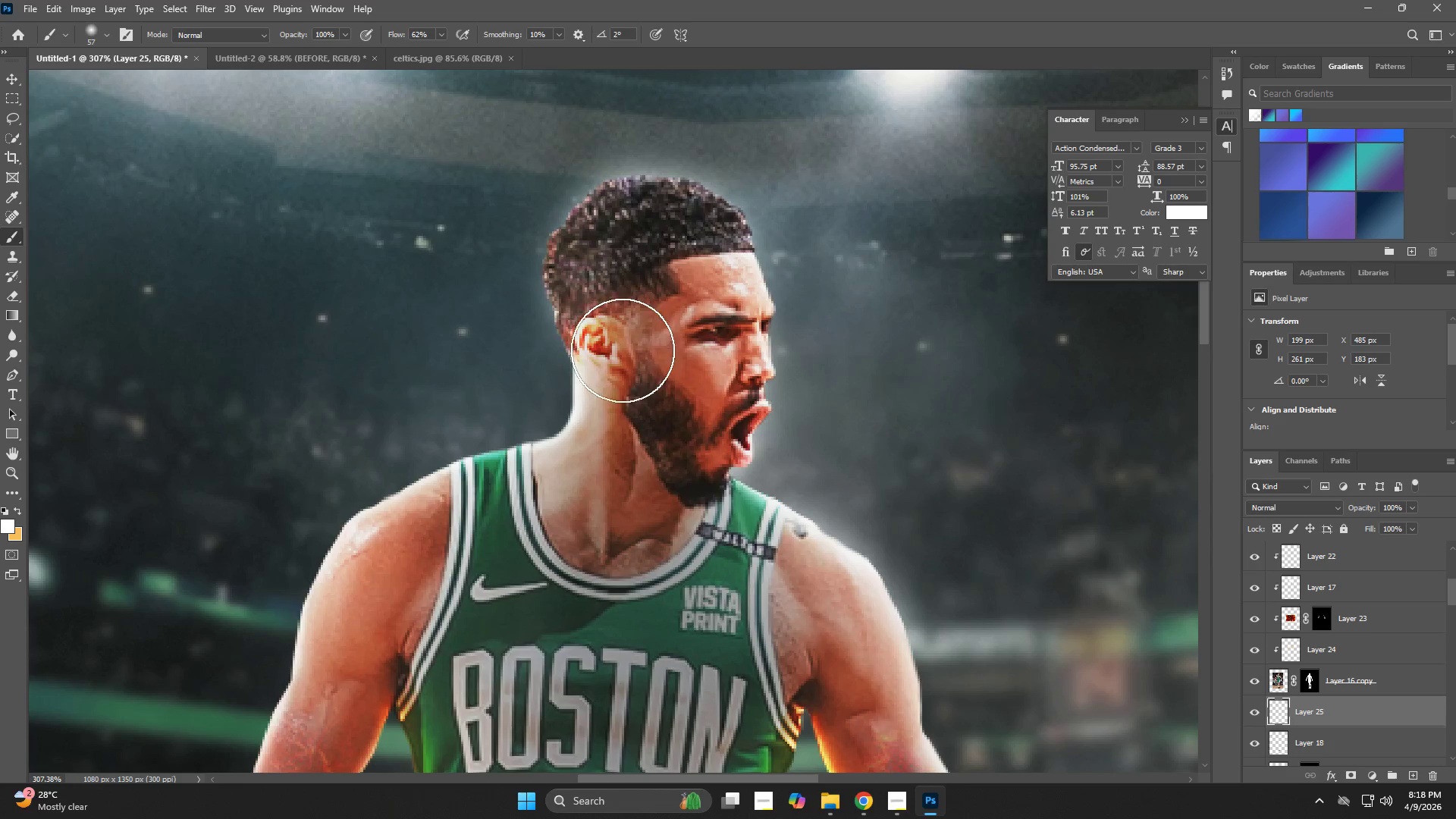 
left_click_drag(start_coordinate=[623, 351], to_coordinate=[626, 378])
 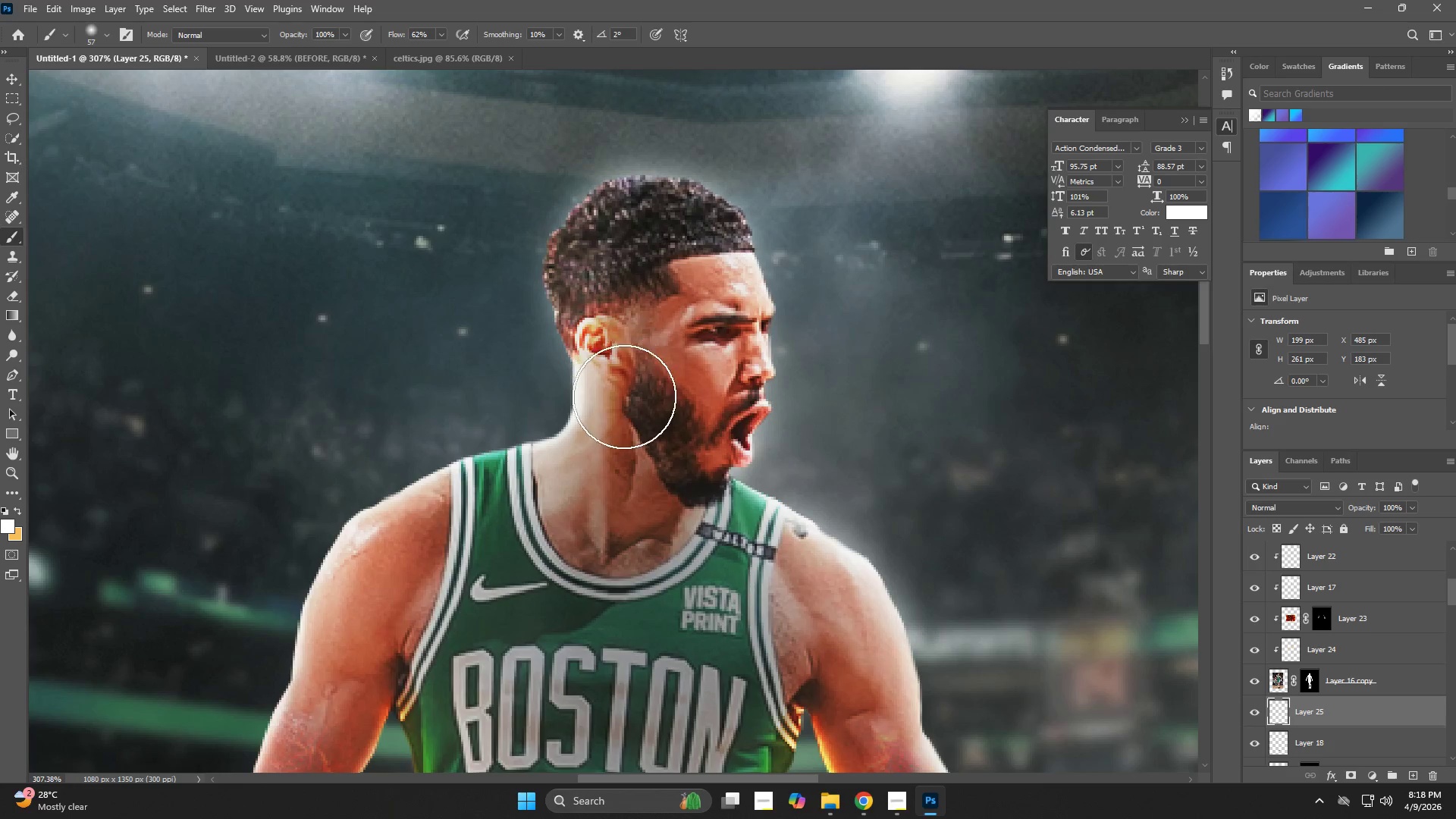 
left_click_drag(start_coordinate=[623, 399], to_coordinate=[616, 425])
 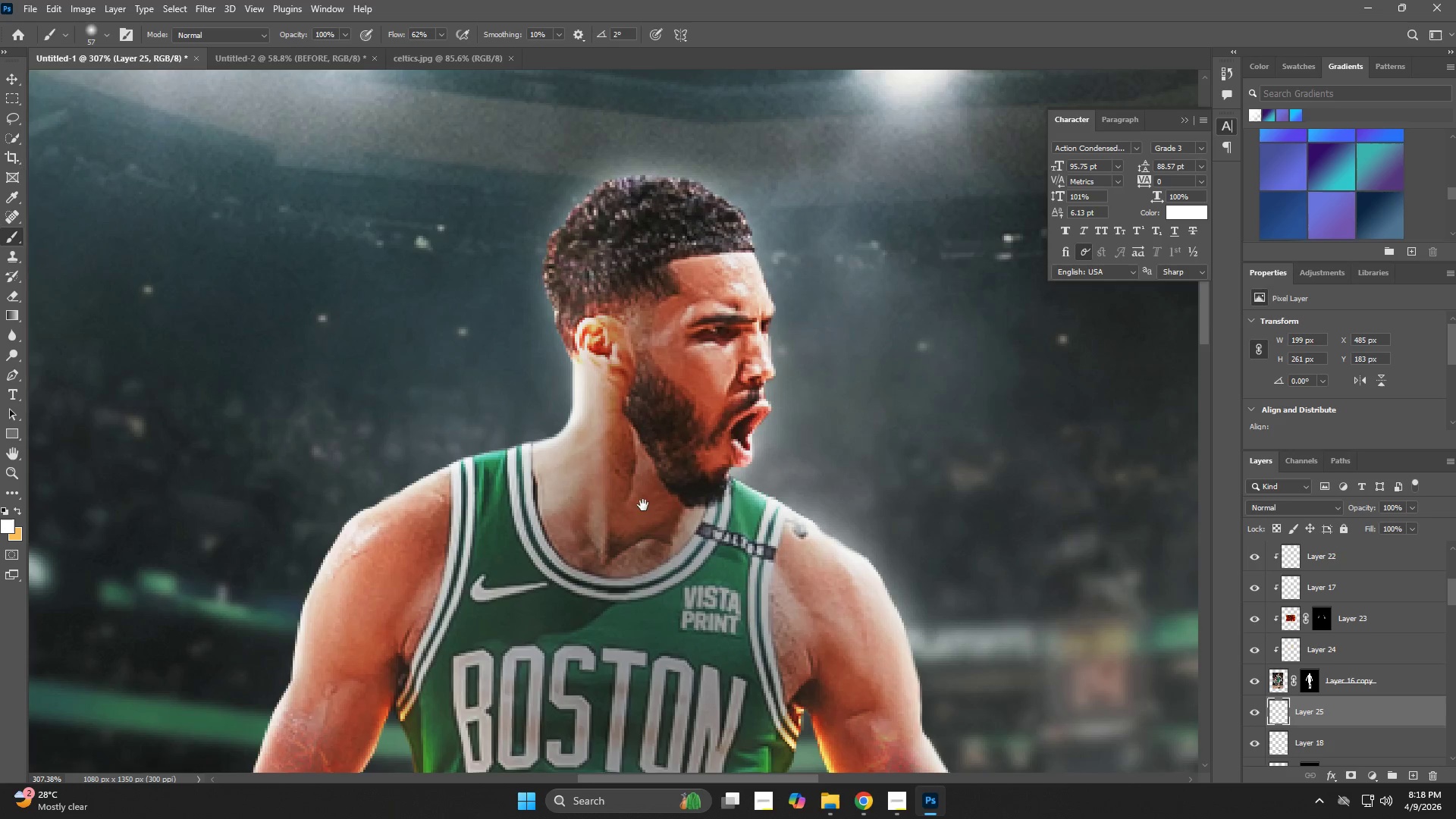 
hold_key(key=Space, duration=0.61)
 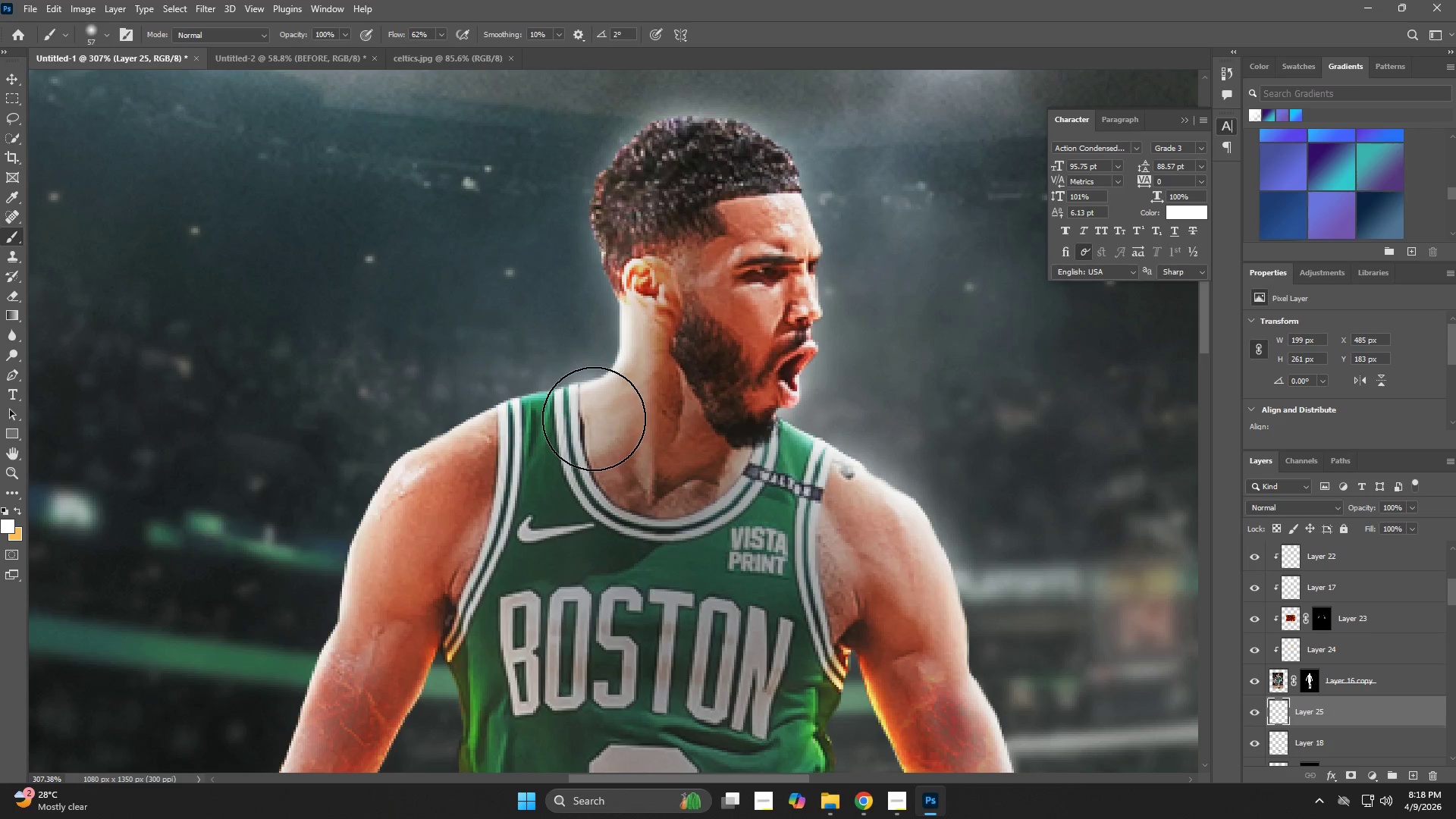 
left_click_drag(start_coordinate=[643, 505], to_coordinate=[690, 446])
 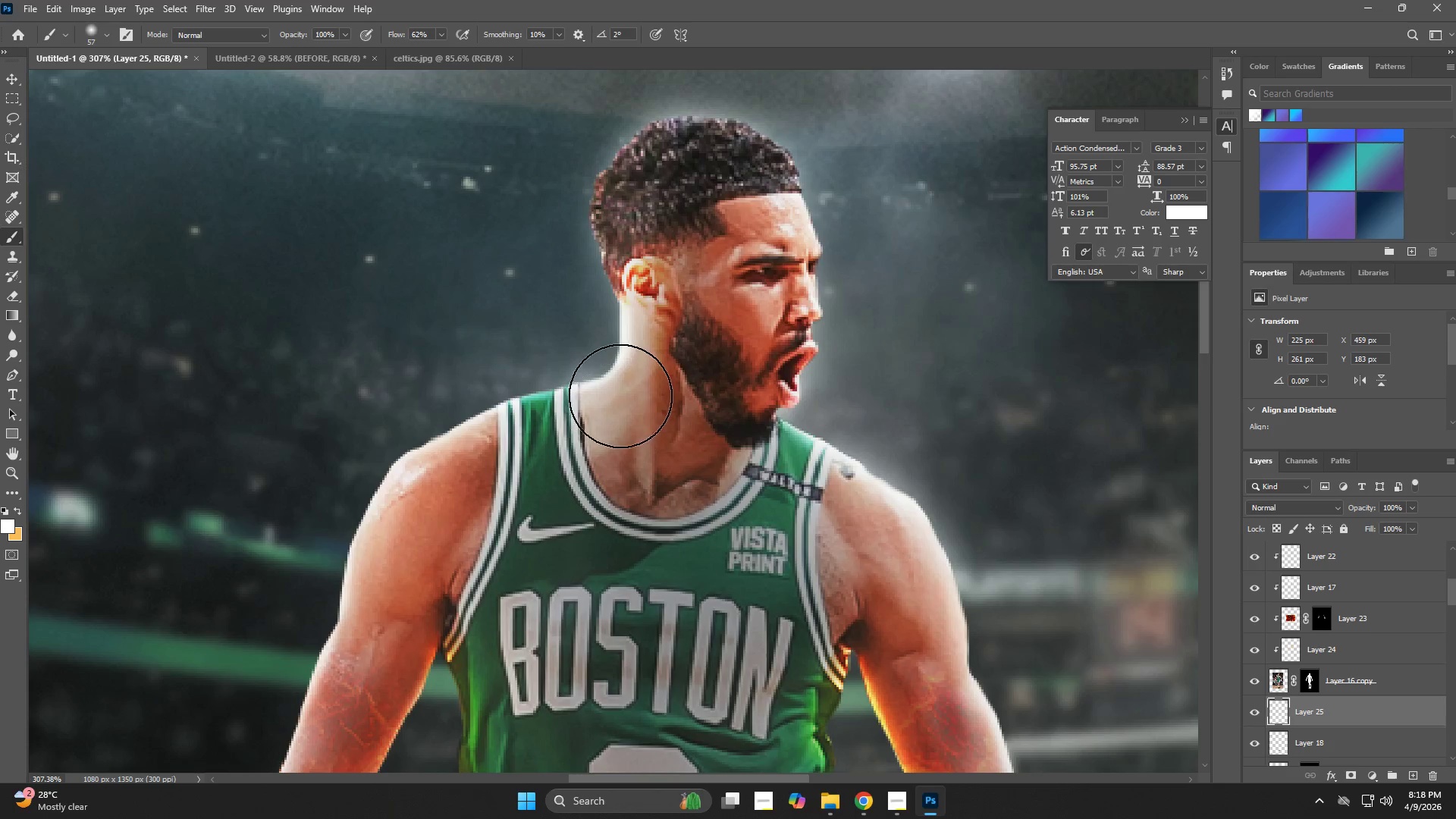 
key(Control+ControlLeft)
 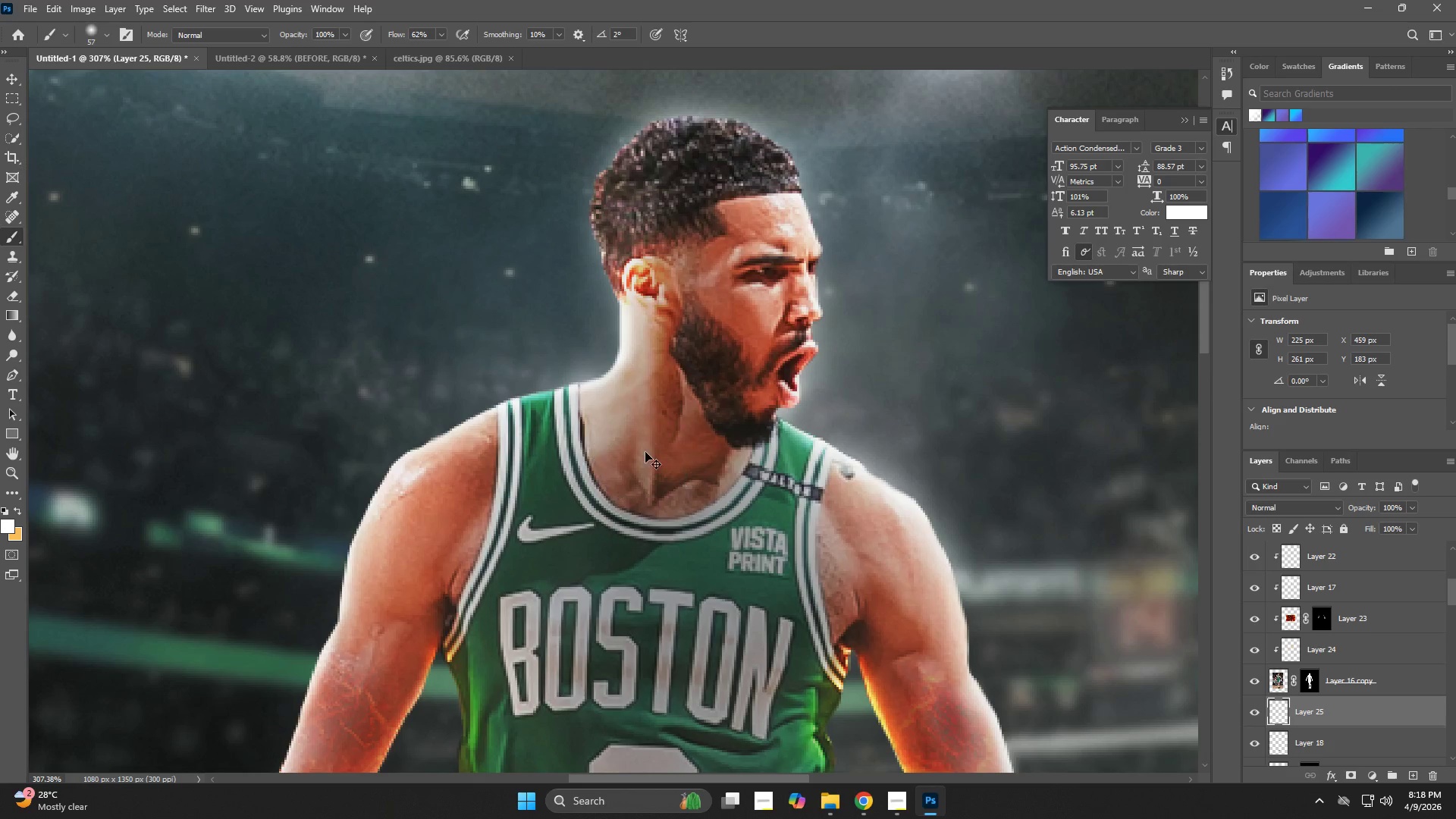 
key(Control+Z)
 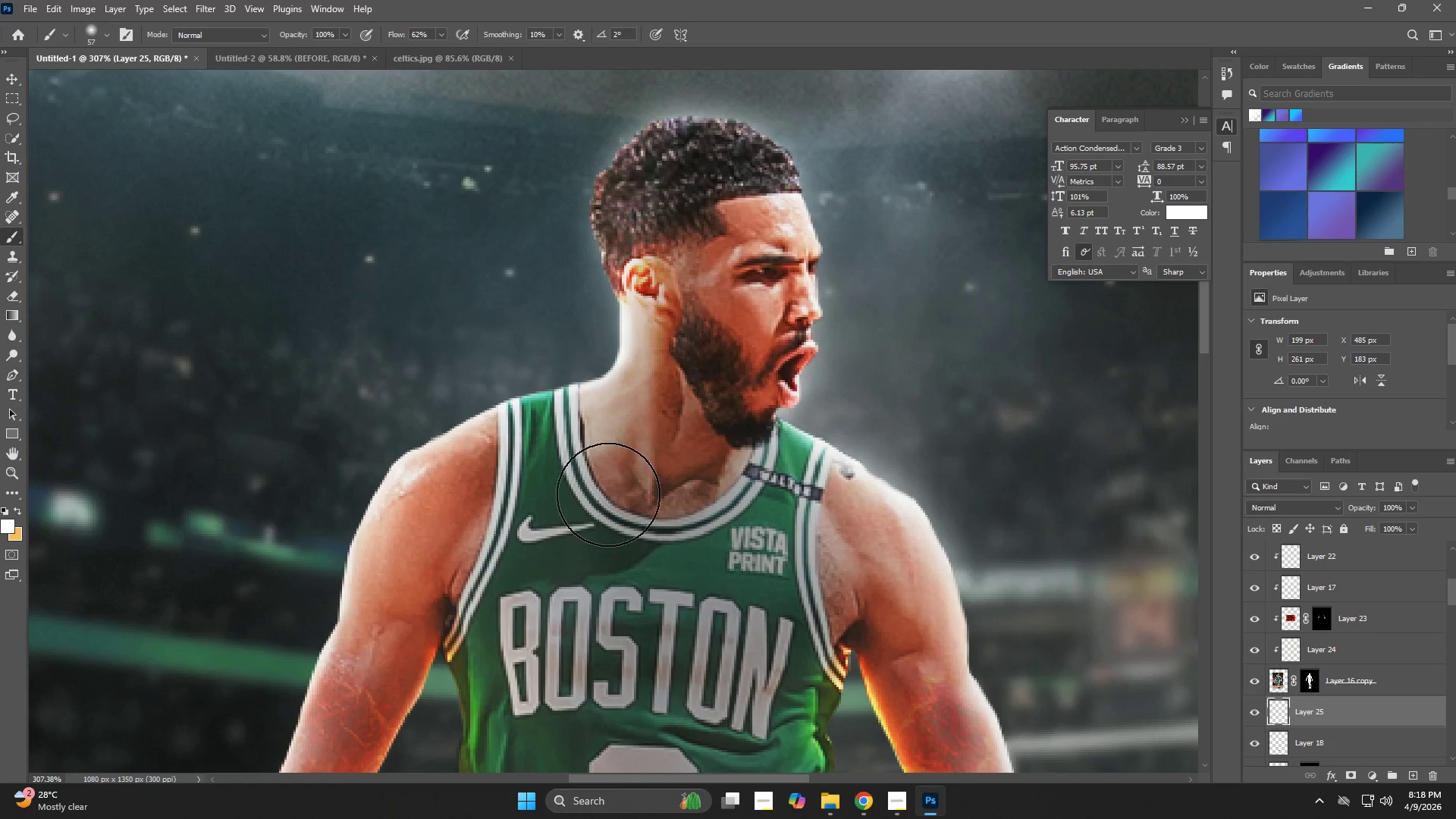 
hold_key(key=AltLeft, duration=0.5)
 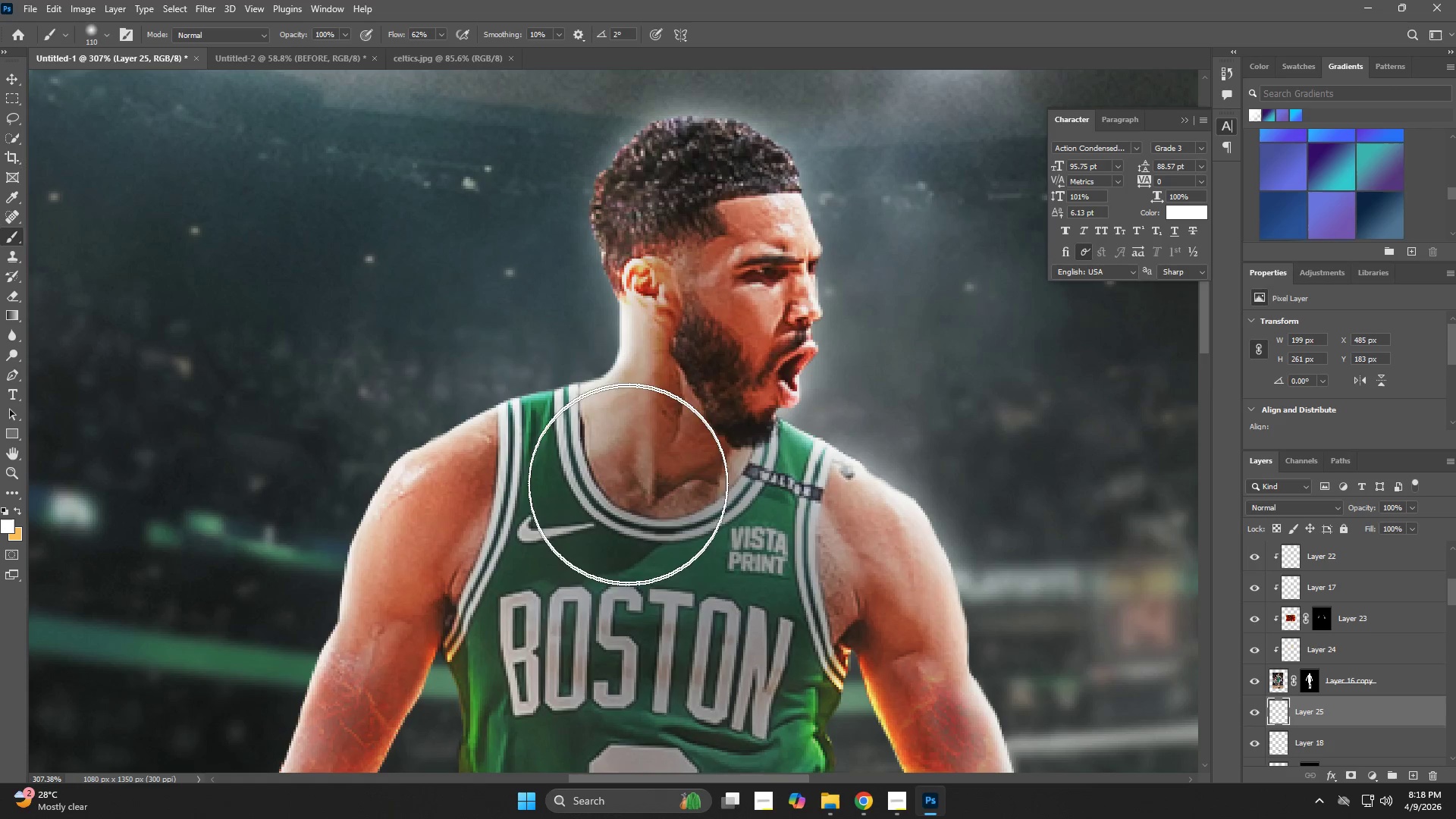 
left_click_drag(start_coordinate=[622, 476], to_coordinate=[615, 479])
 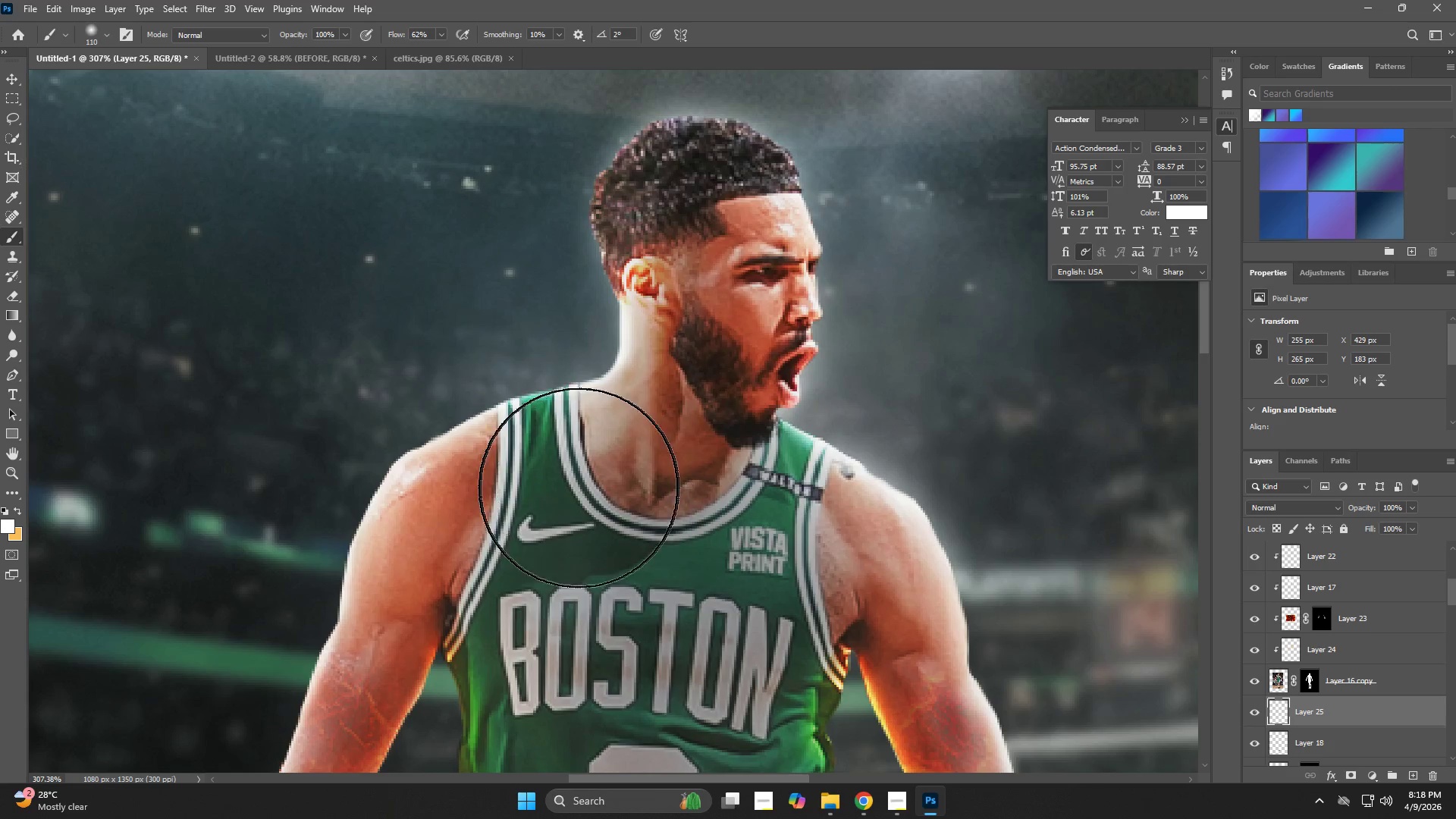 
left_click_drag(start_coordinate=[570, 494], to_coordinate=[554, 503])
 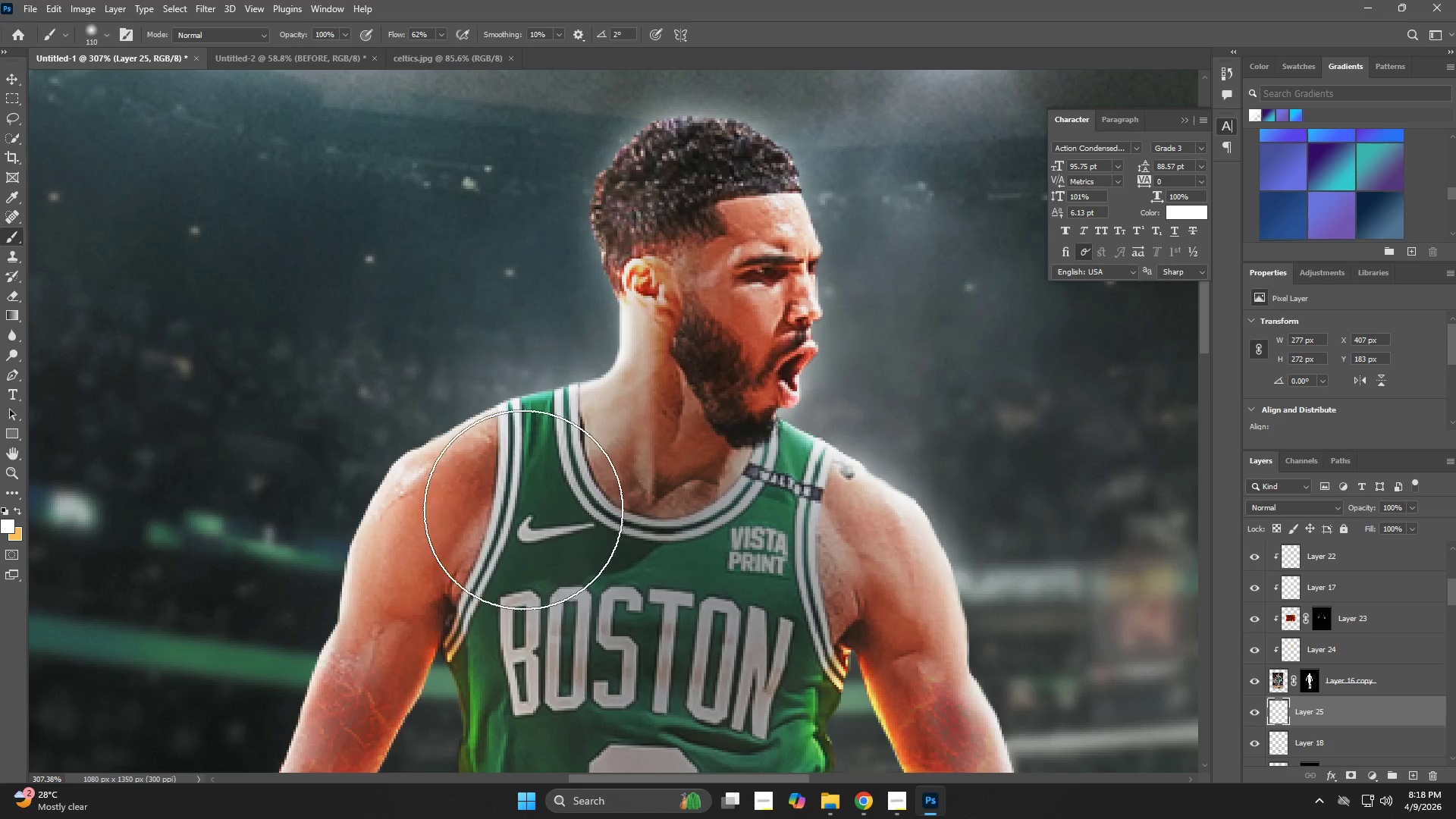 
triple_click([507, 516])
 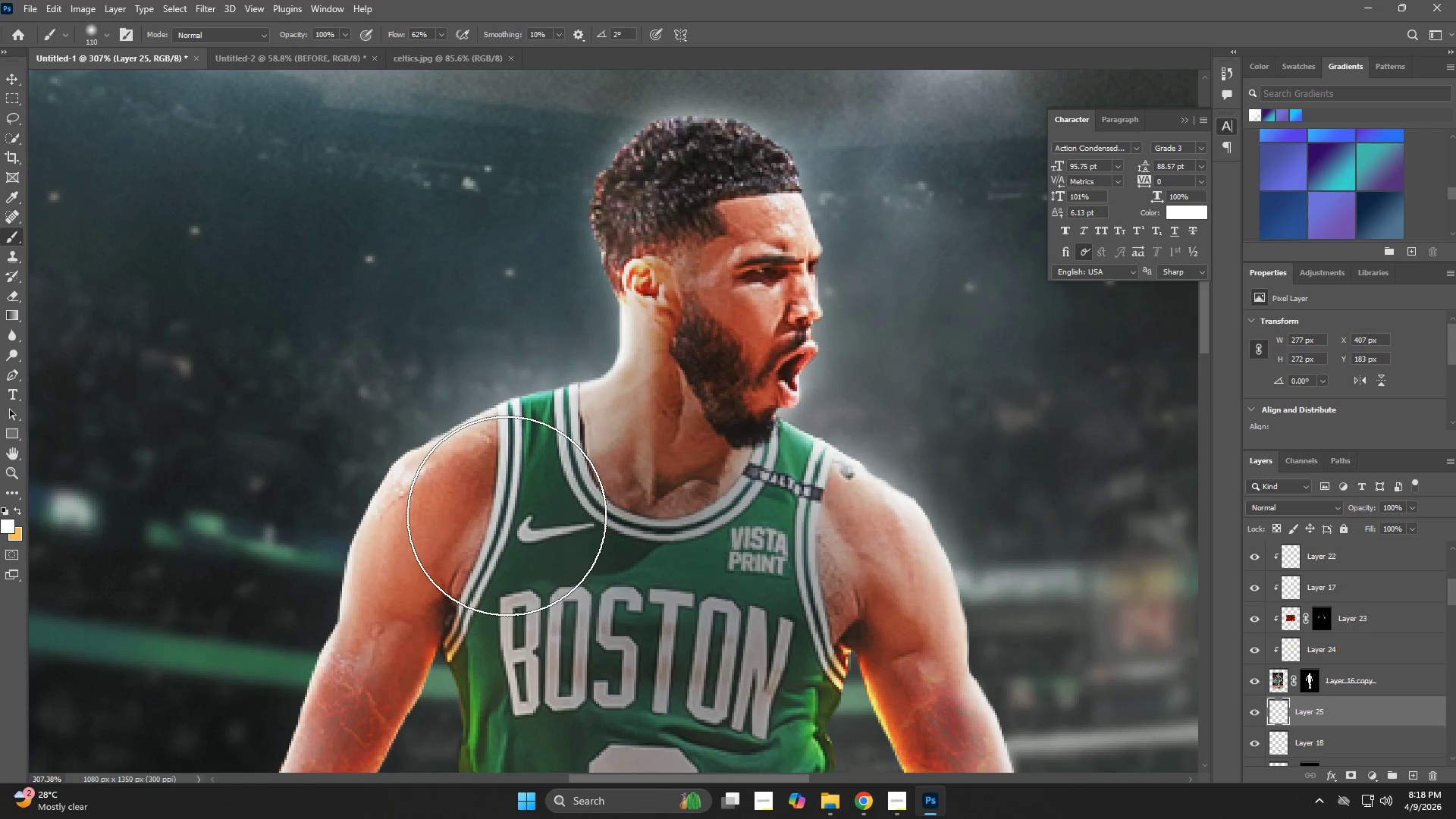 
hold_key(key=AltLeft, duration=0.41)
 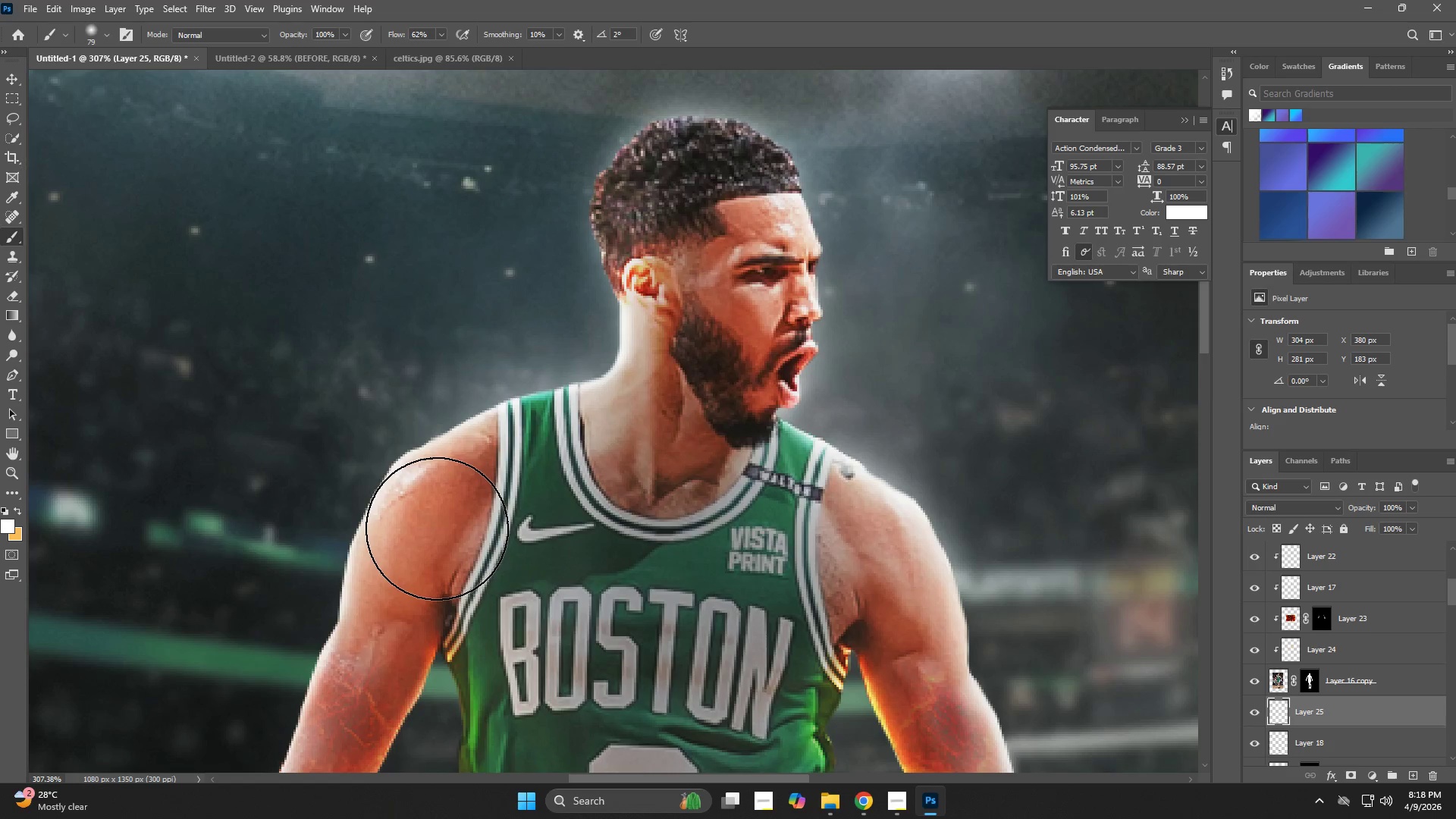 
left_click([436, 529])
 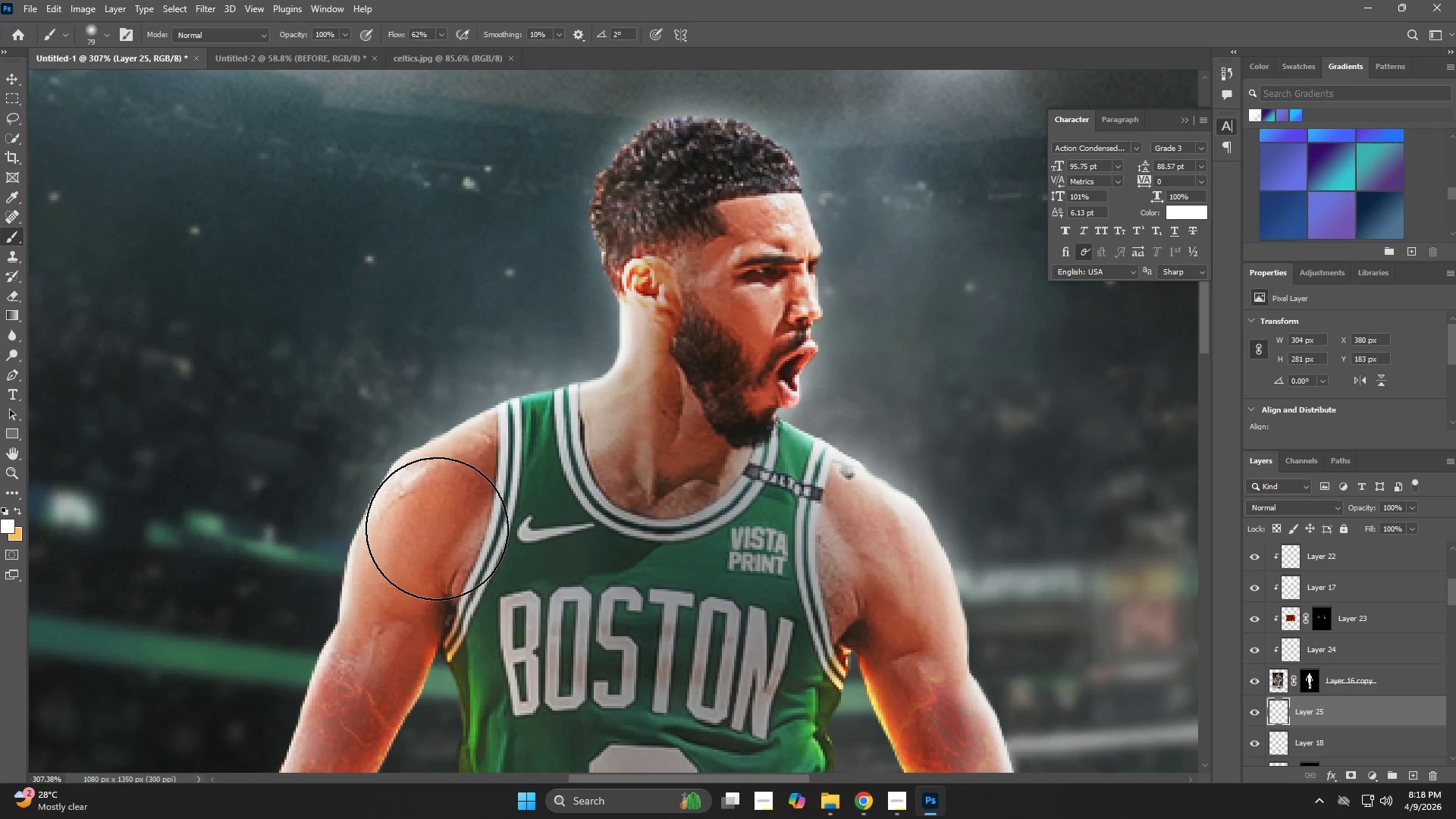 
hold_key(key=Space, duration=0.61)
 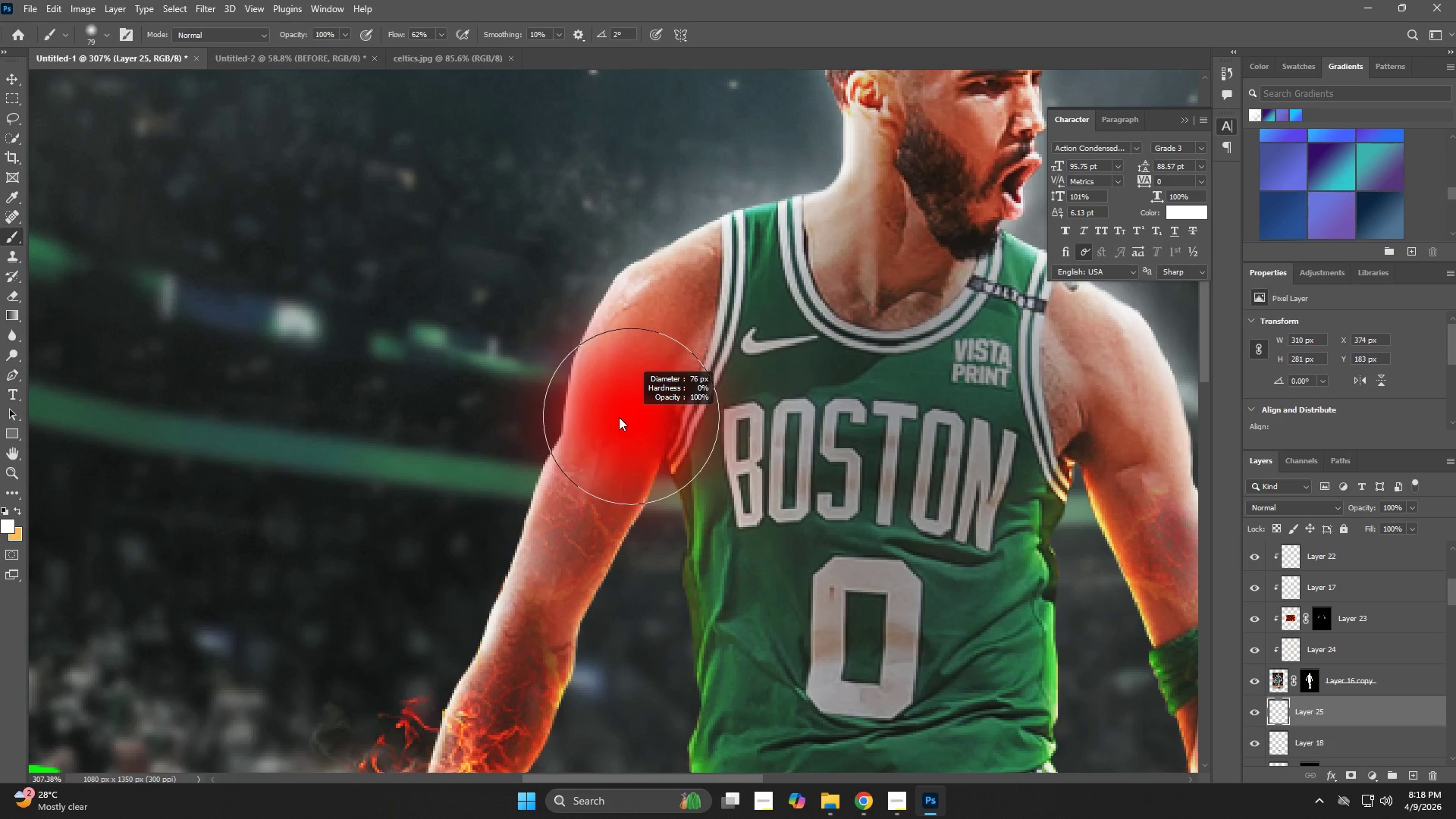 
left_click_drag(start_coordinate=[456, 555], to_coordinate=[679, 367])
 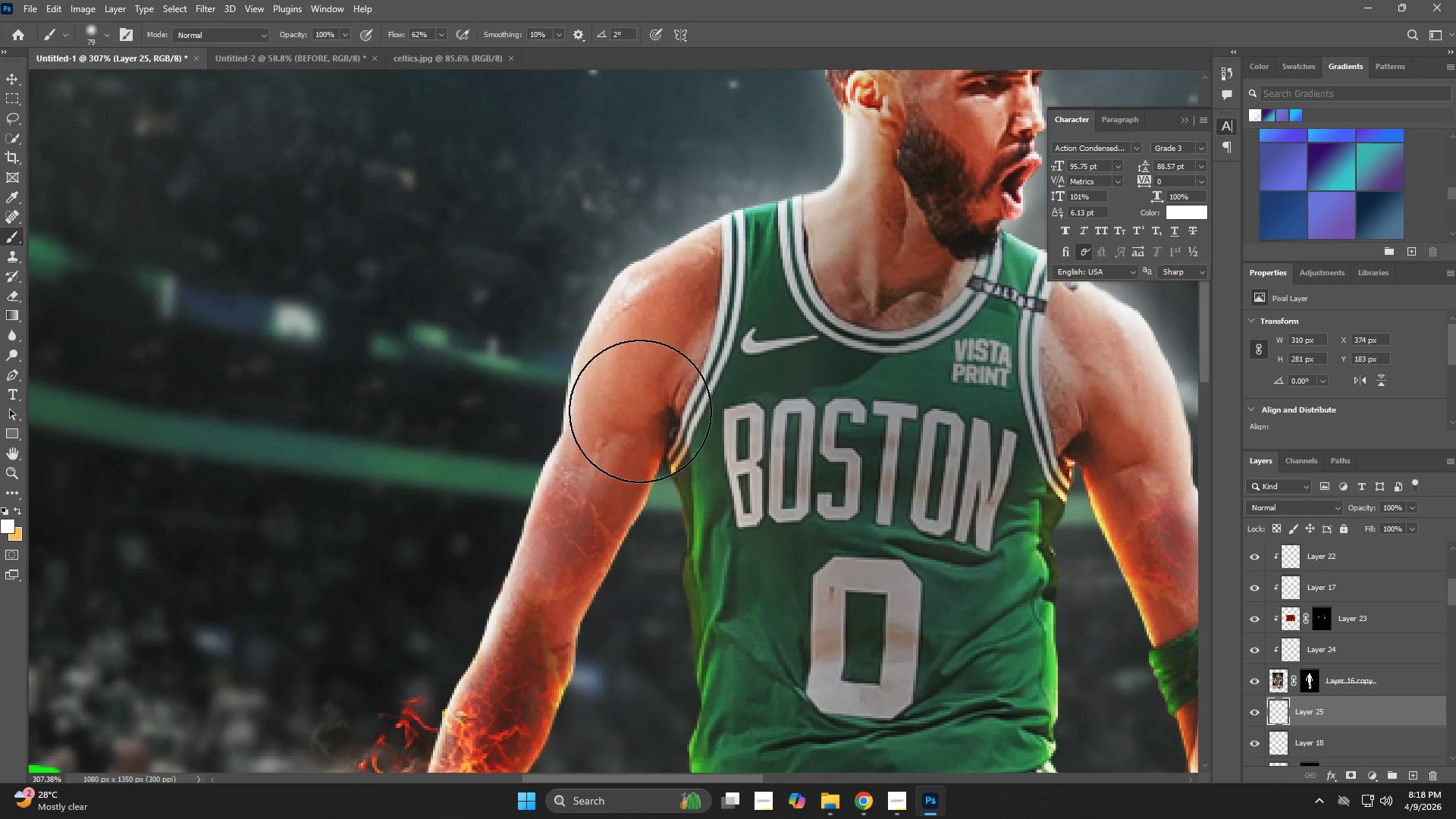 
hold_key(key=AltLeft, duration=0.38)
 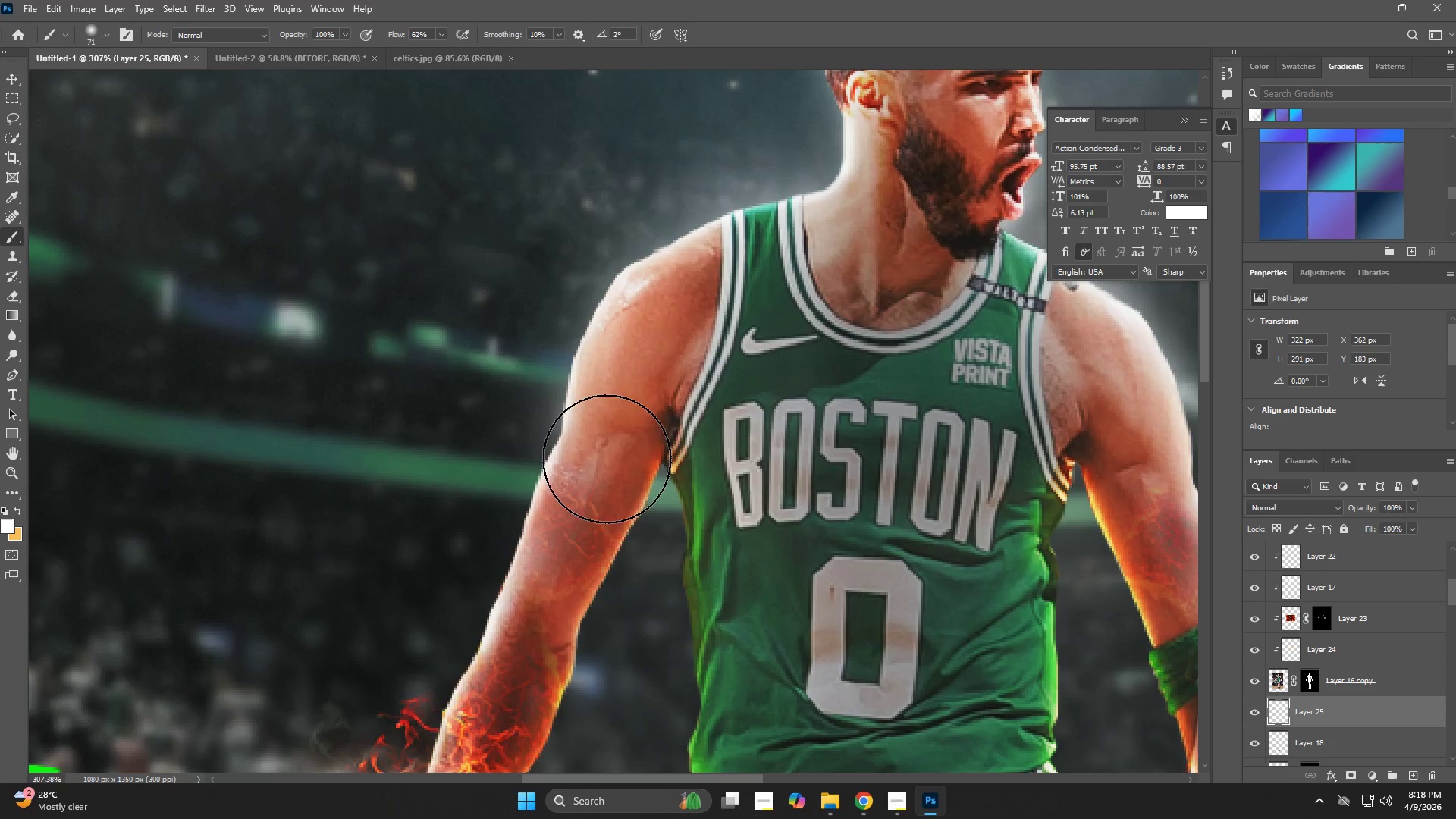 
left_click_drag(start_coordinate=[594, 479], to_coordinate=[593, 487])
 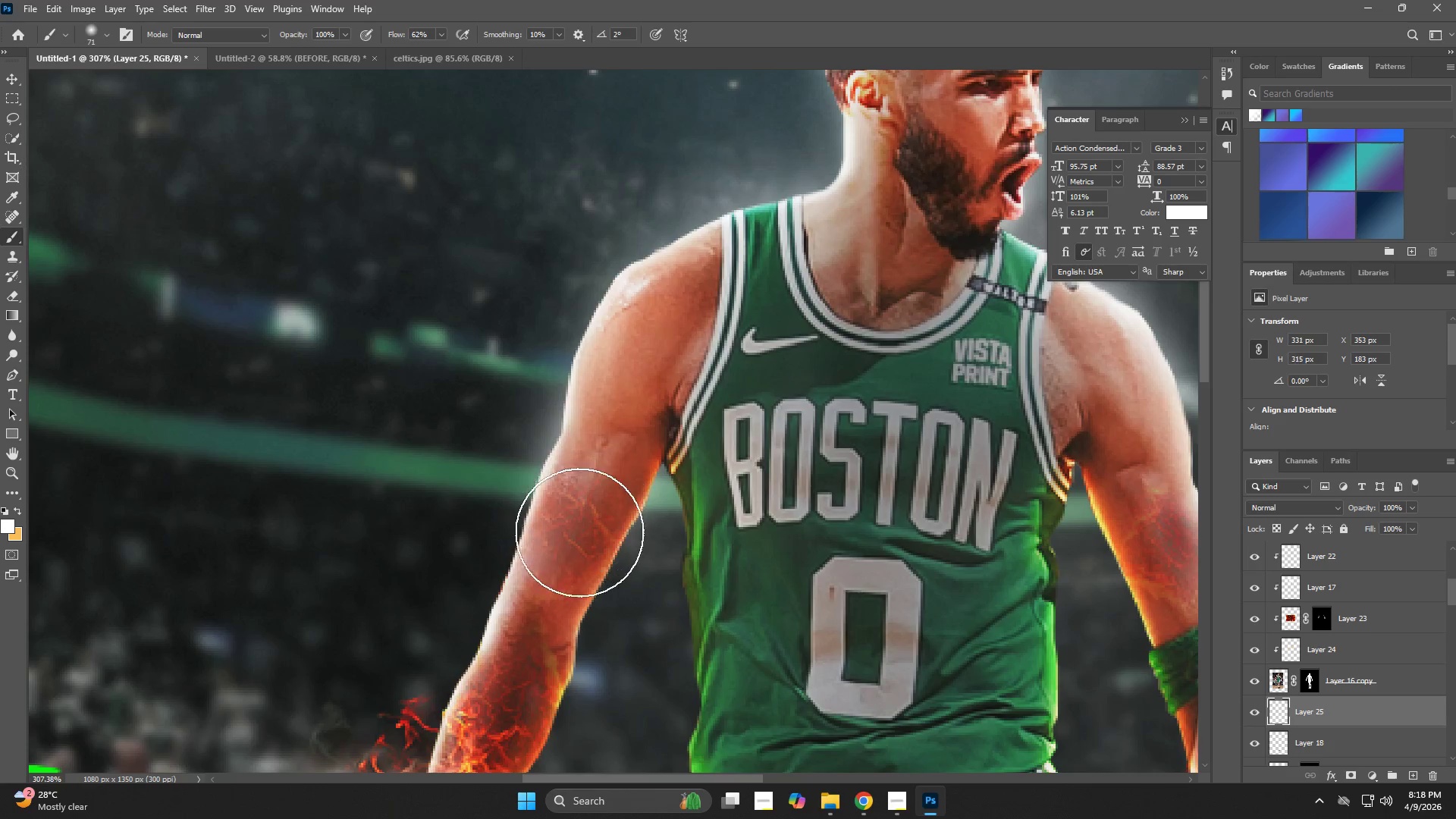 
left_click_drag(start_coordinate=[574, 549], to_coordinate=[567, 567])
 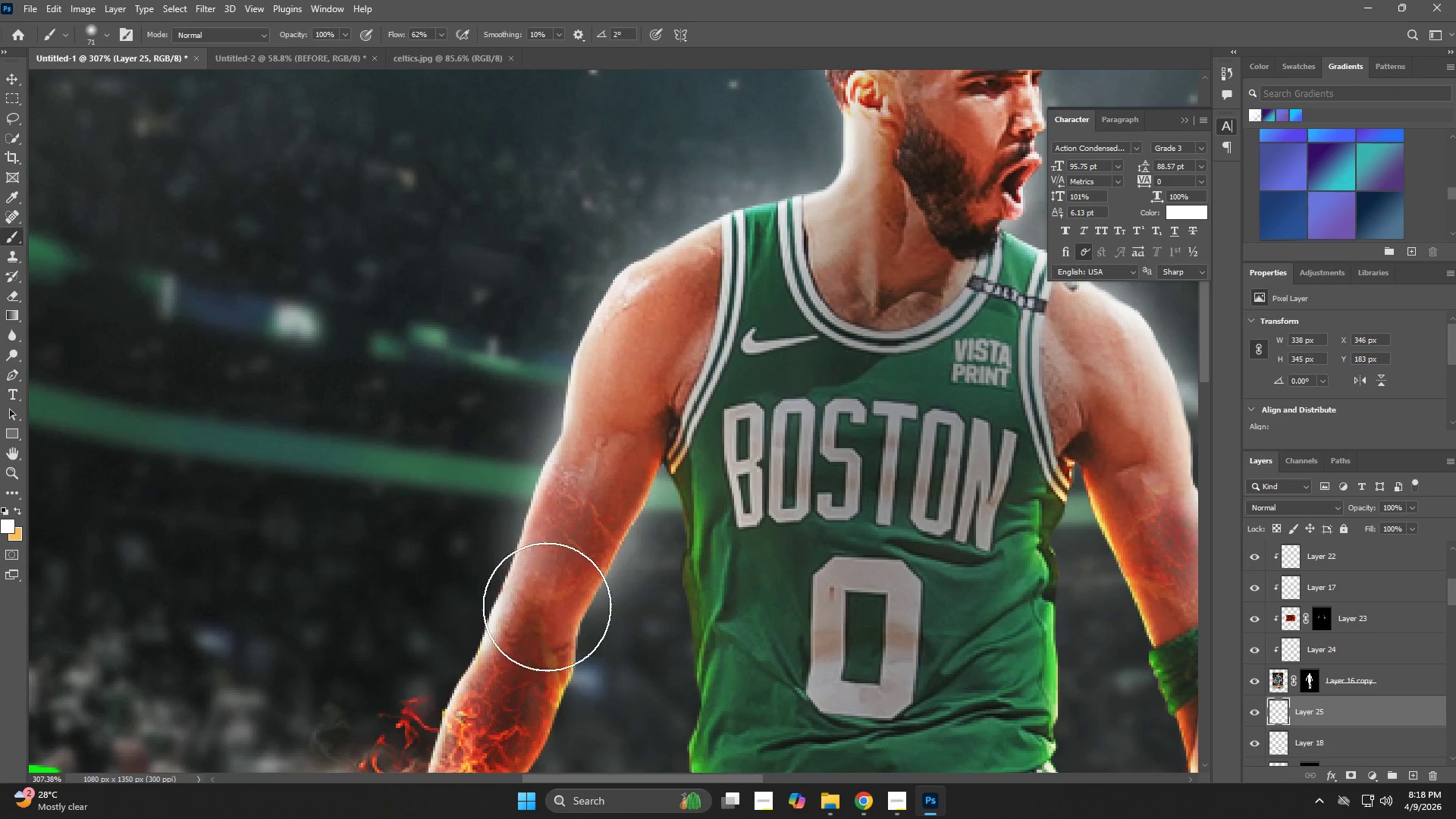 
left_click_drag(start_coordinate=[546, 613], to_coordinate=[544, 626])
 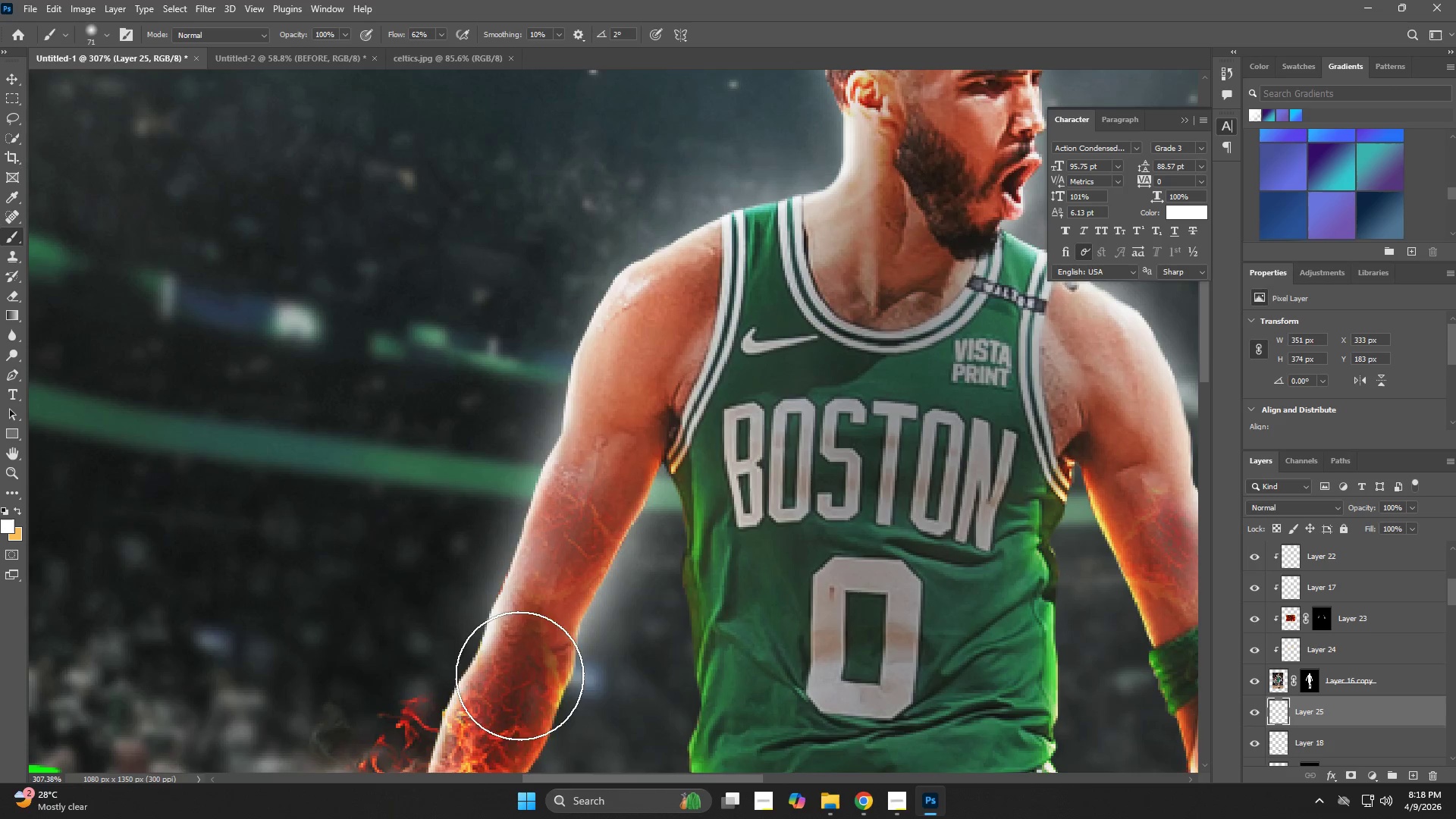 
hold_key(key=Space, duration=0.61)
 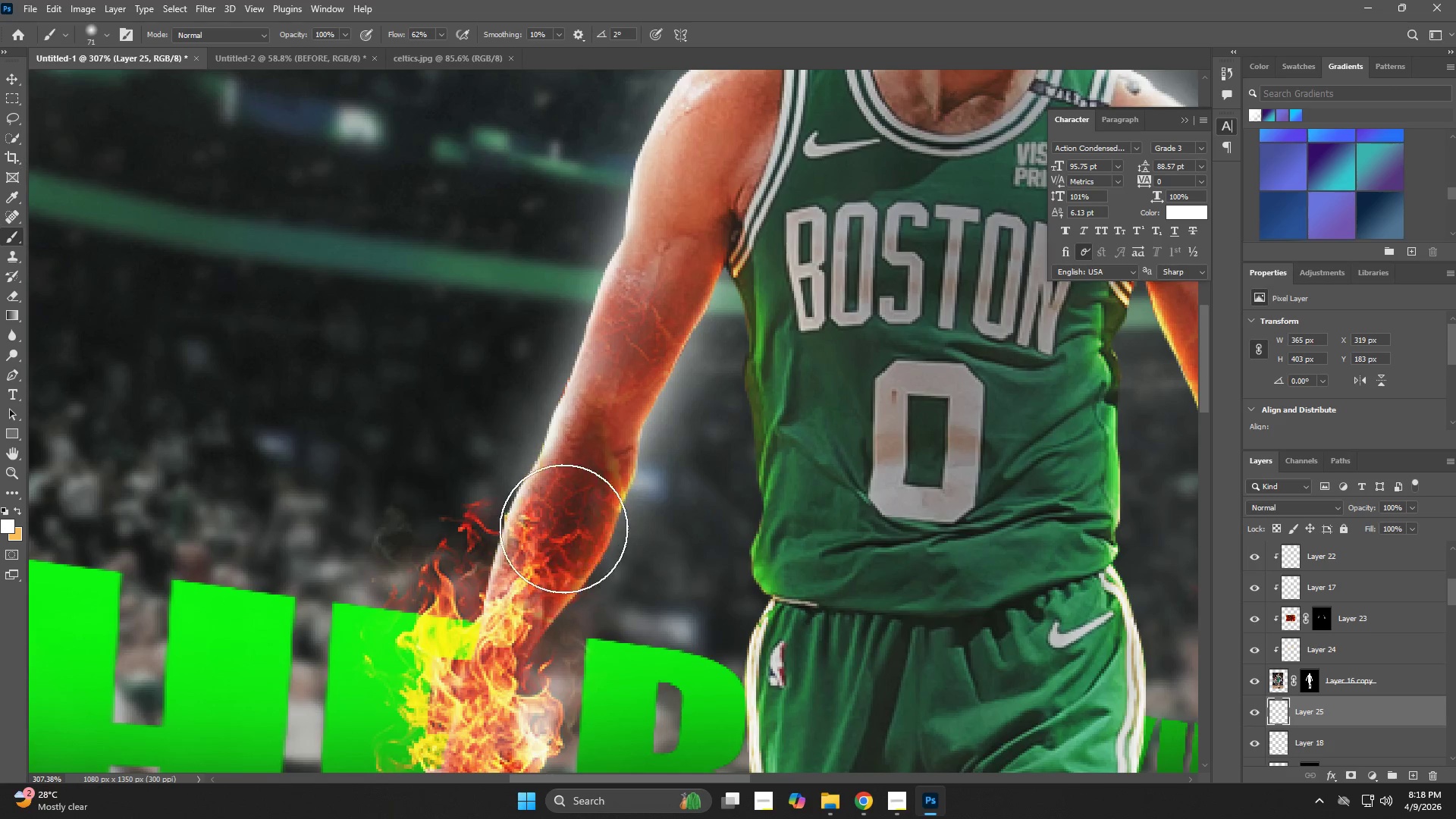 
left_click_drag(start_coordinate=[517, 682], to_coordinate=[579, 485])
 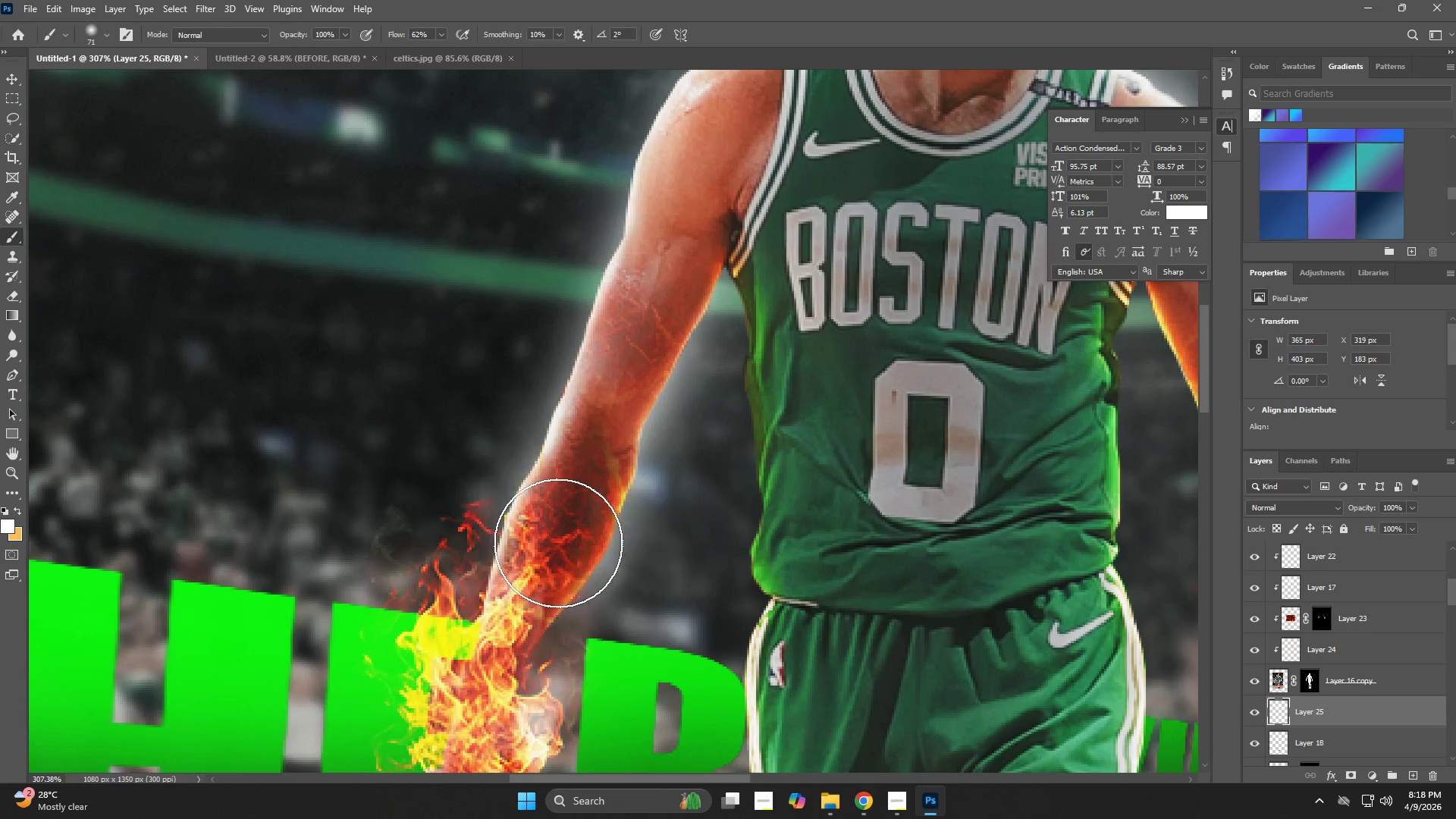 
type(zb)
 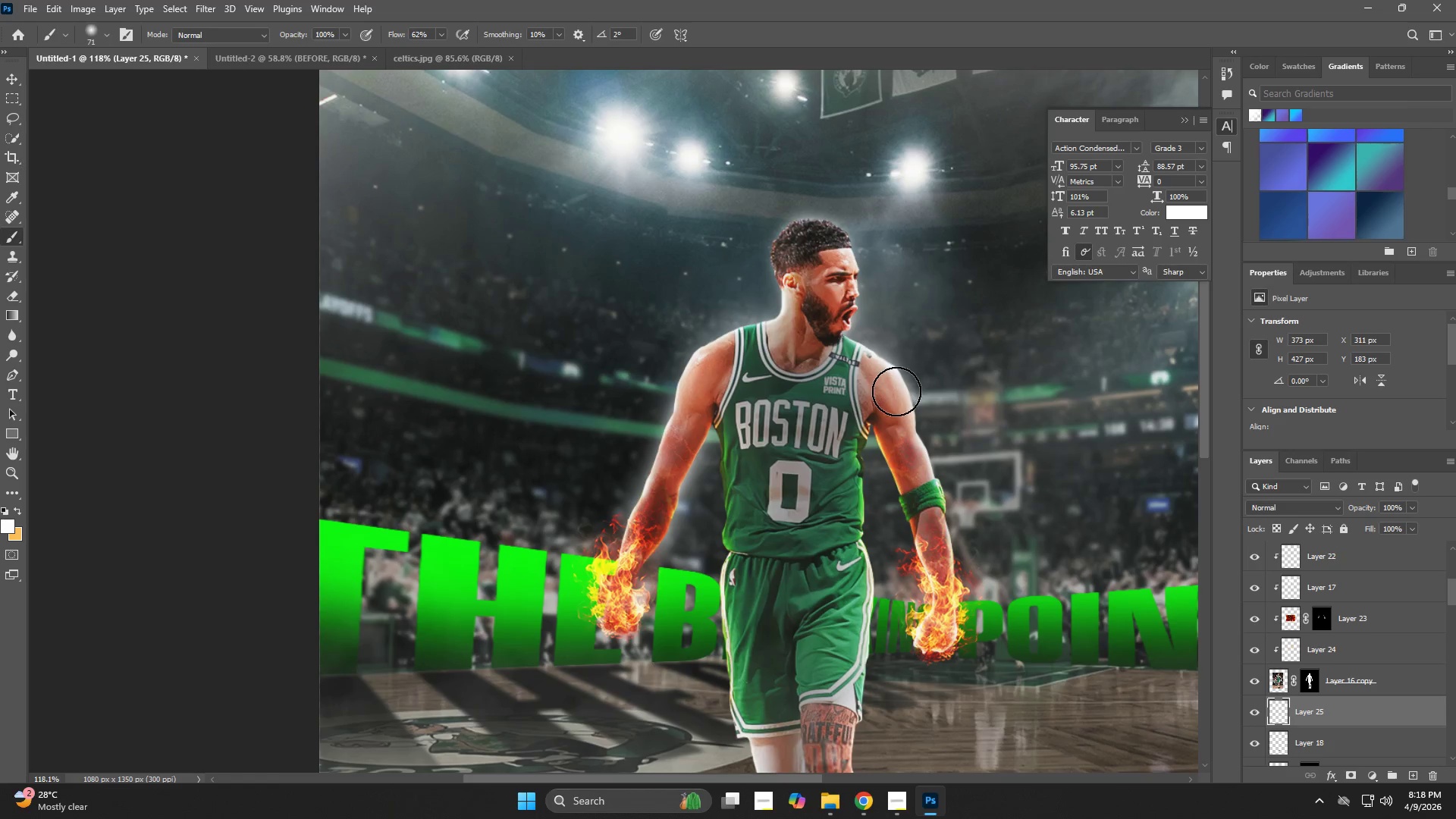 
left_click_drag(start_coordinate=[704, 523], to_coordinate=[637, 551])
 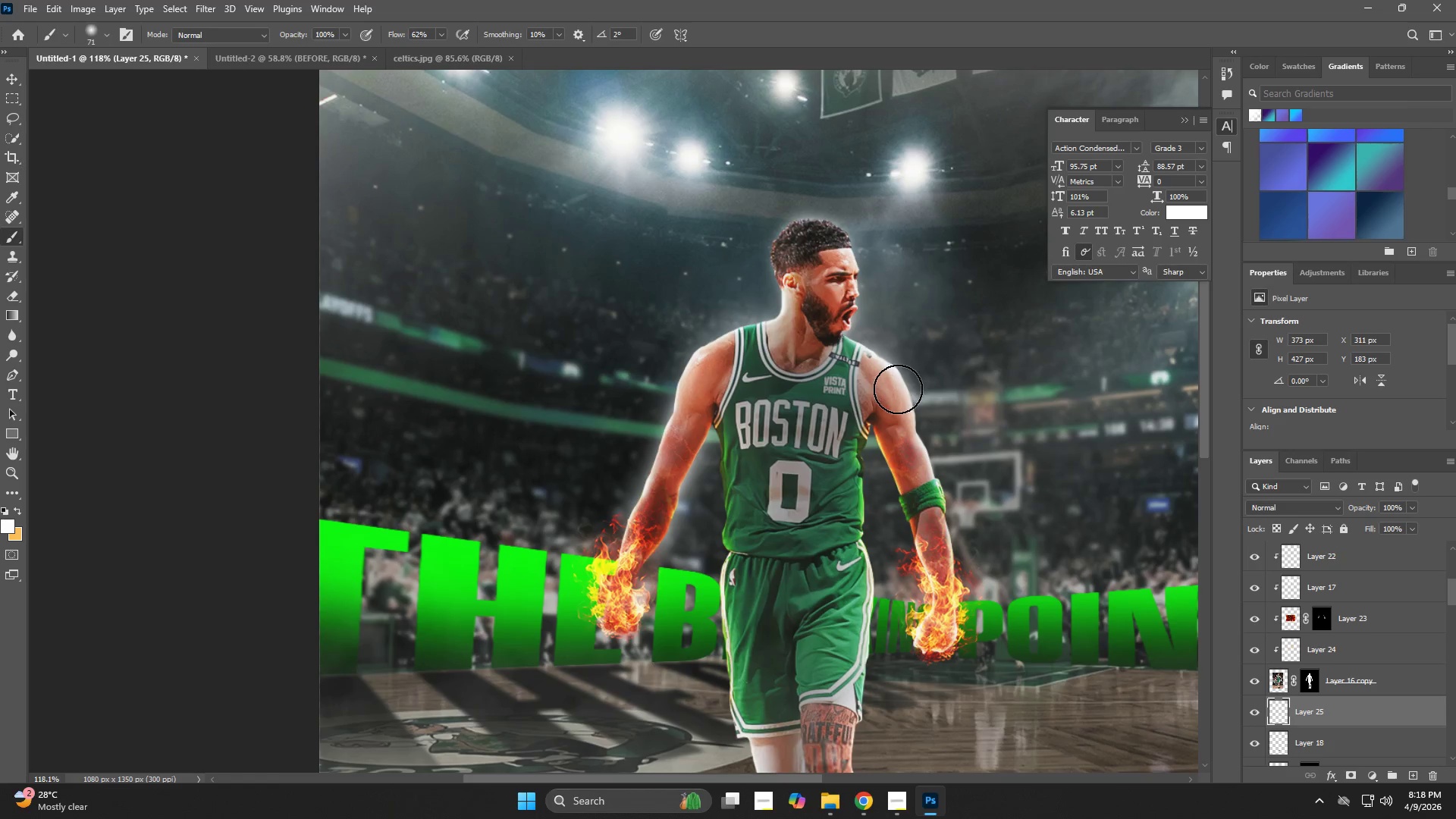 
left_click_drag(start_coordinate=[896, 406], to_coordinate=[898, 416])
 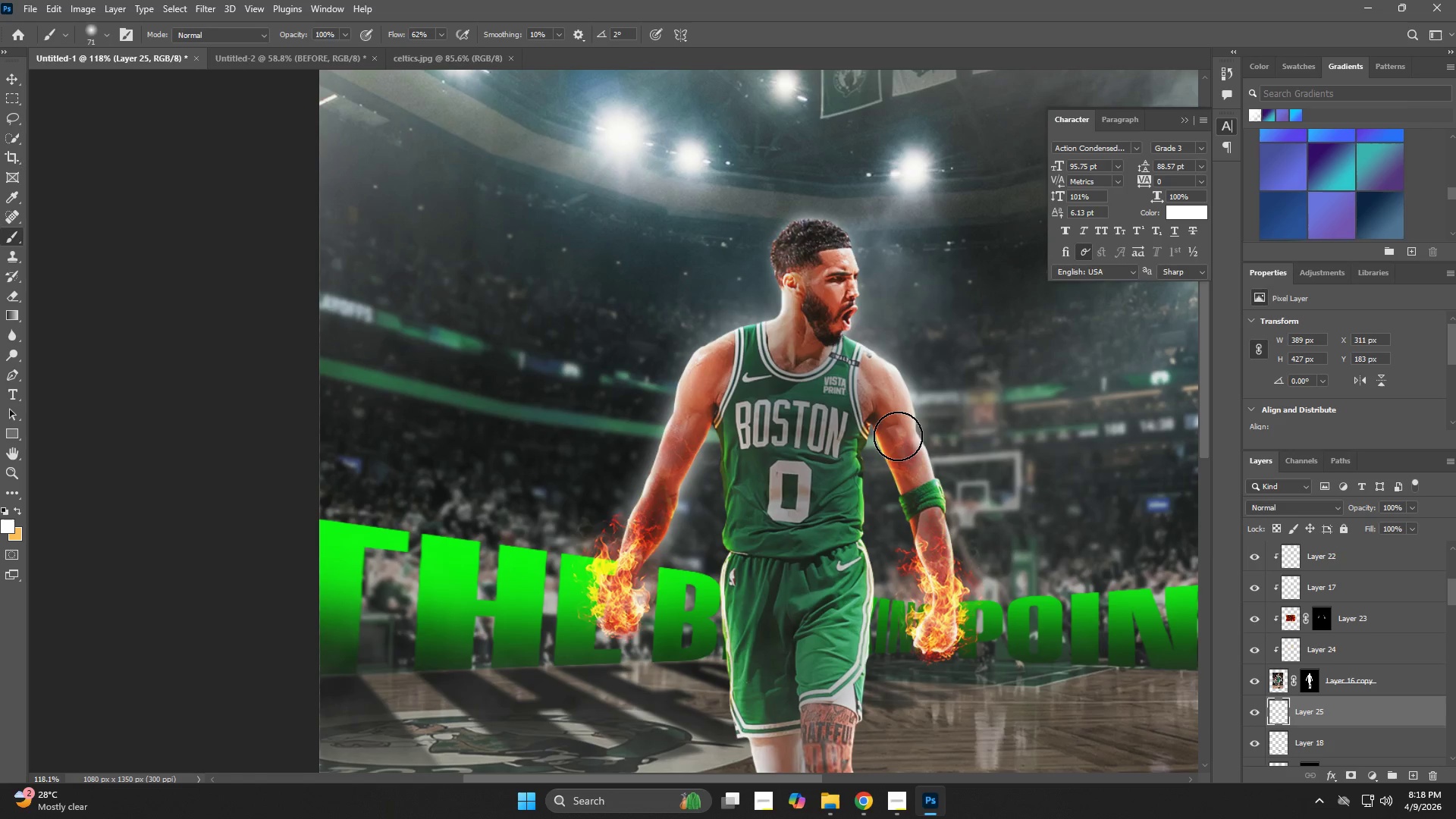 
left_click_drag(start_coordinate=[898, 435], to_coordinate=[899, 442])
 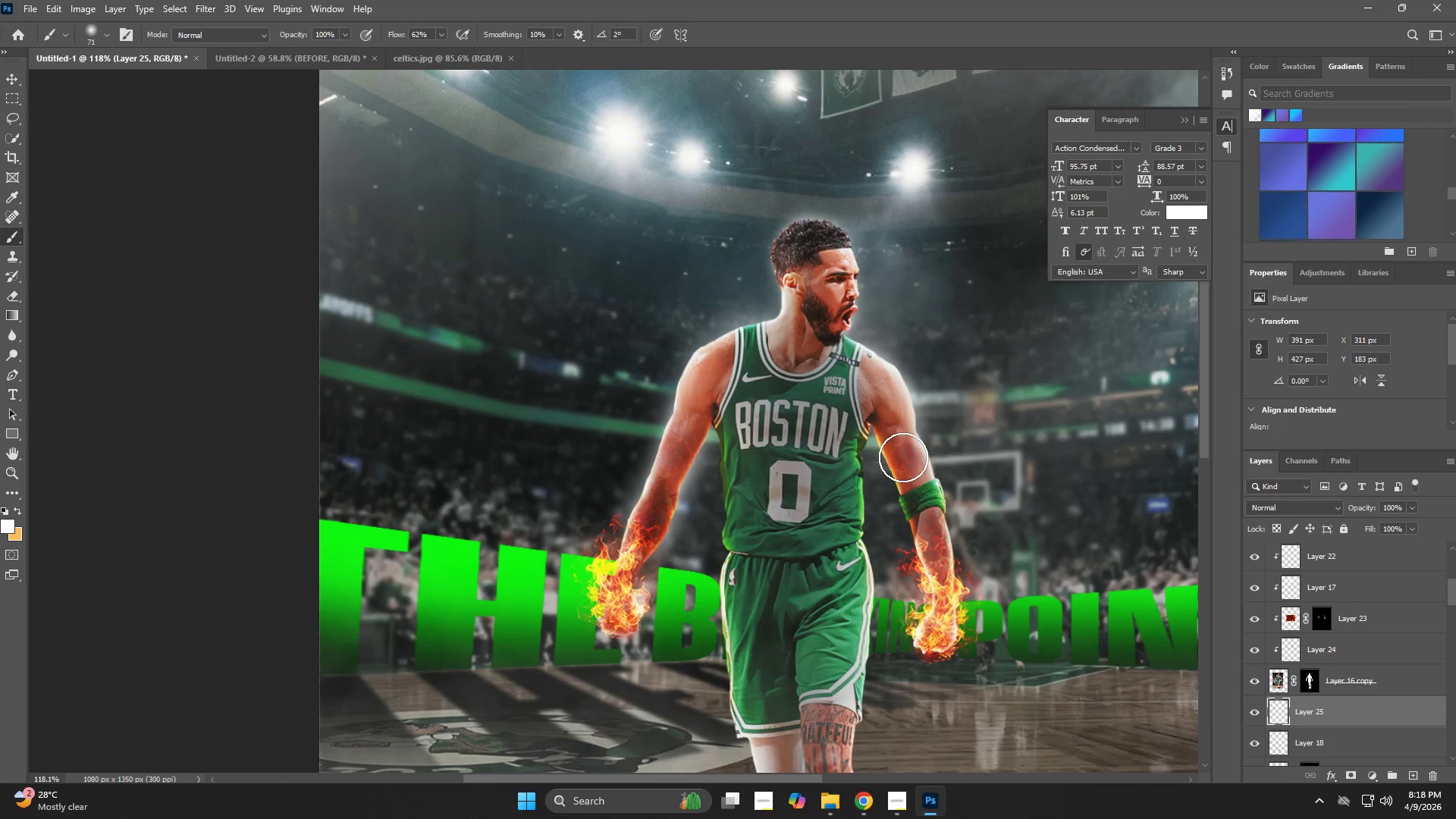 
left_click_drag(start_coordinate=[907, 464], to_coordinate=[908, 469])
 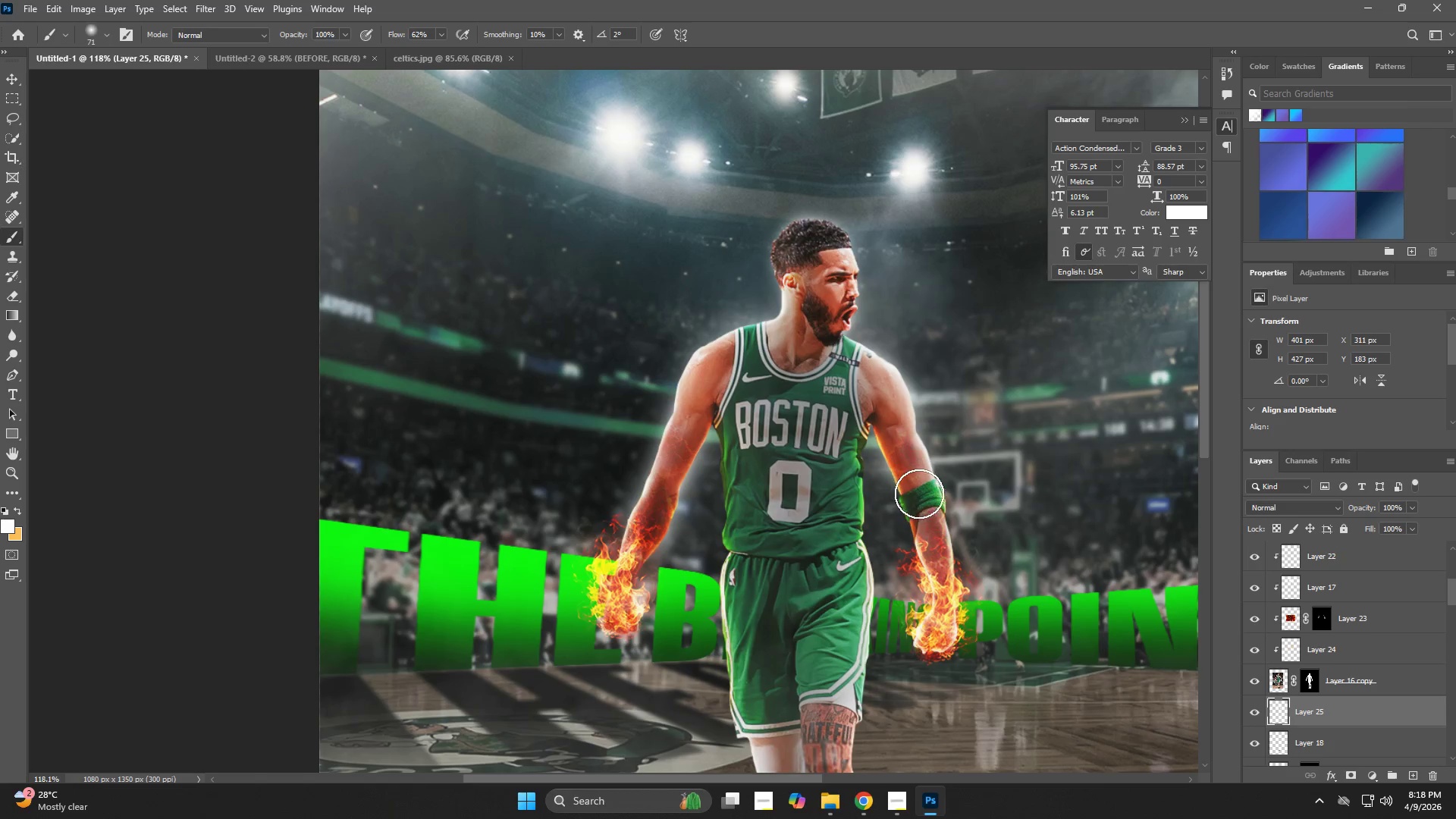 
left_click([922, 497])
 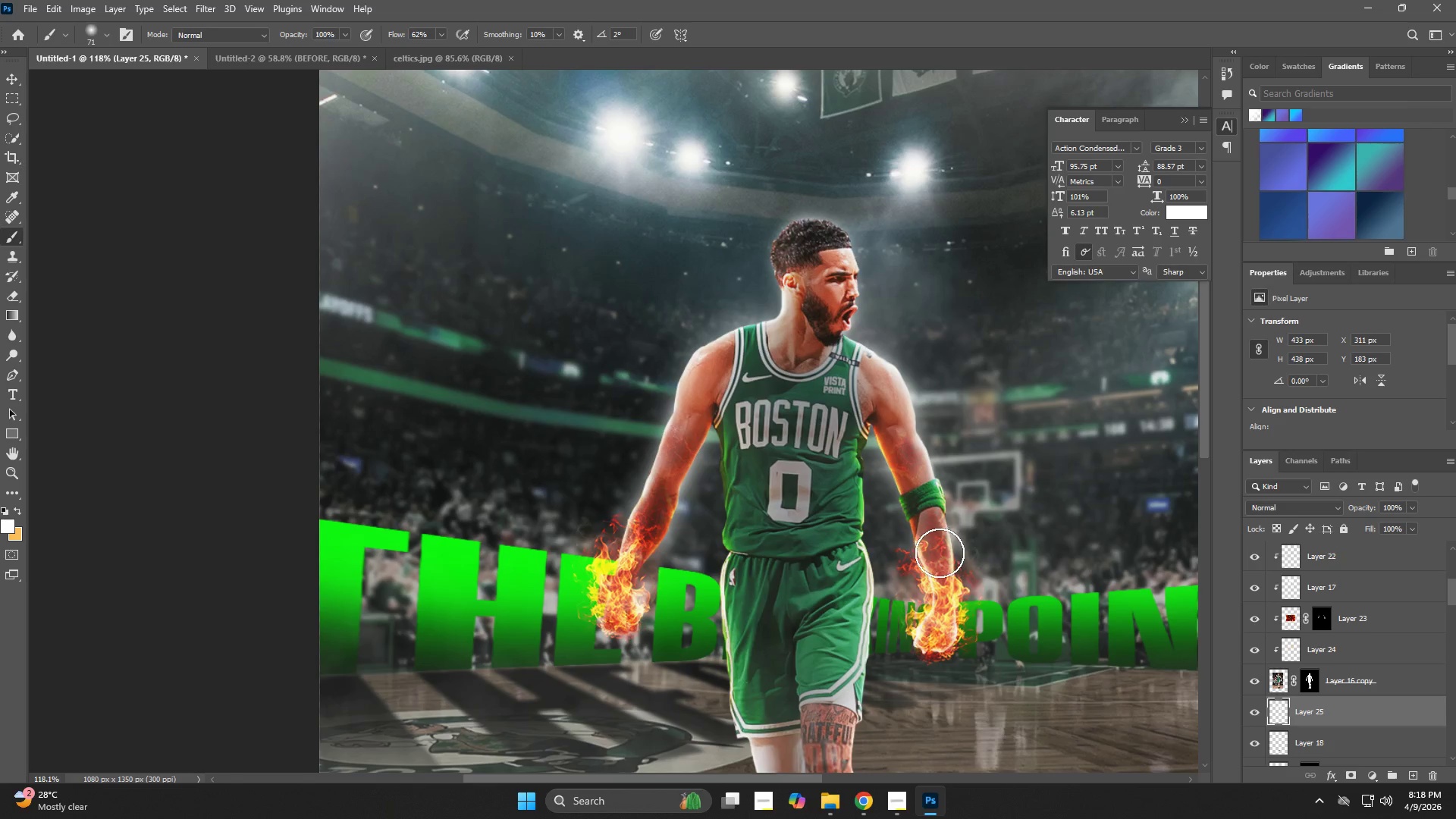 
hold_key(key=Space, duration=0.66)
 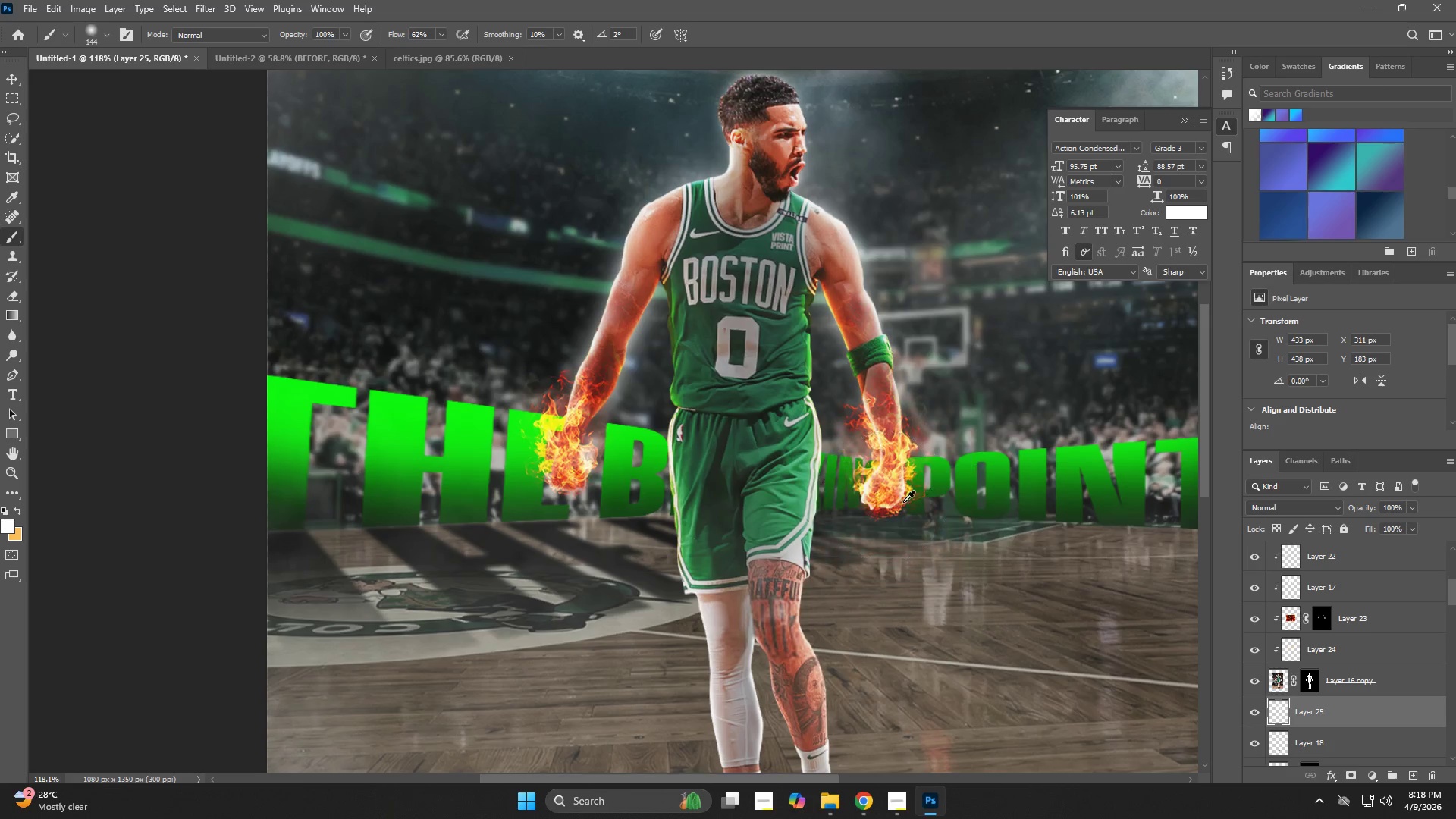 
left_click_drag(start_coordinate=[919, 590], to_coordinate=[867, 446])
 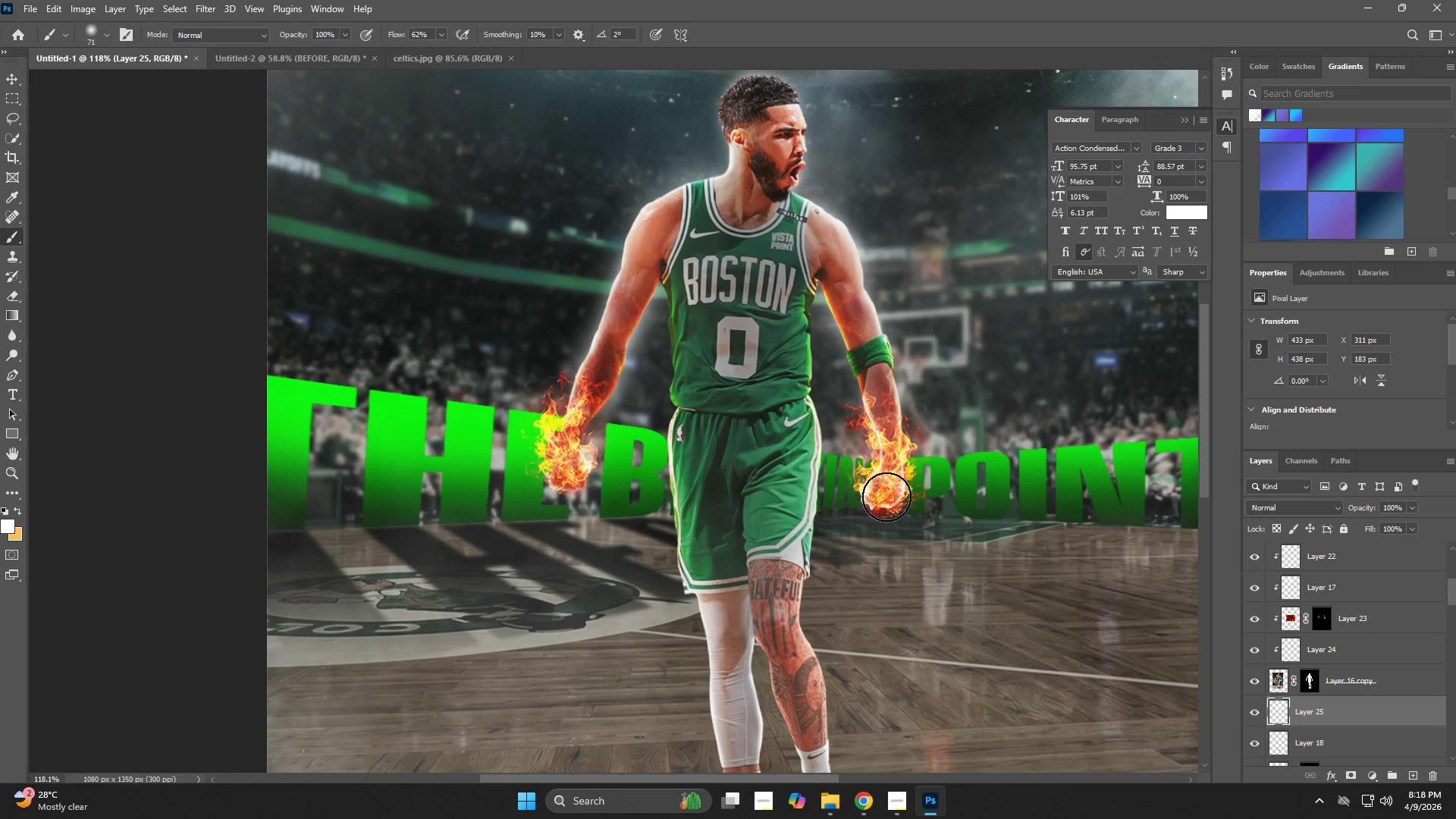 
hold_key(key=AltLeft, duration=0.42)
 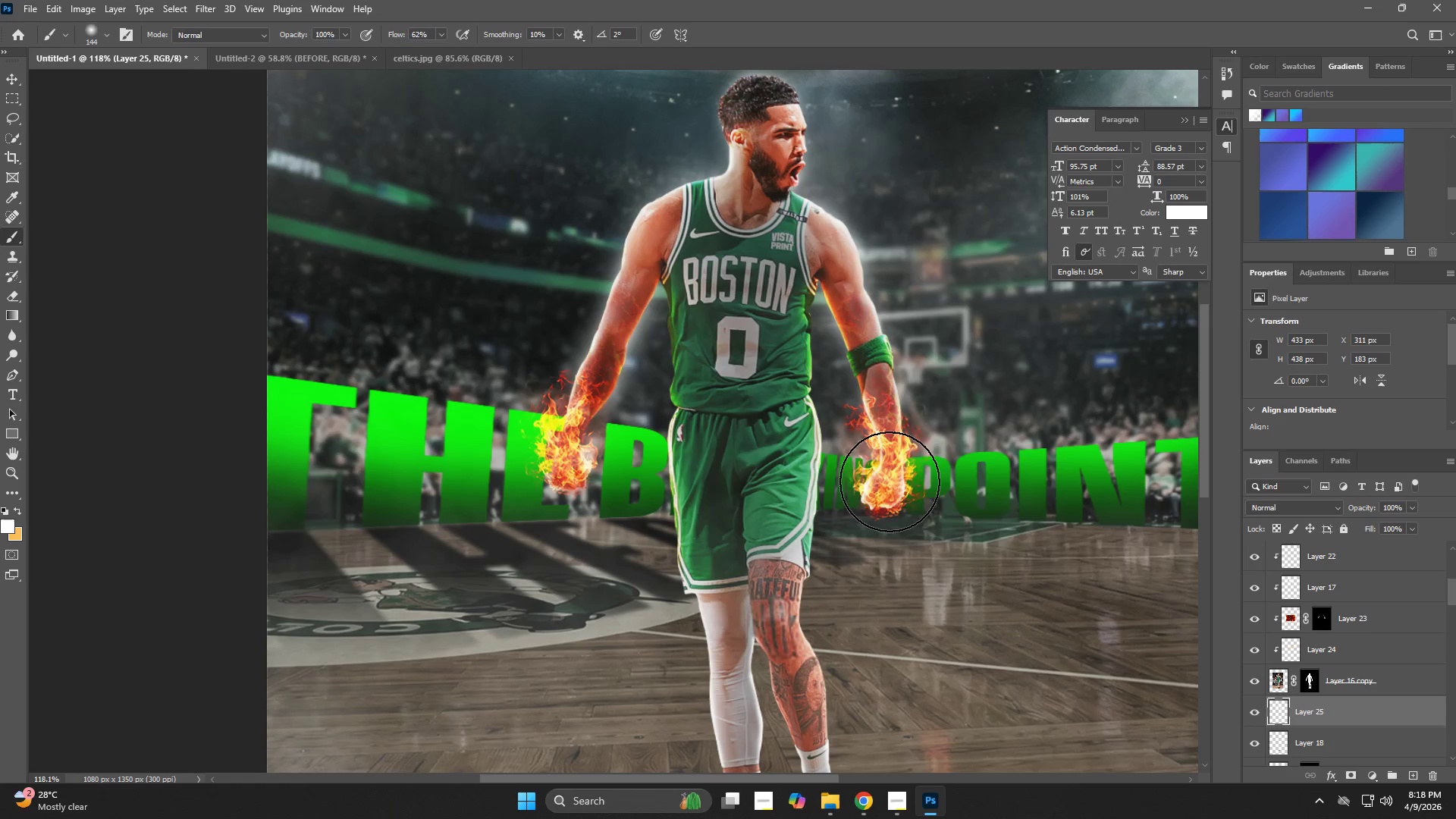 
hold_key(key=AltLeft, duration=0.56)
 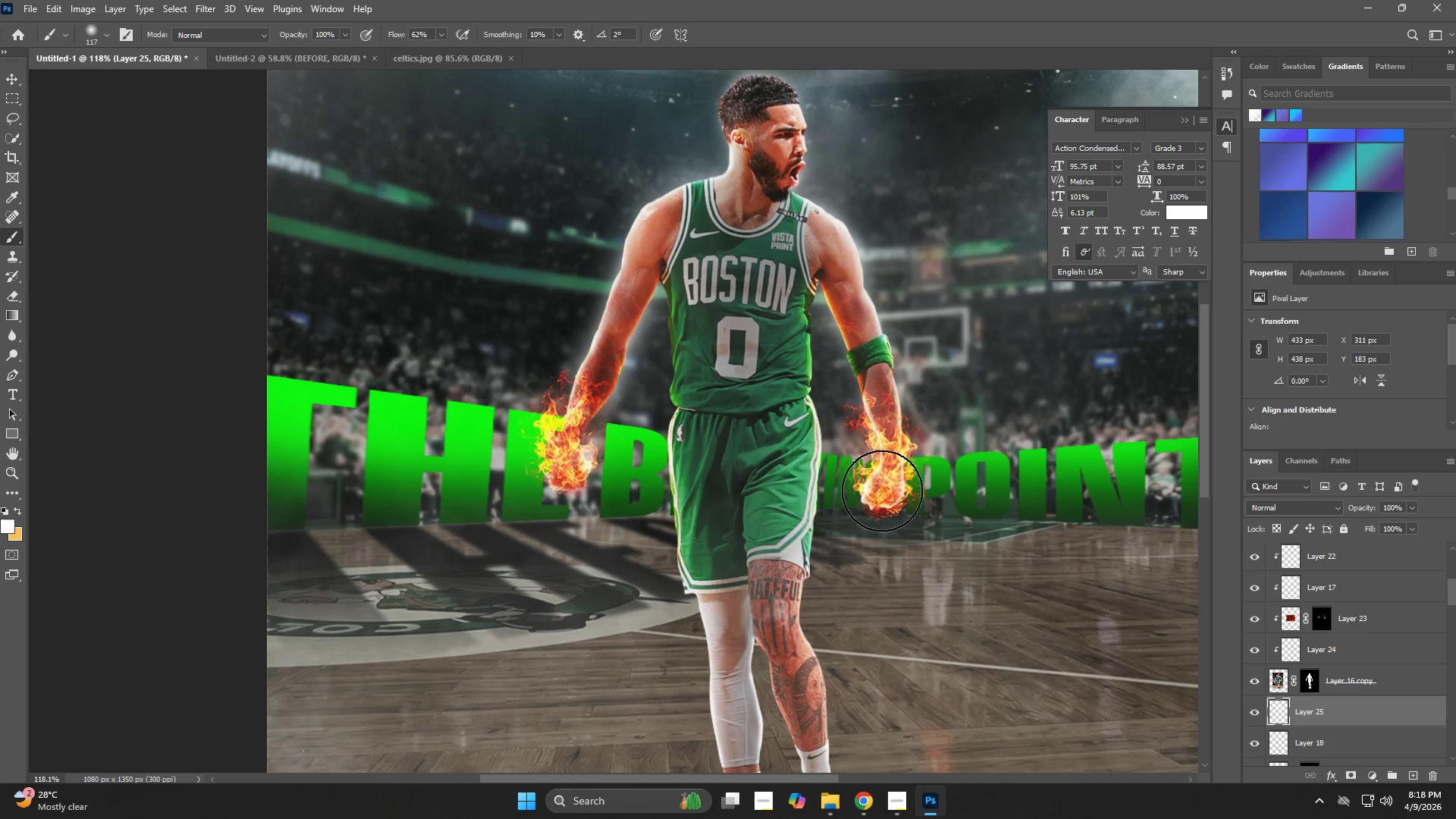 
left_click([882, 490])
 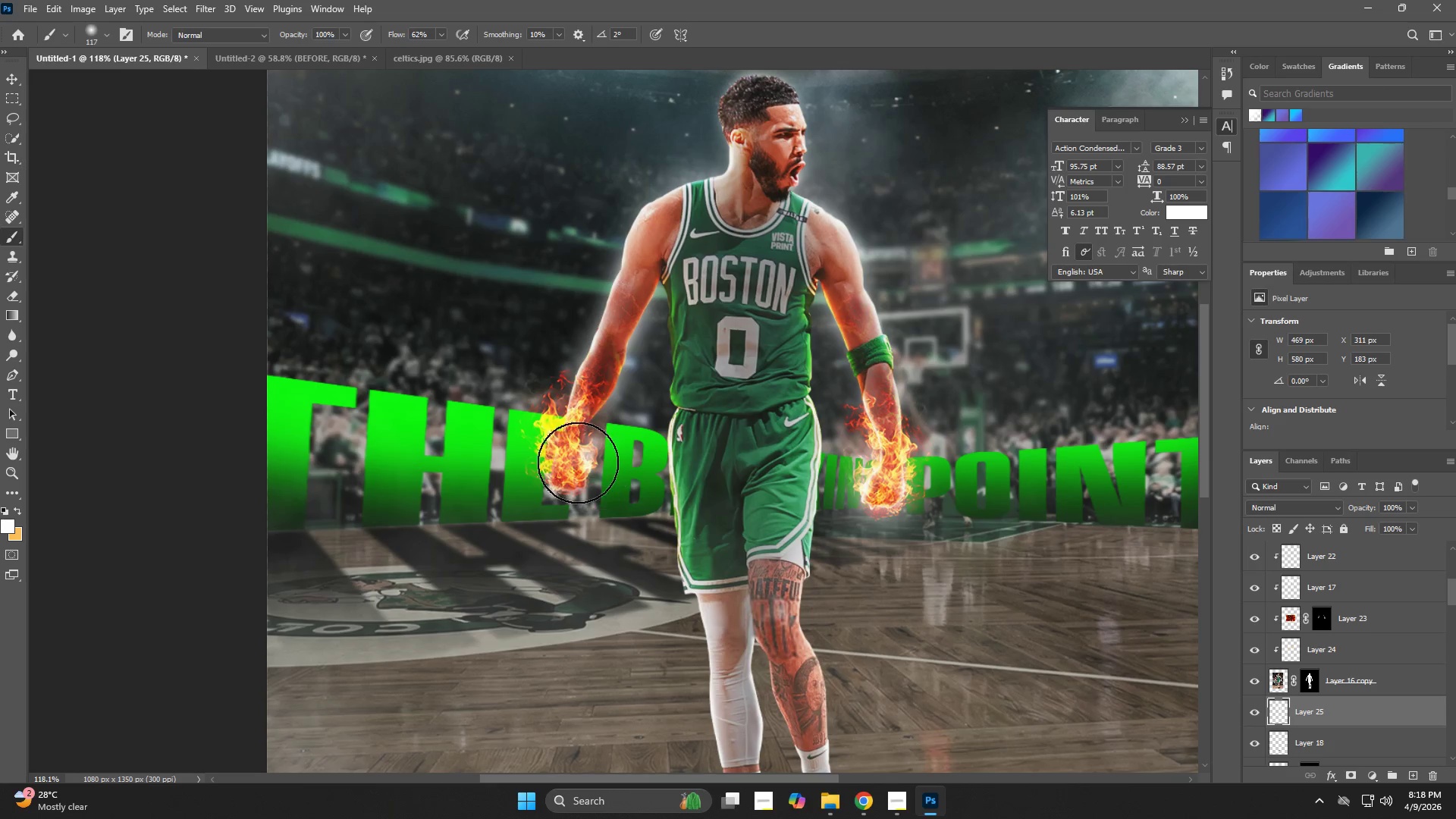 
hold_key(key=AltLeft, duration=0.53)
 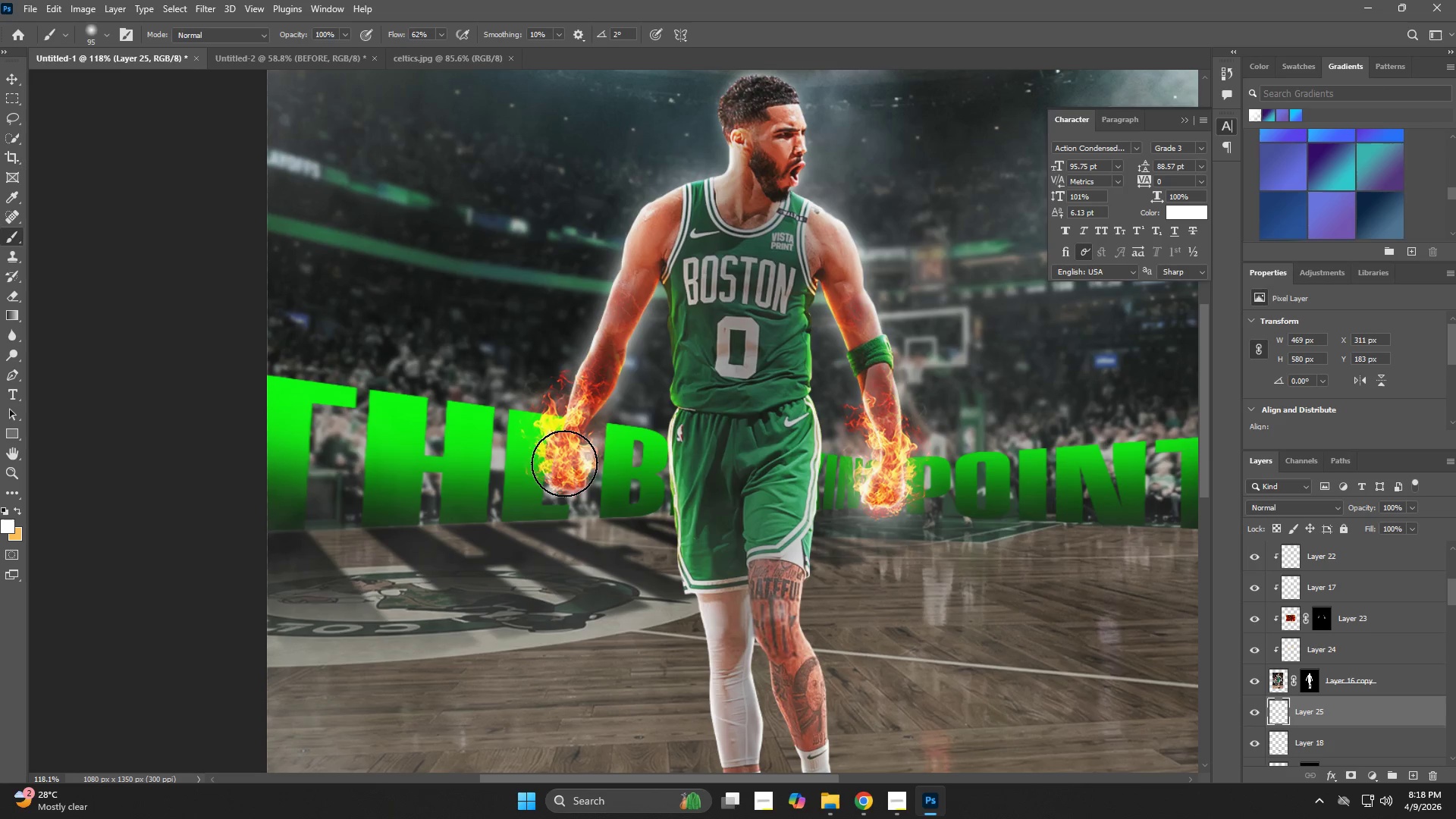 
left_click([564, 463])
 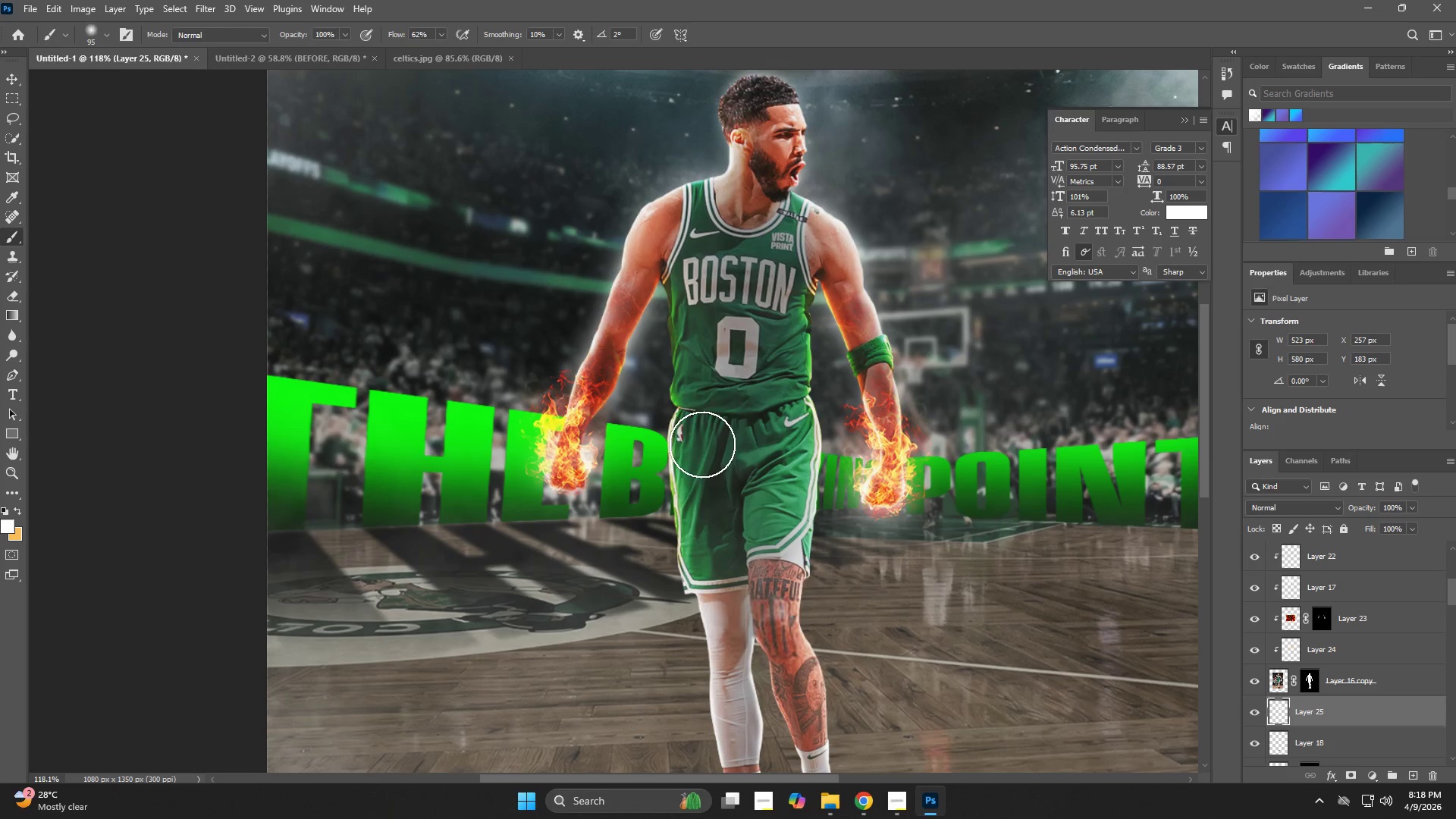 
key(Z)
 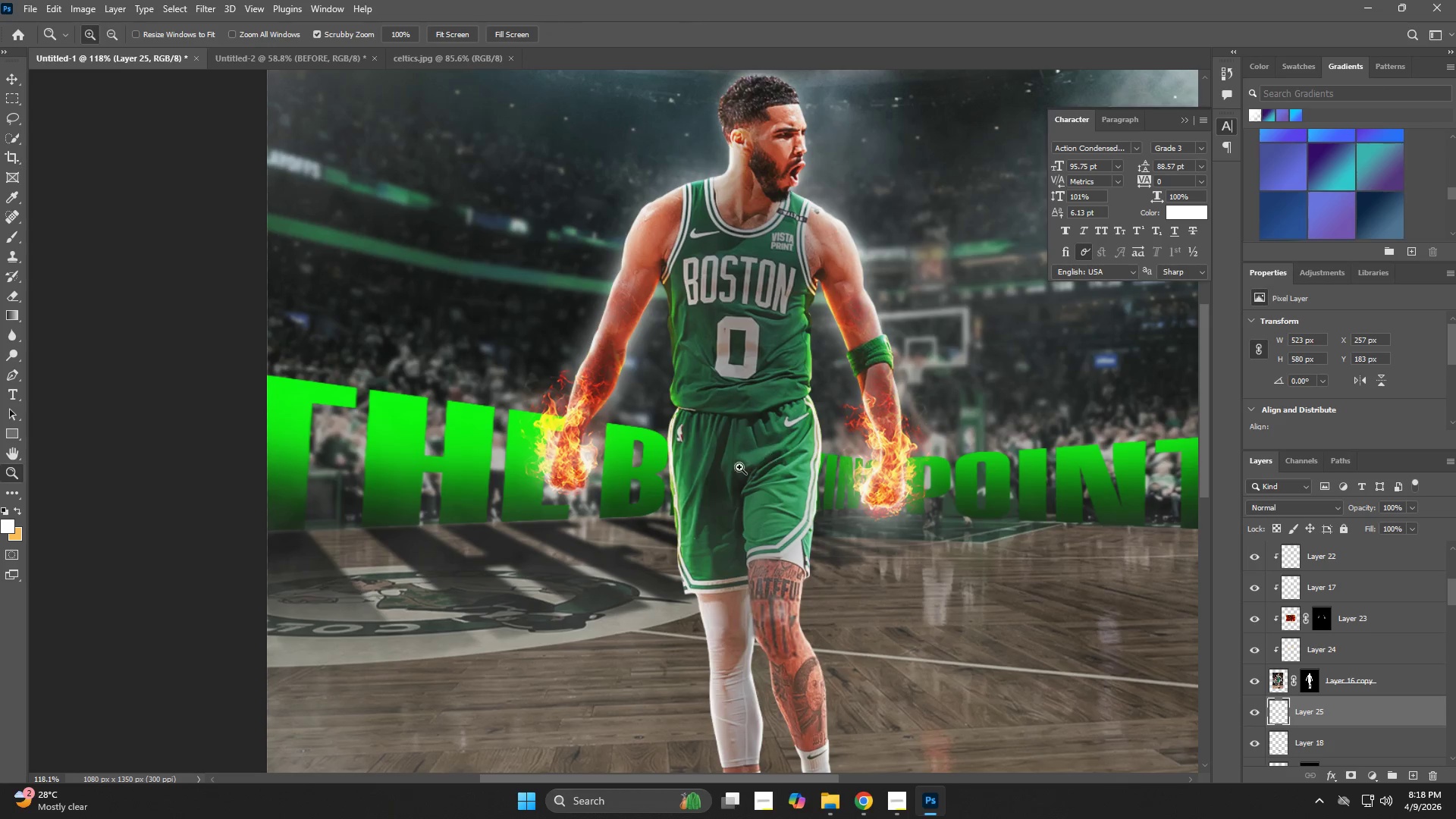 
left_click_drag(start_coordinate=[752, 463], to_coordinate=[708, 480])
 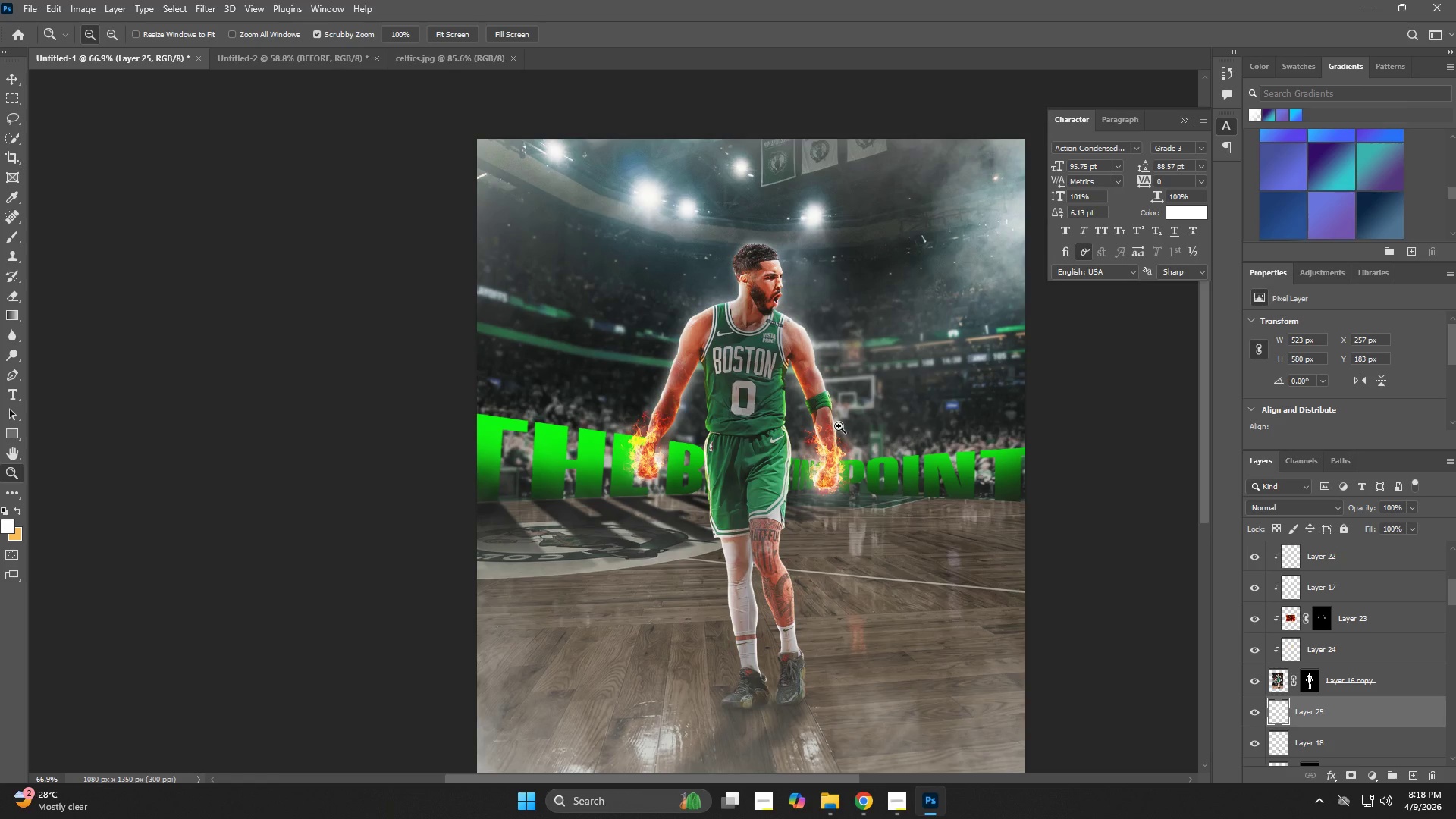 
key(B)
 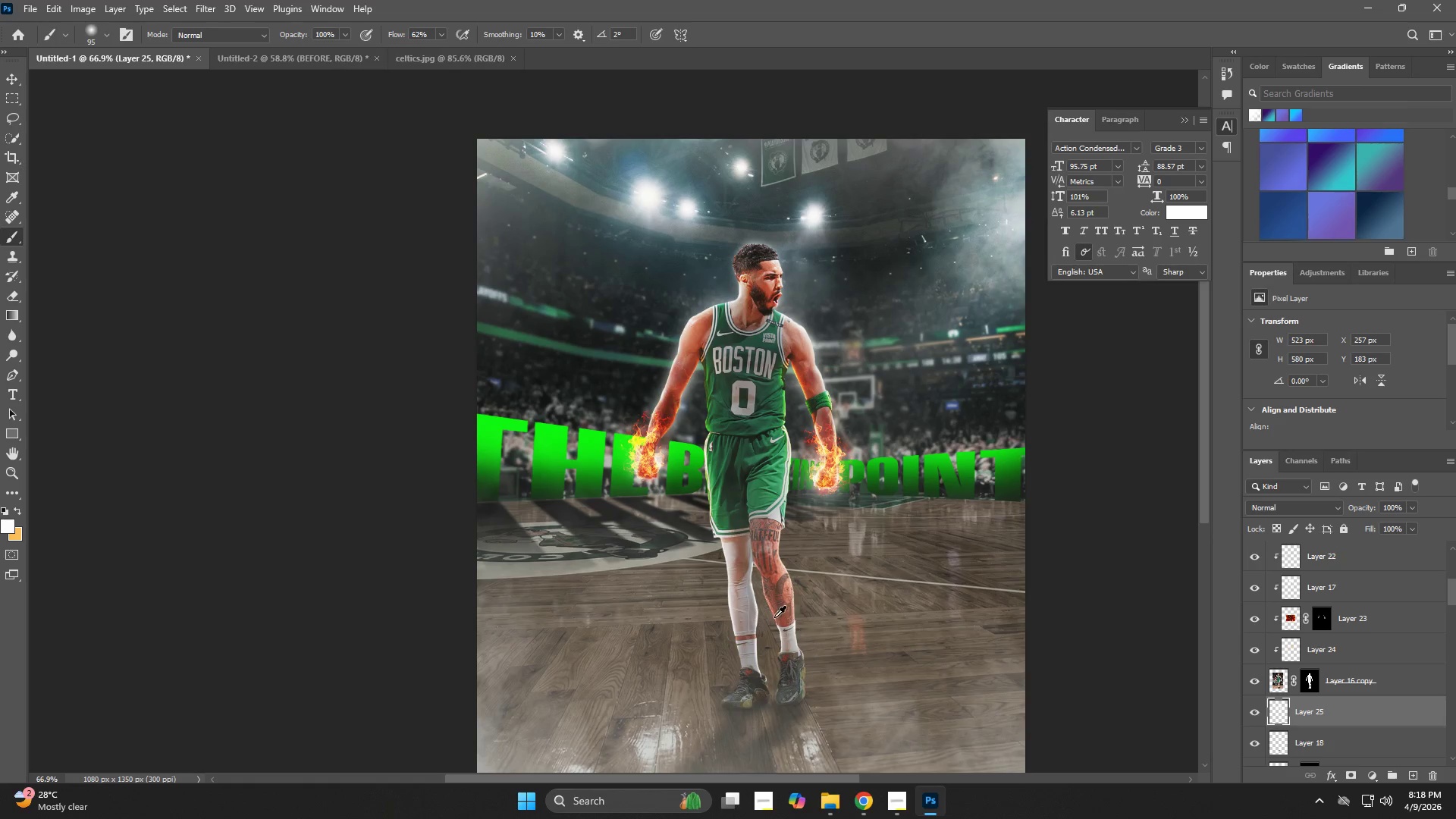 
hold_key(key=AltLeft, duration=0.75)
 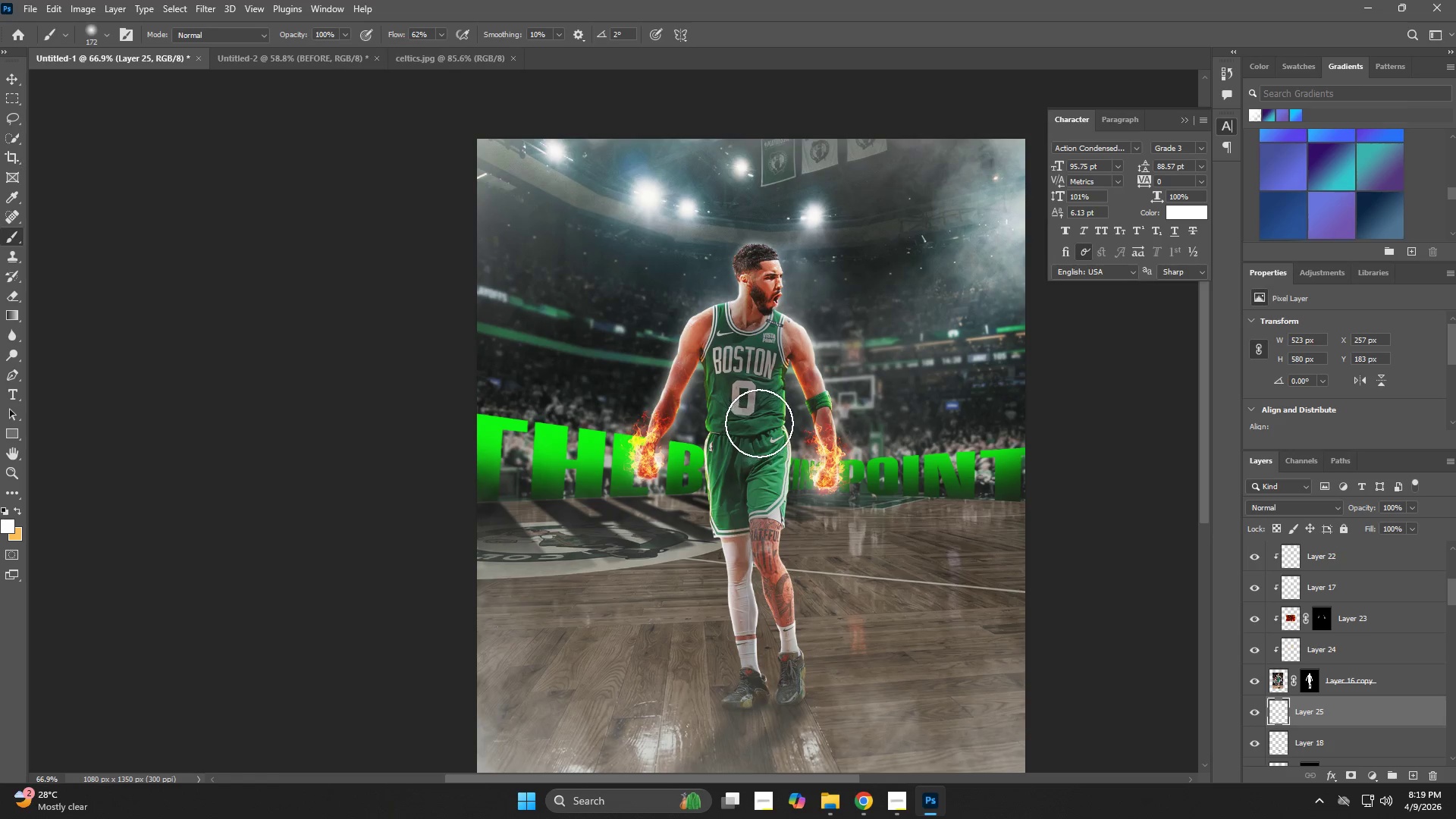 
left_click([759, 419])
 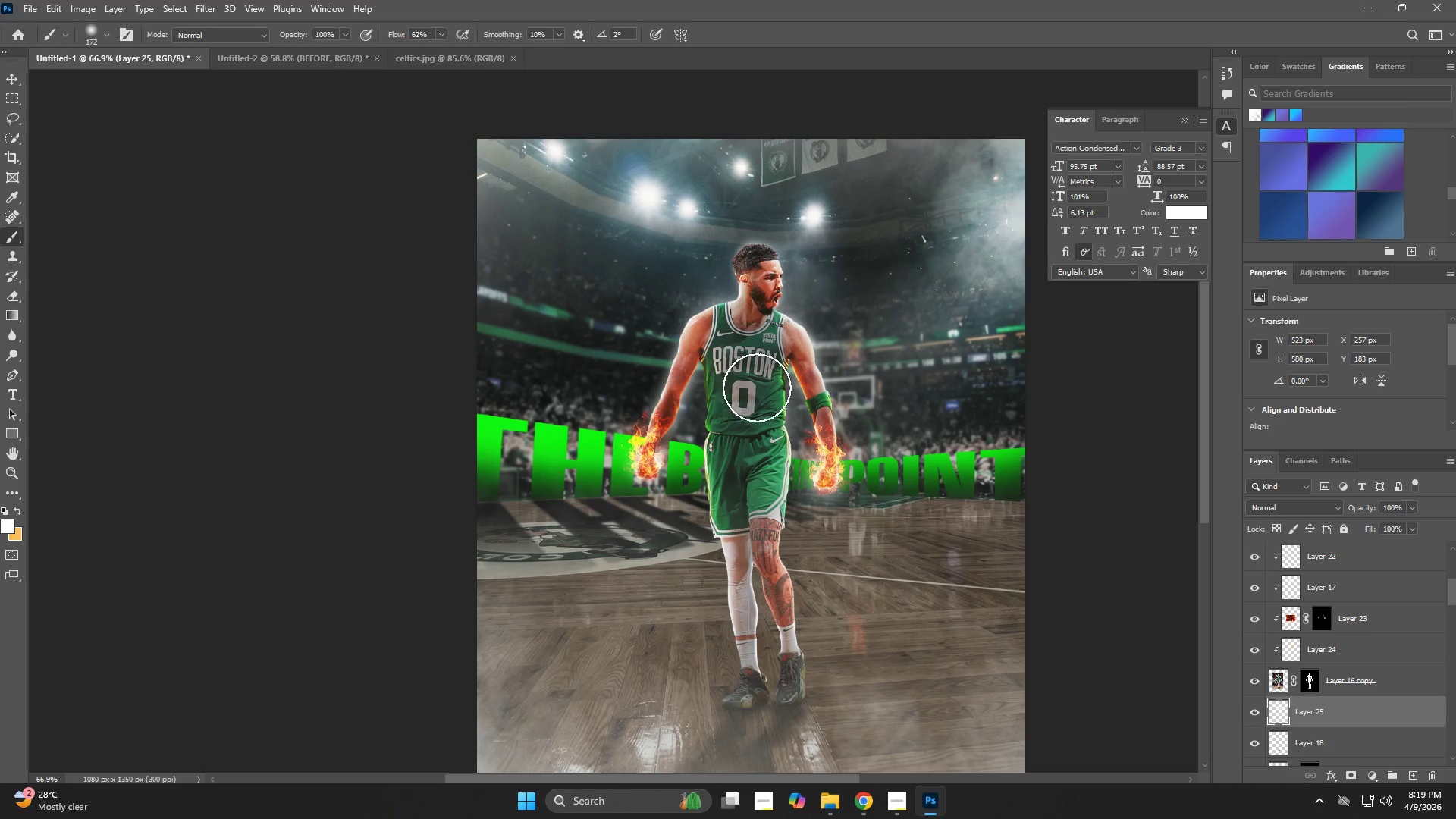 
left_click([758, 387])
 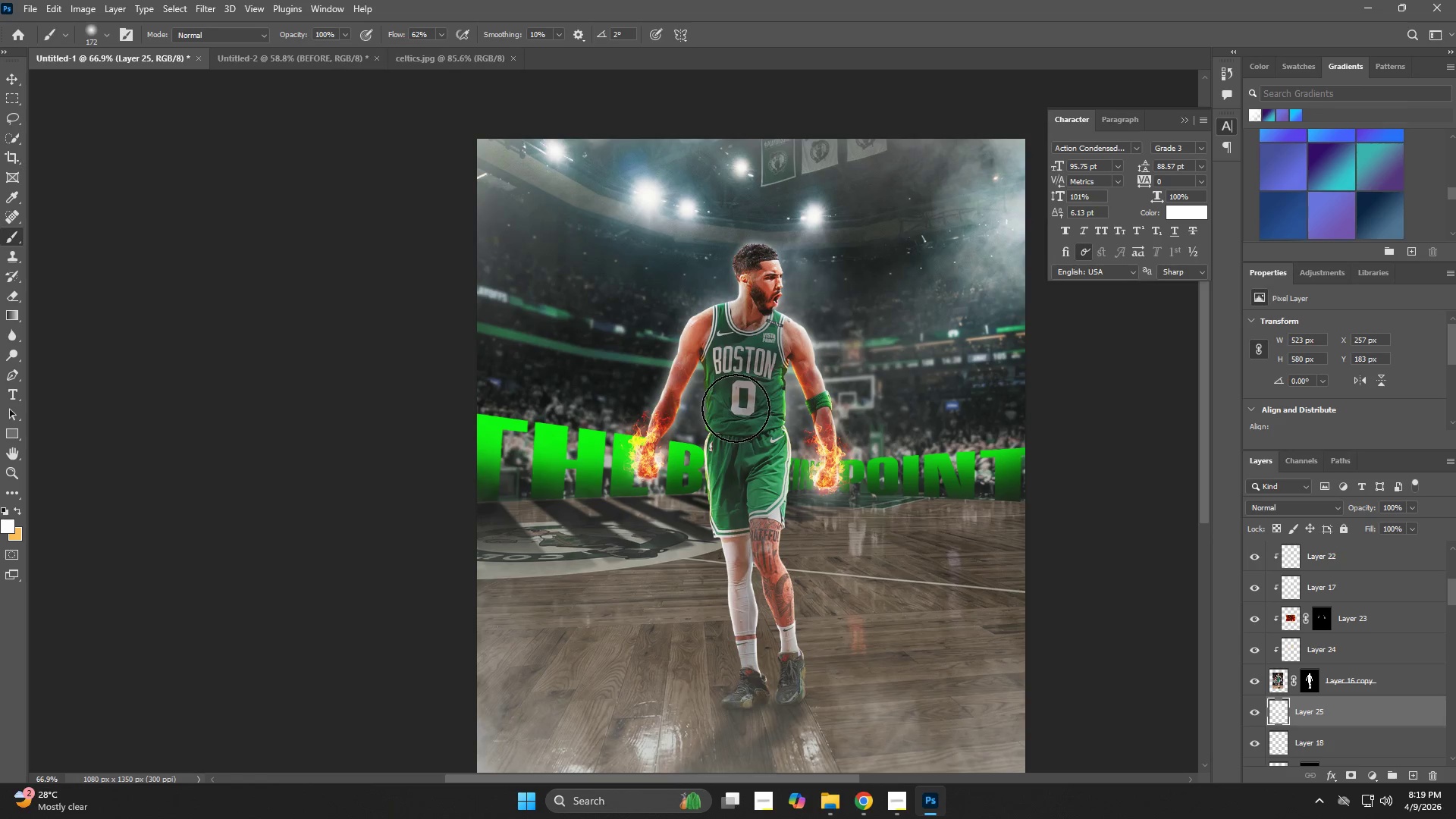 
double_click([736, 382])
 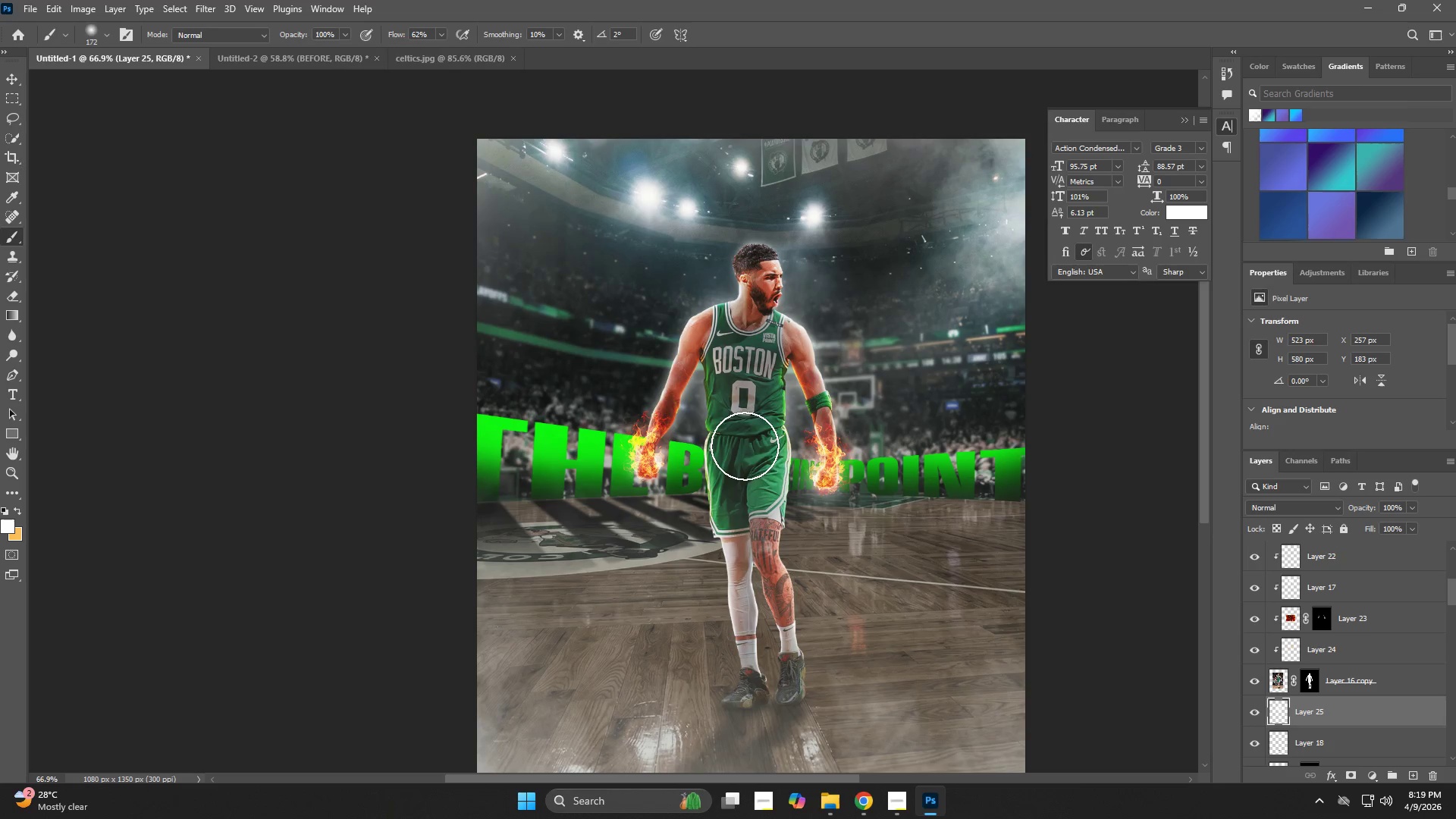 
left_click_drag(start_coordinate=[733, 446], to_coordinate=[733, 451])
 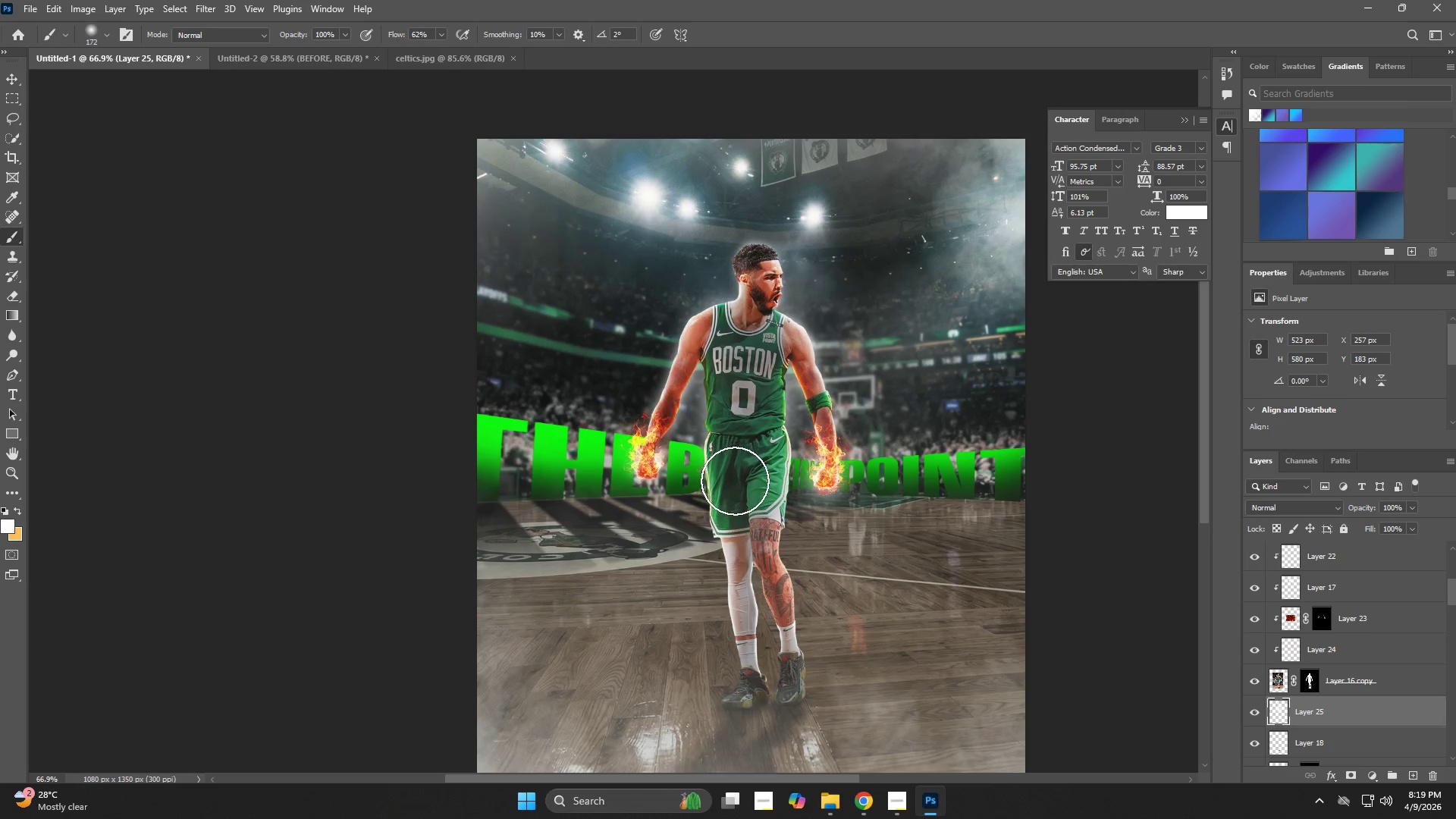 
left_click_drag(start_coordinate=[735, 479], to_coordinate=[736, 488])
 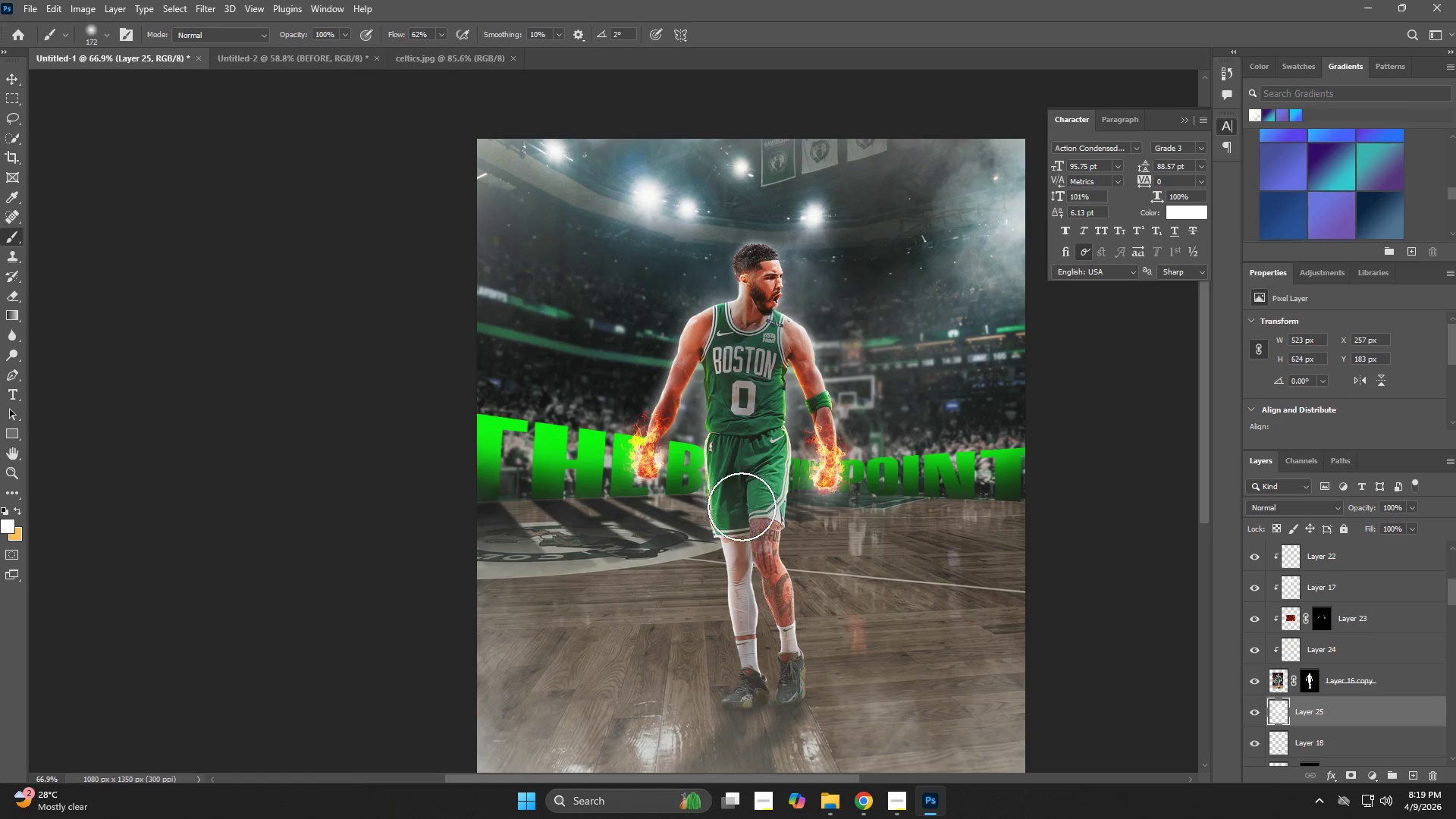 
left_click_drag(start_coordinate=[742, 506], to_coordinate=[743, 514])
 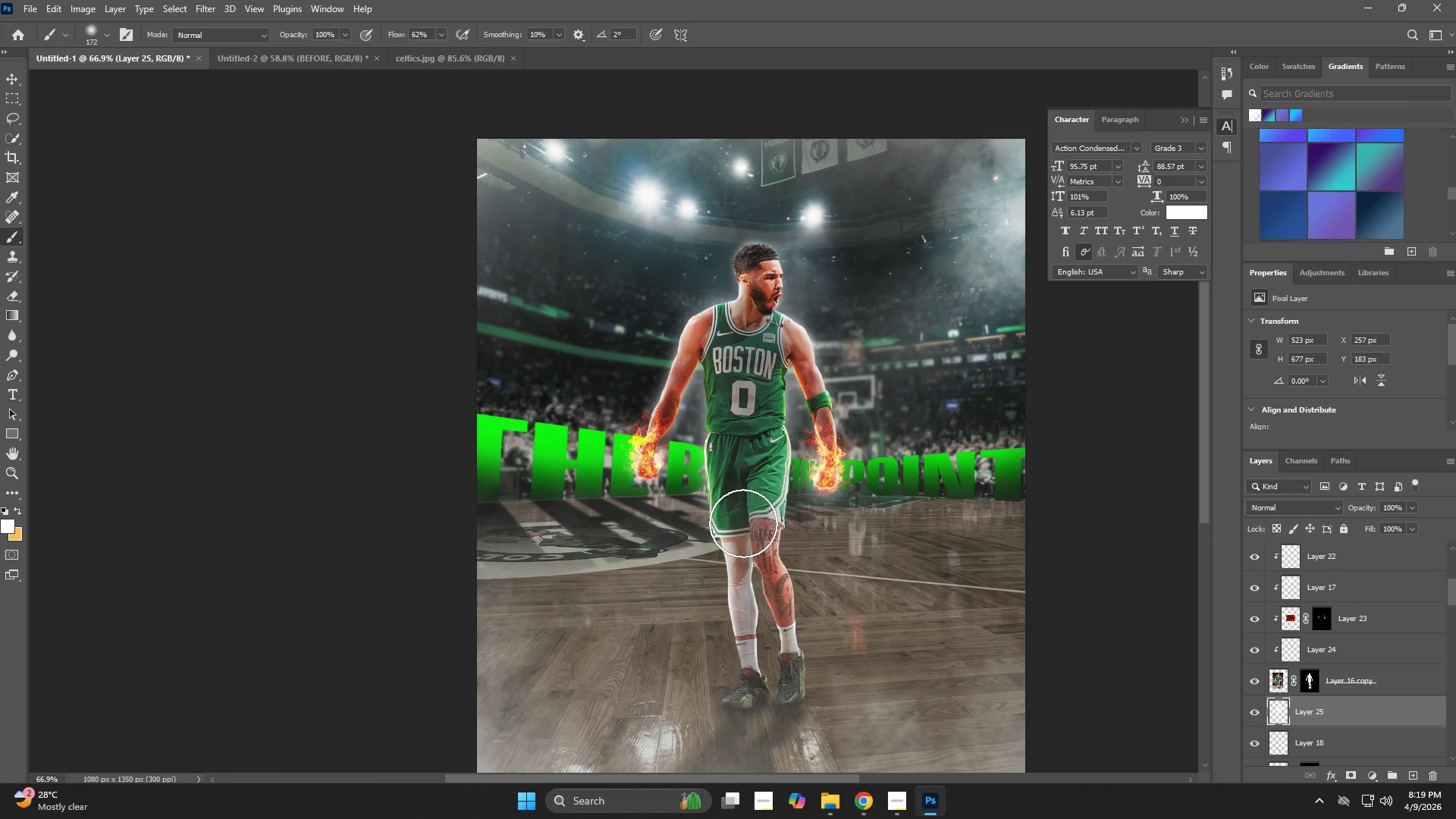 
left_click_drag(start_coordinate=[743, 526], to_coordinate=[744, 533])
 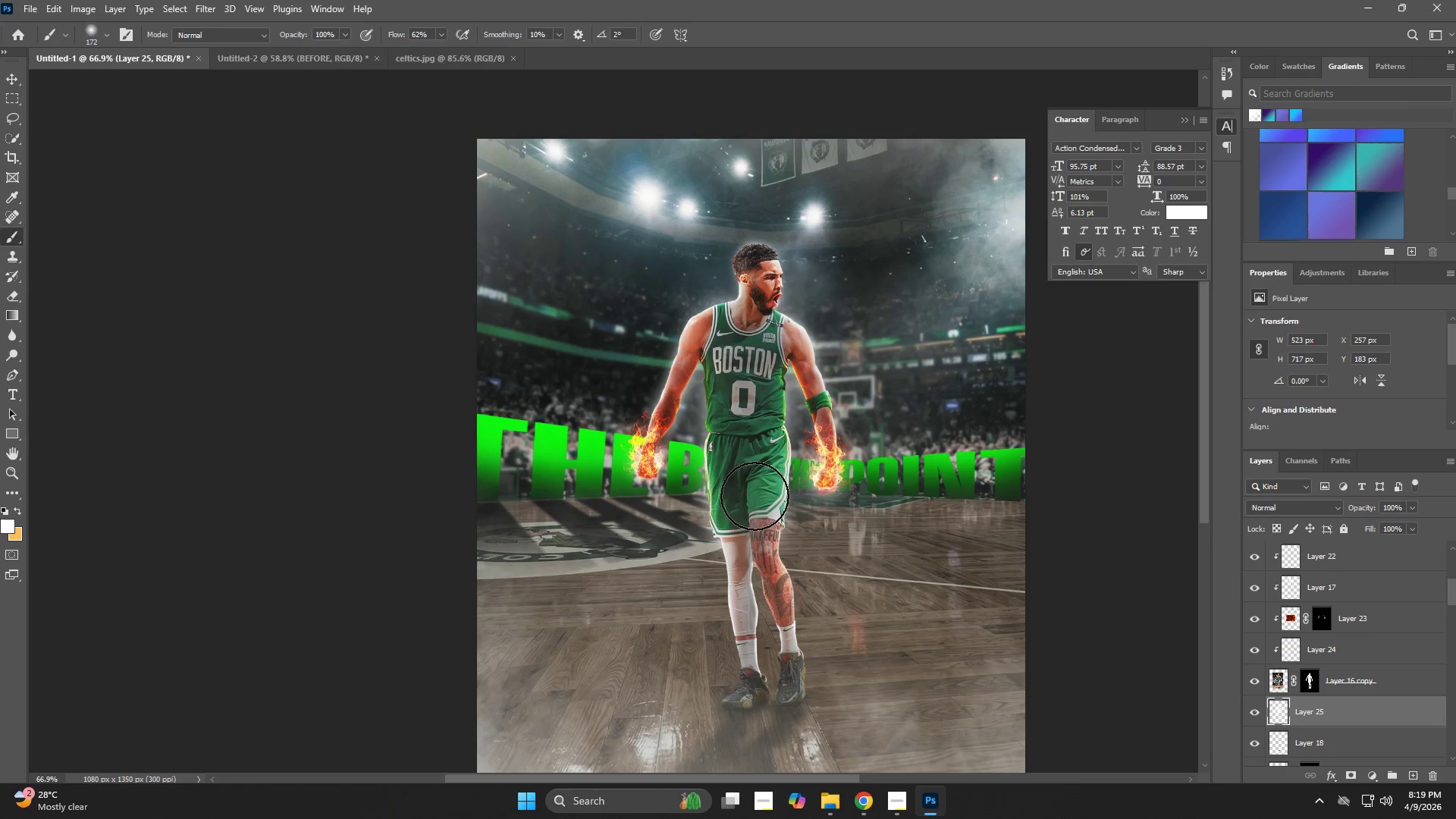 
double_click([755, 475])
 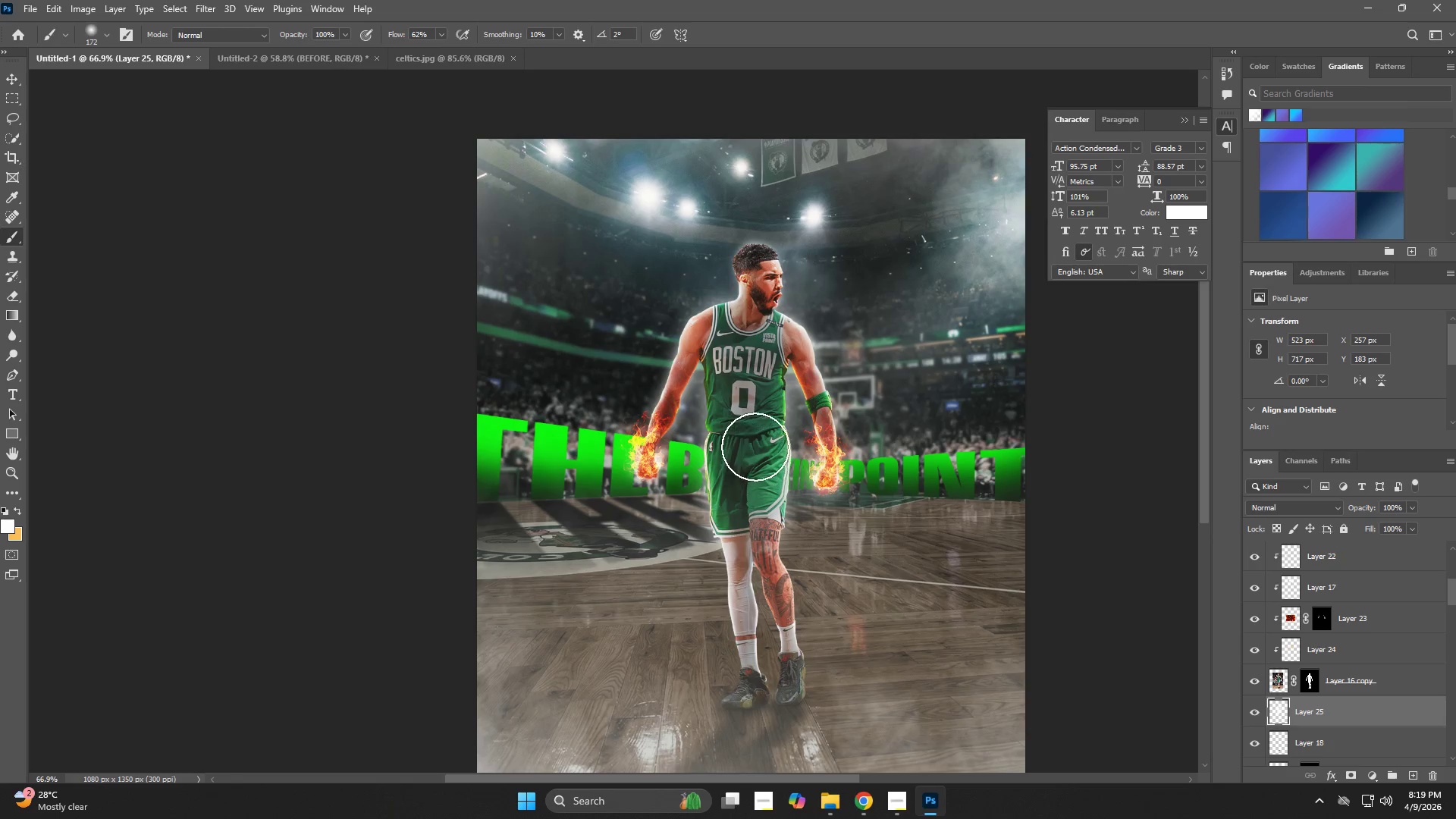 
left_click([755, 443])
 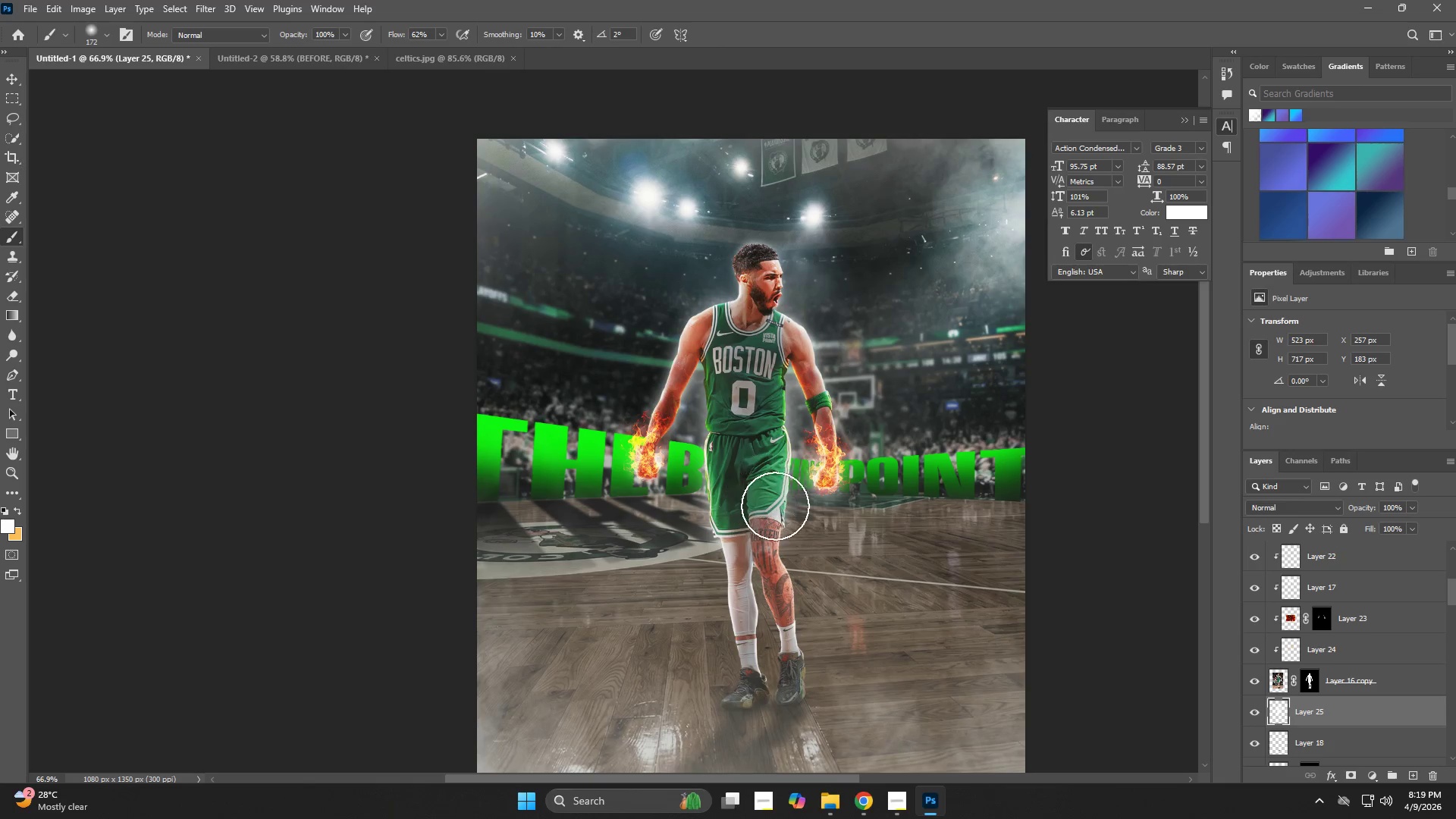 
key(Z)
 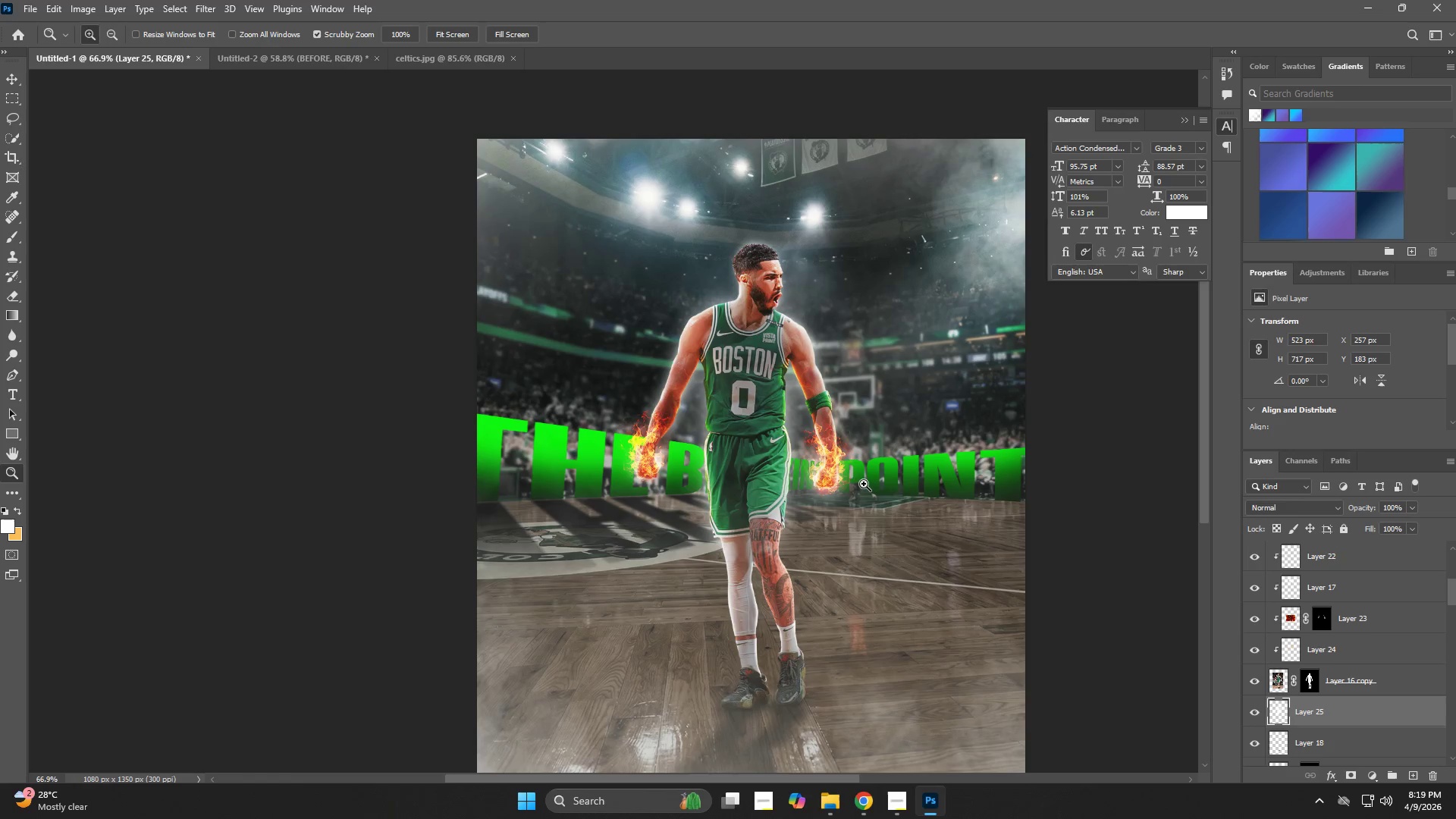 
left_click_drag(start_coordinate=[860, 484], to_coordinate=[825, 500])
 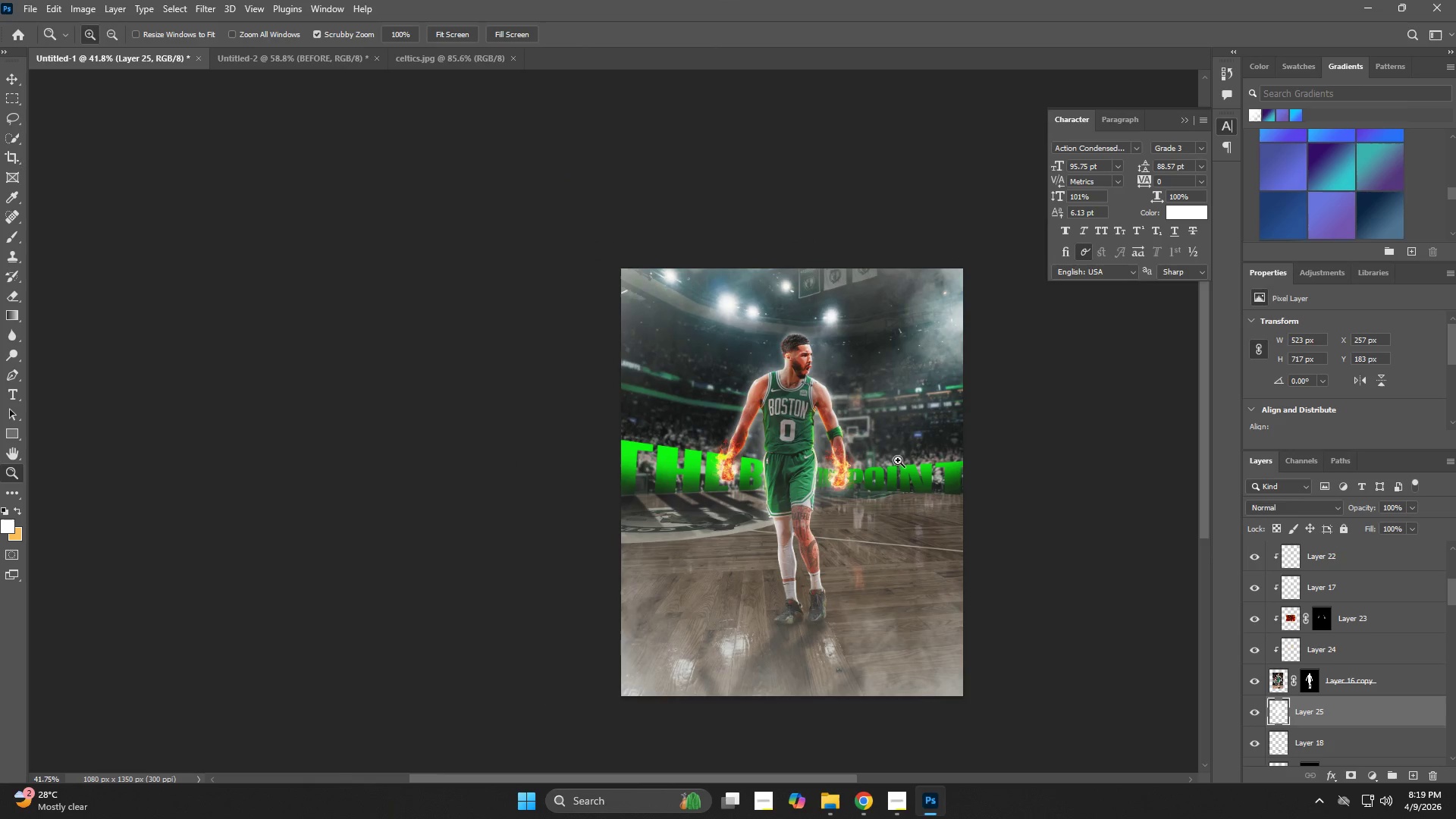 
wait(5.05)
 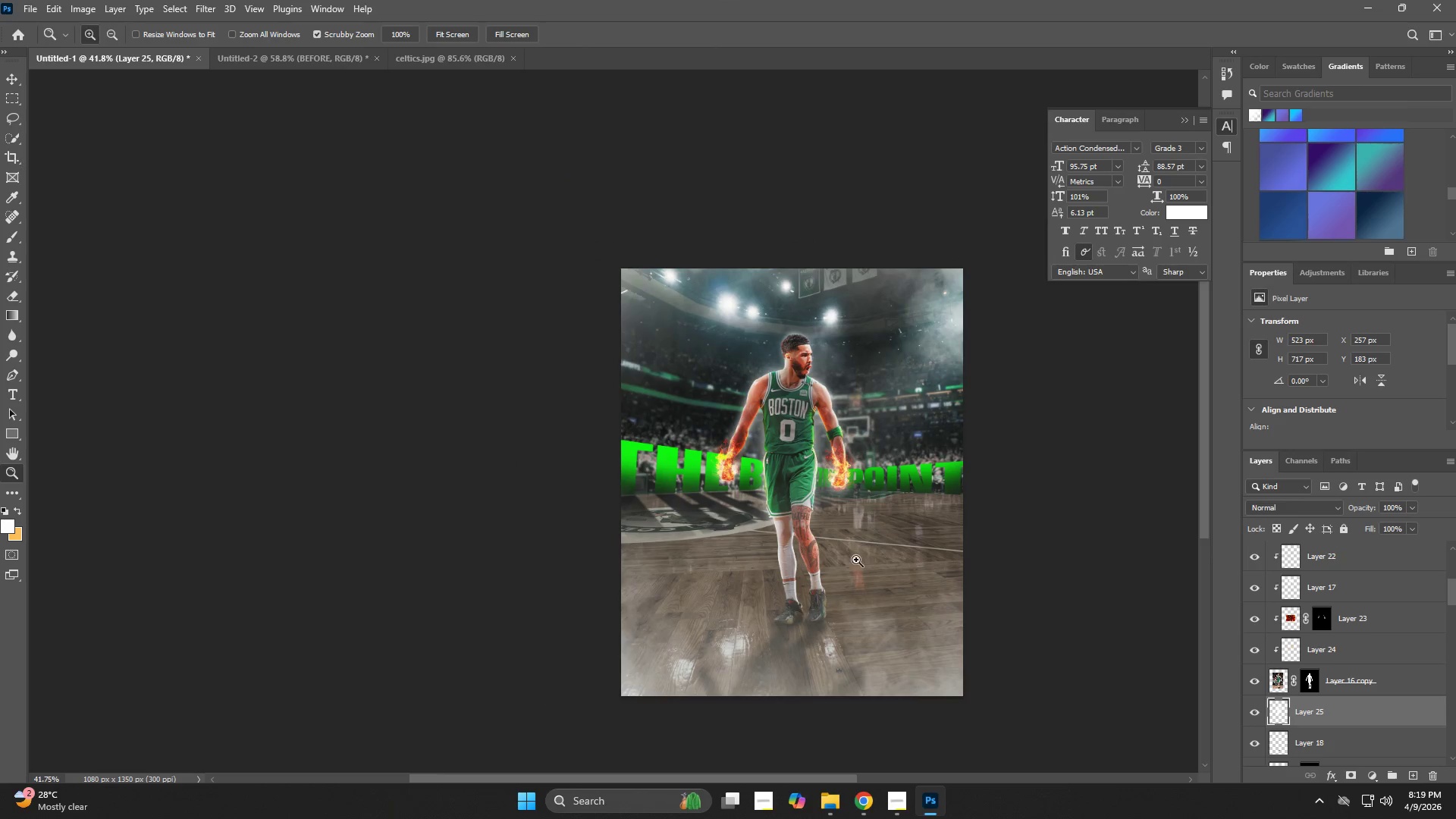 
key(Control+H)
 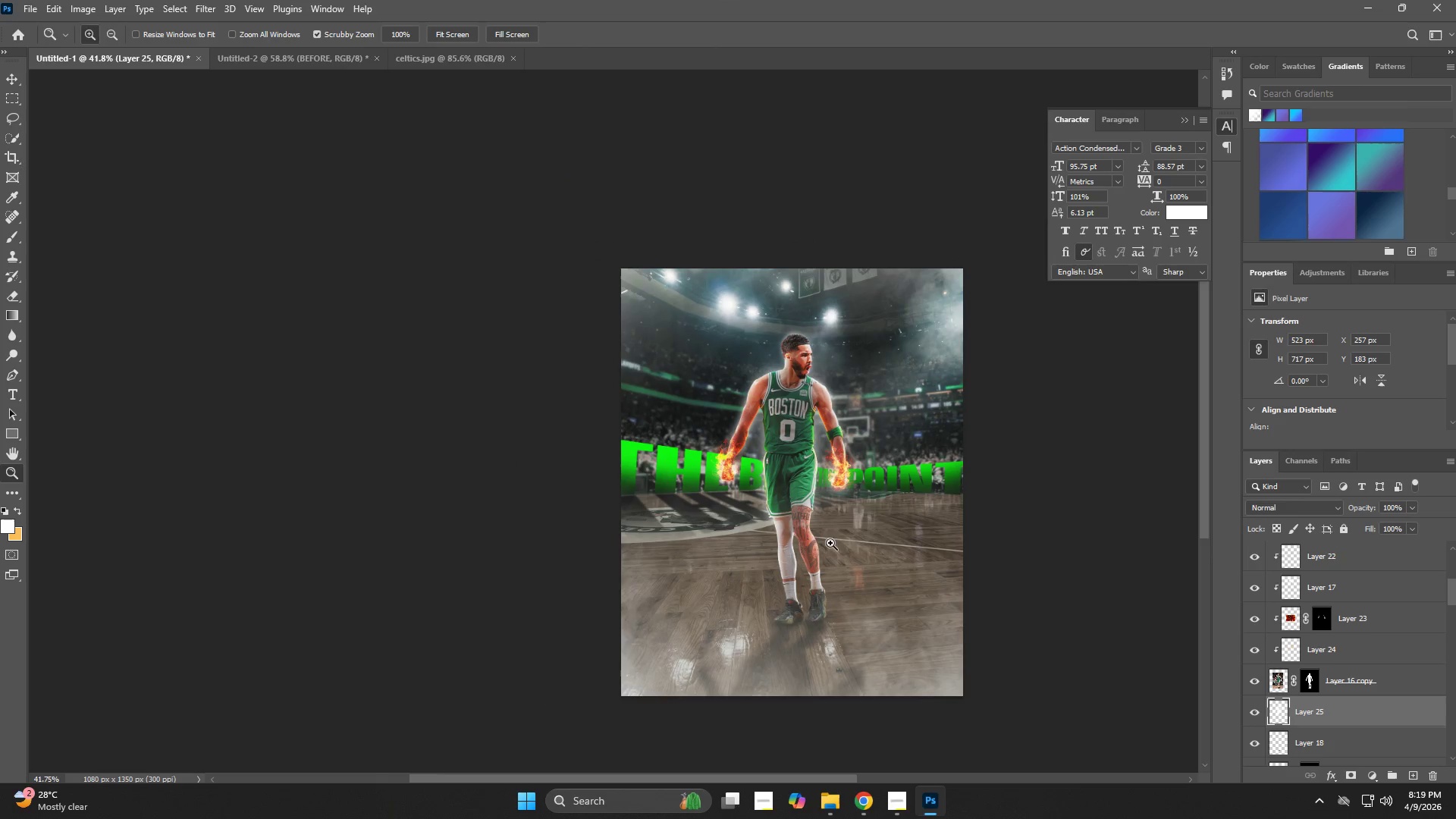 
type(zz)
 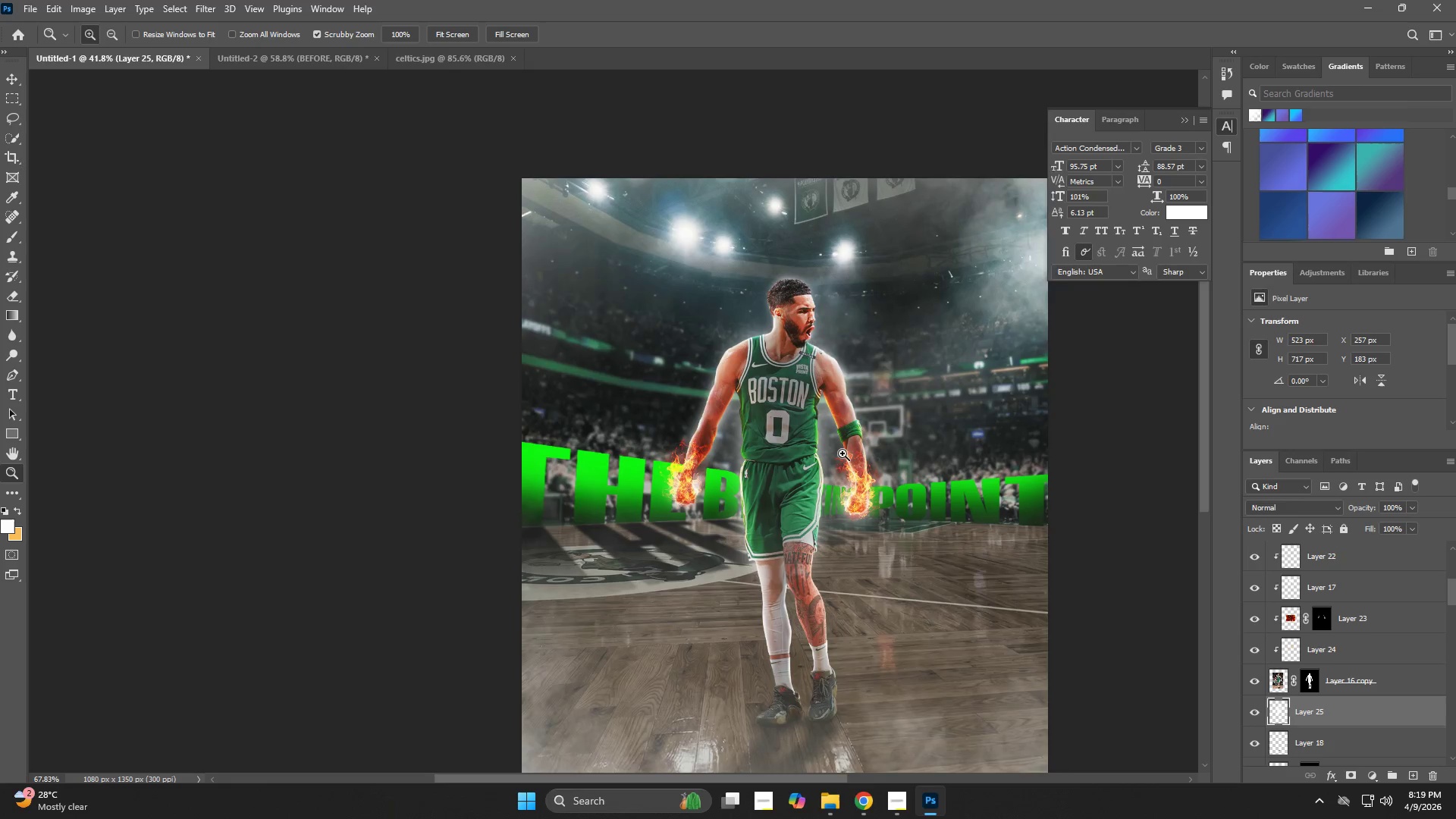 
hold_key(key=ControlLeft, duration=0.86)
 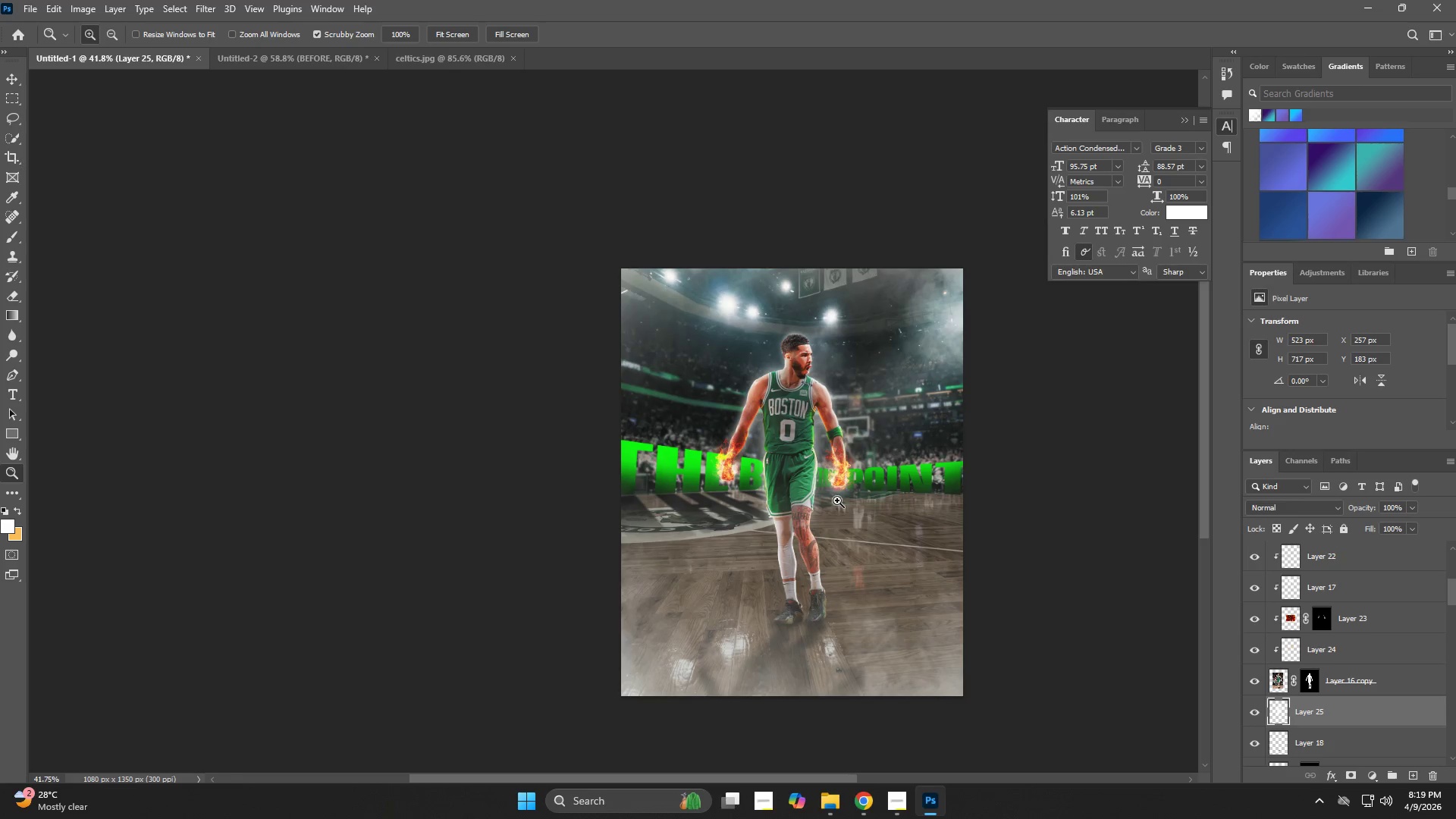 
hold_key(key=AltLeft, duration=0.5)
 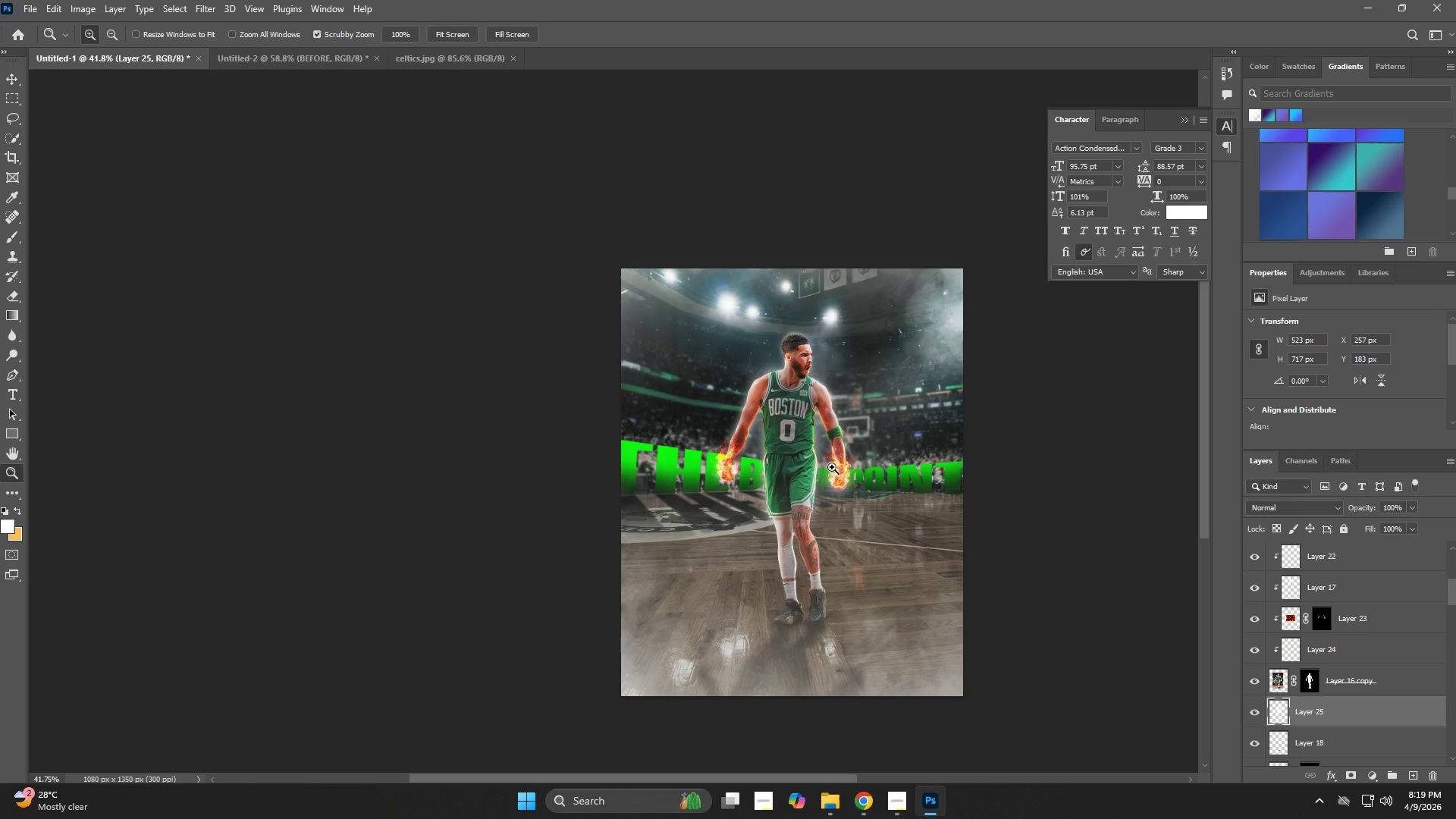 
left_click_drag(start_coordinate=[805, 437], to_coordinate=[841, 457])
 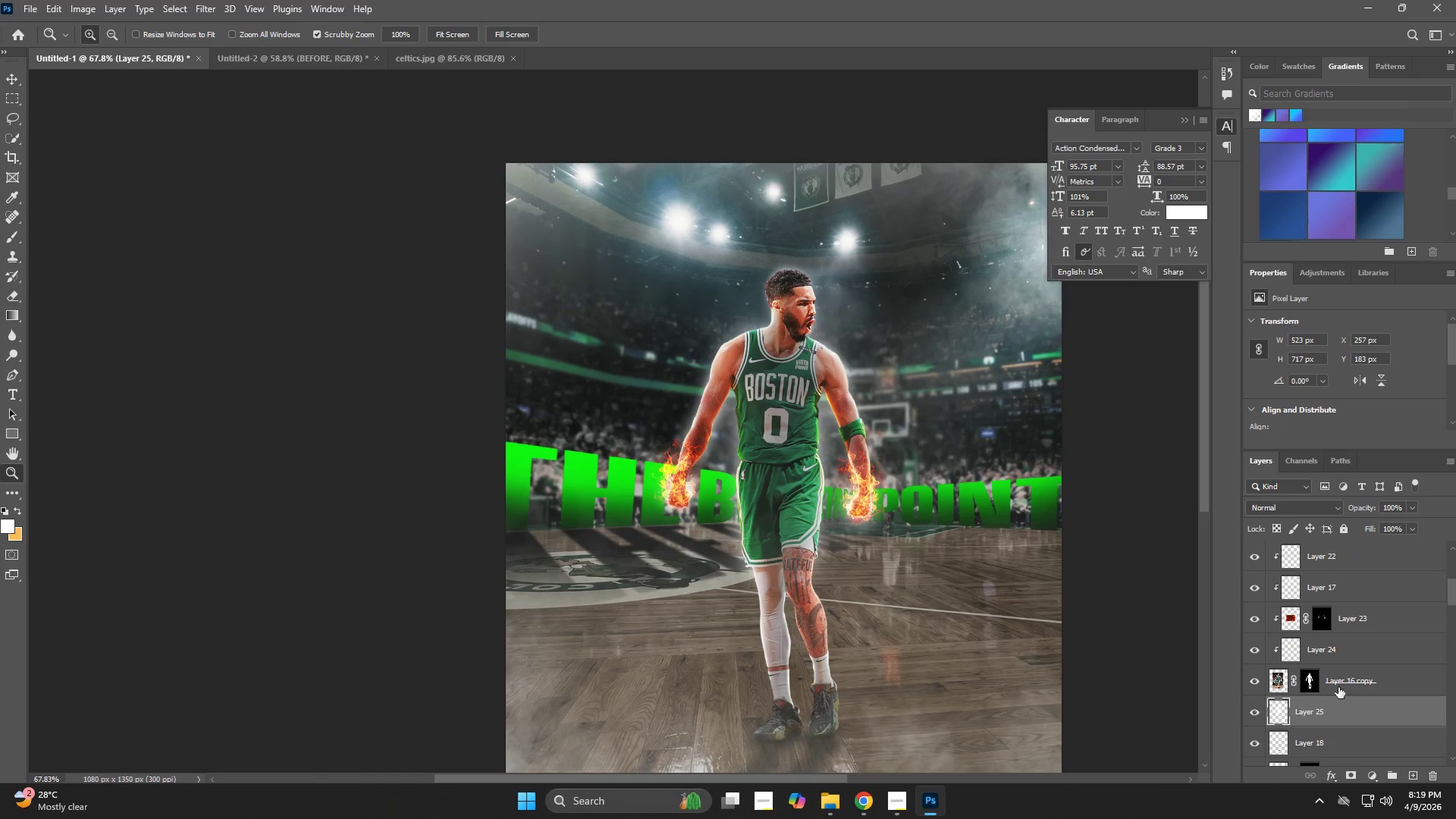 
left_click([1342, 678])
 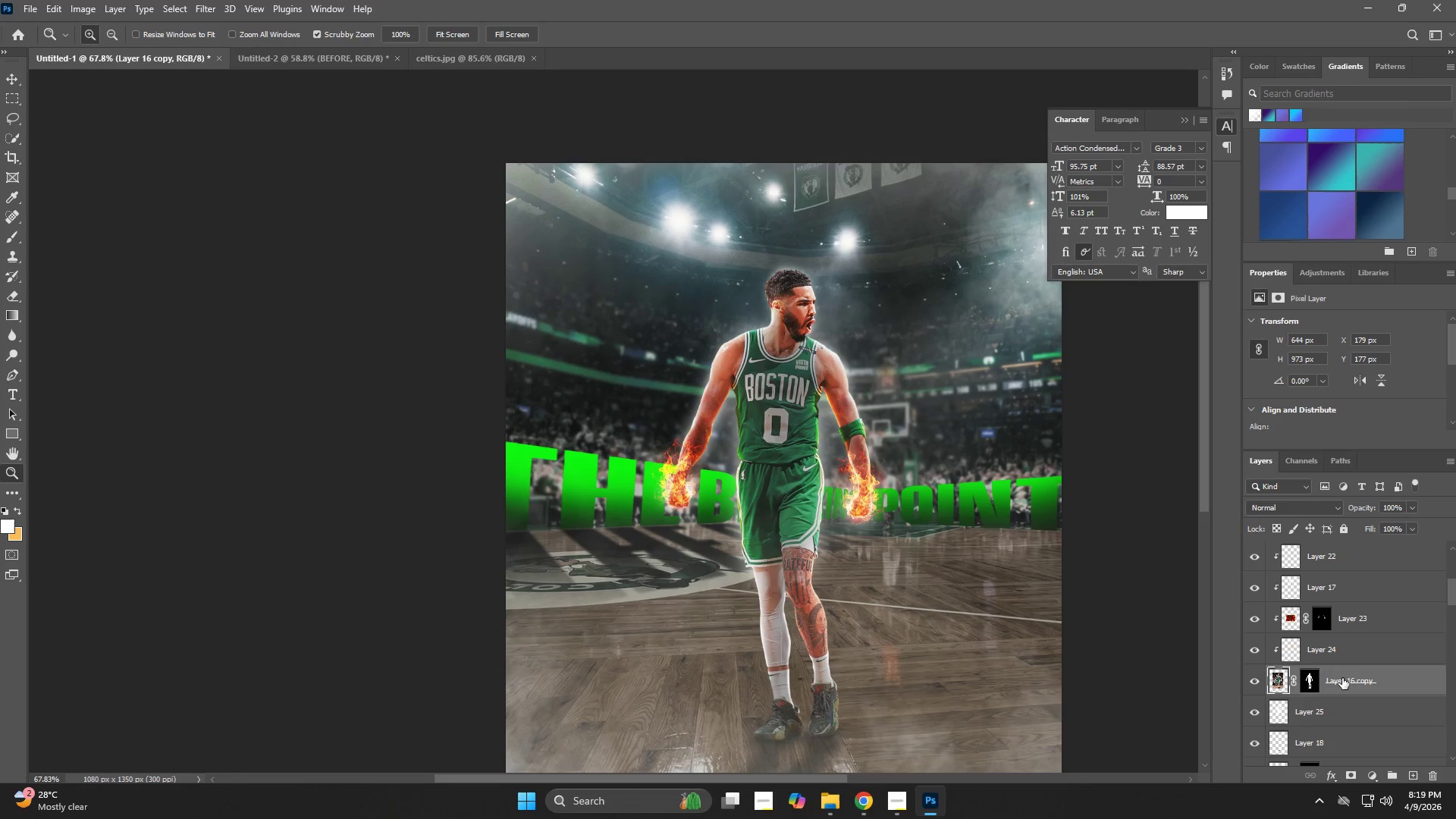 
hold_key(key=ControlLeft, duration=0.69)
 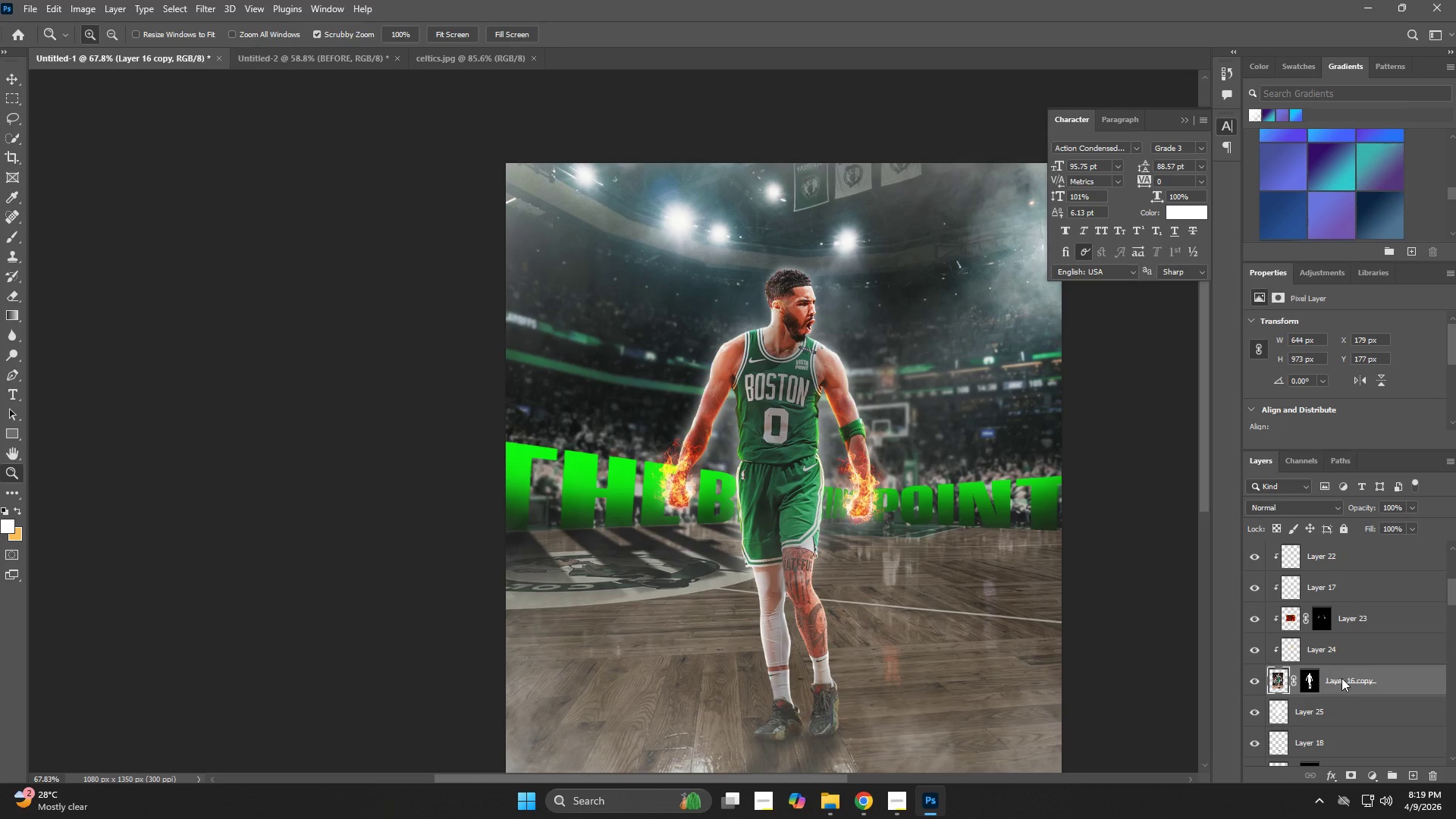 
hold_key(key=ShiftLeft, duration=0.52)
 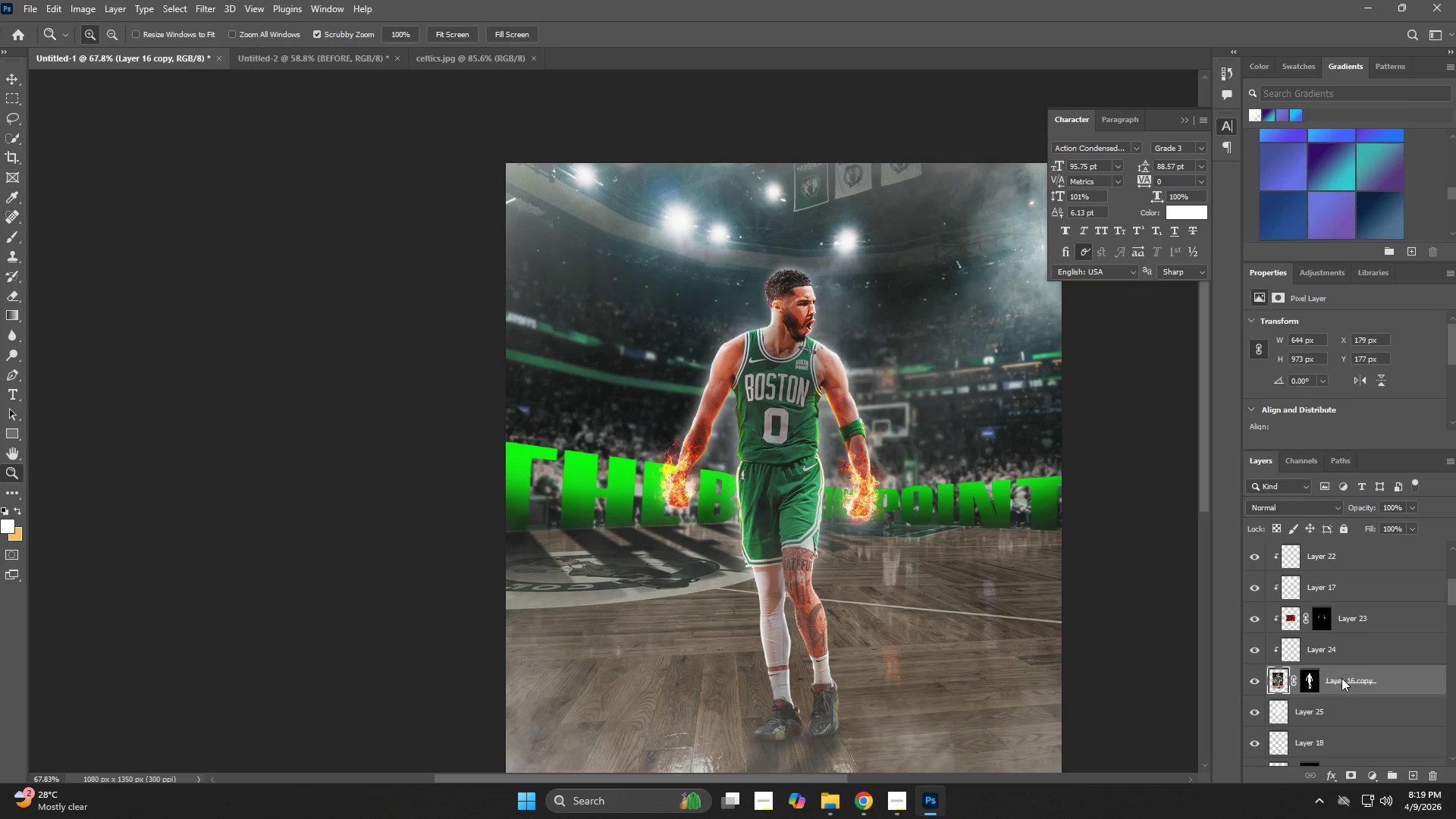 
hold_key(key=A, duration=0.31)
 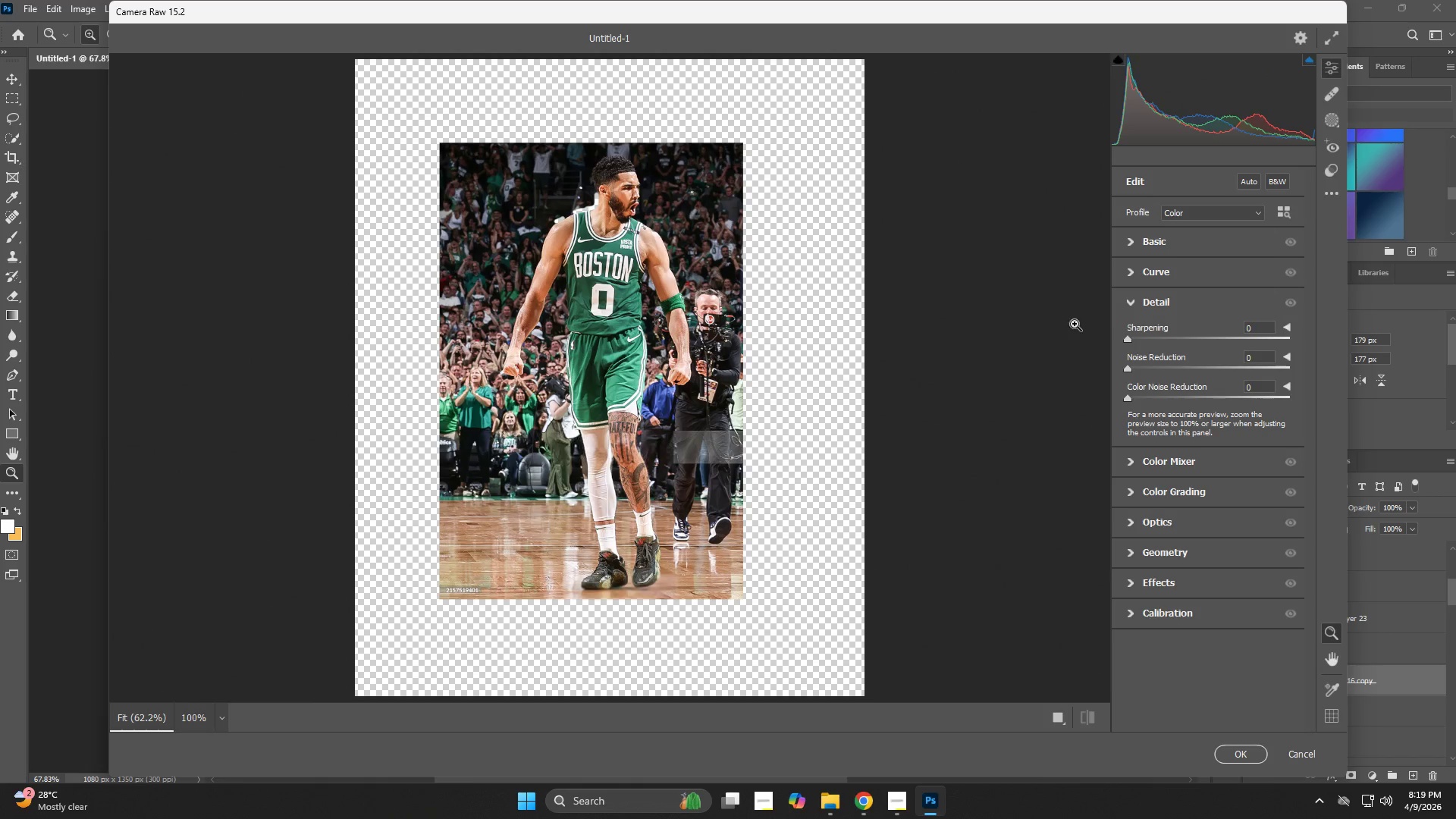 
left_click([1171, 255])
 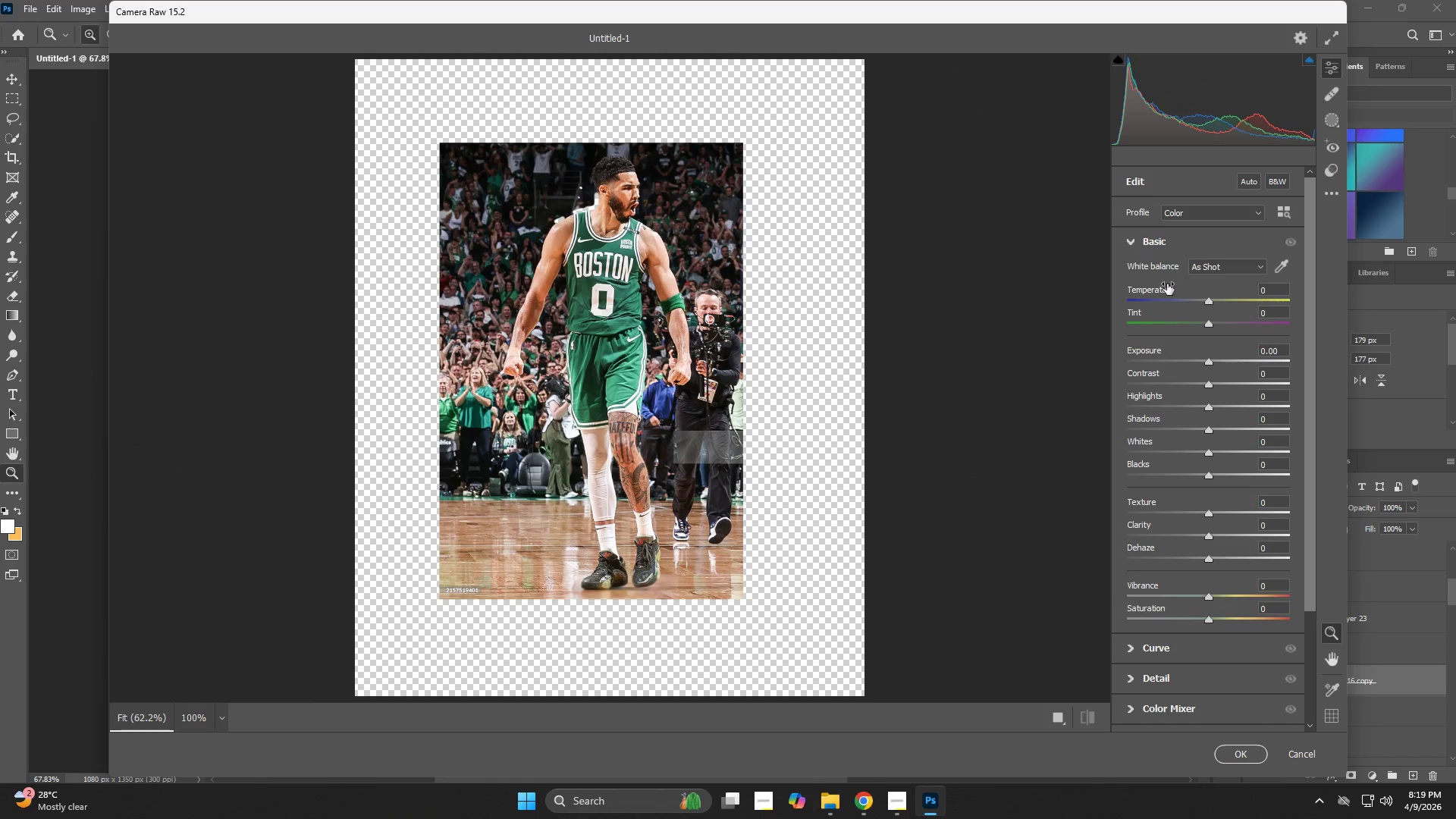 
left_click([1127, 244])
 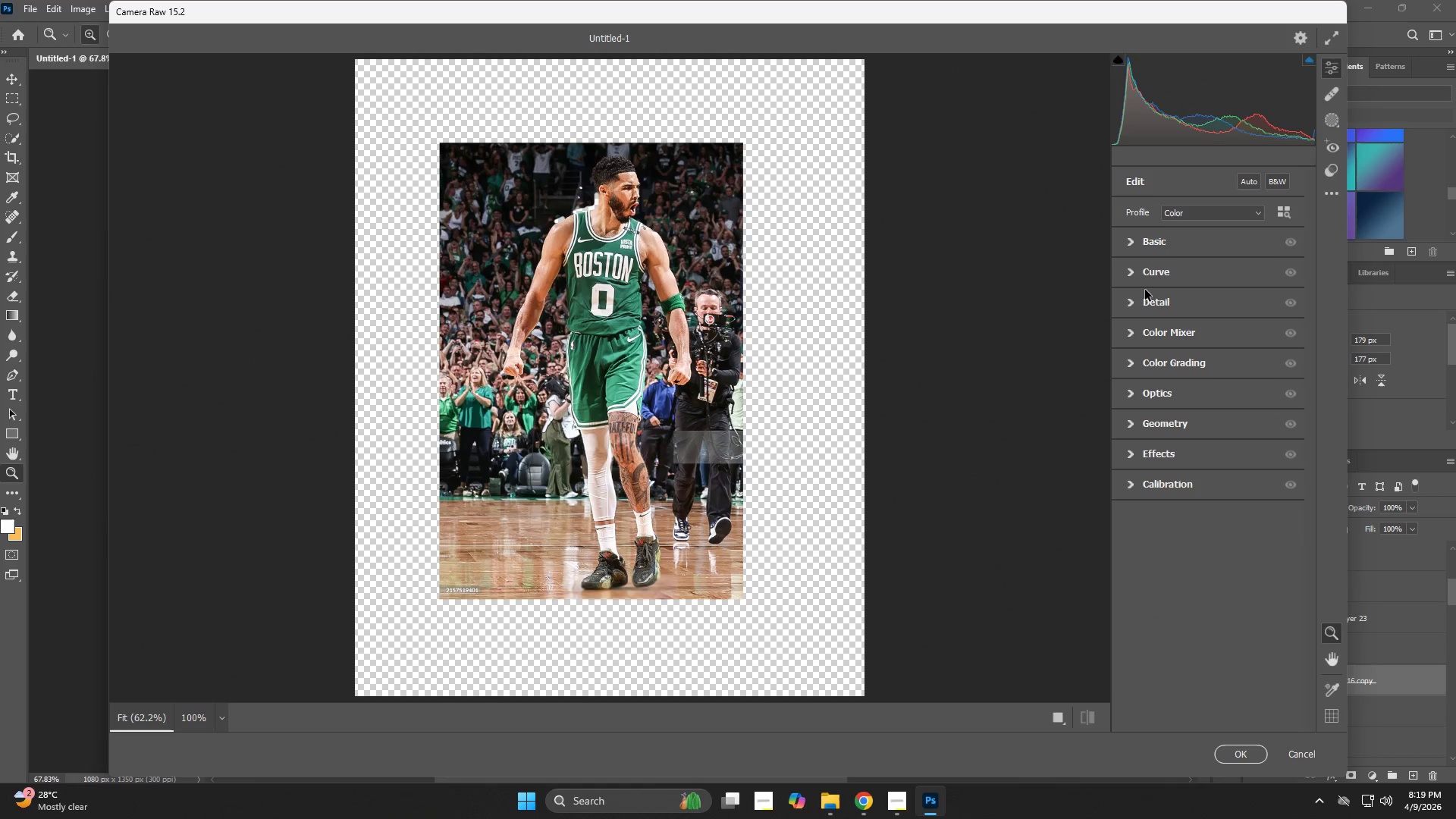 
left_click([1156, 303])
 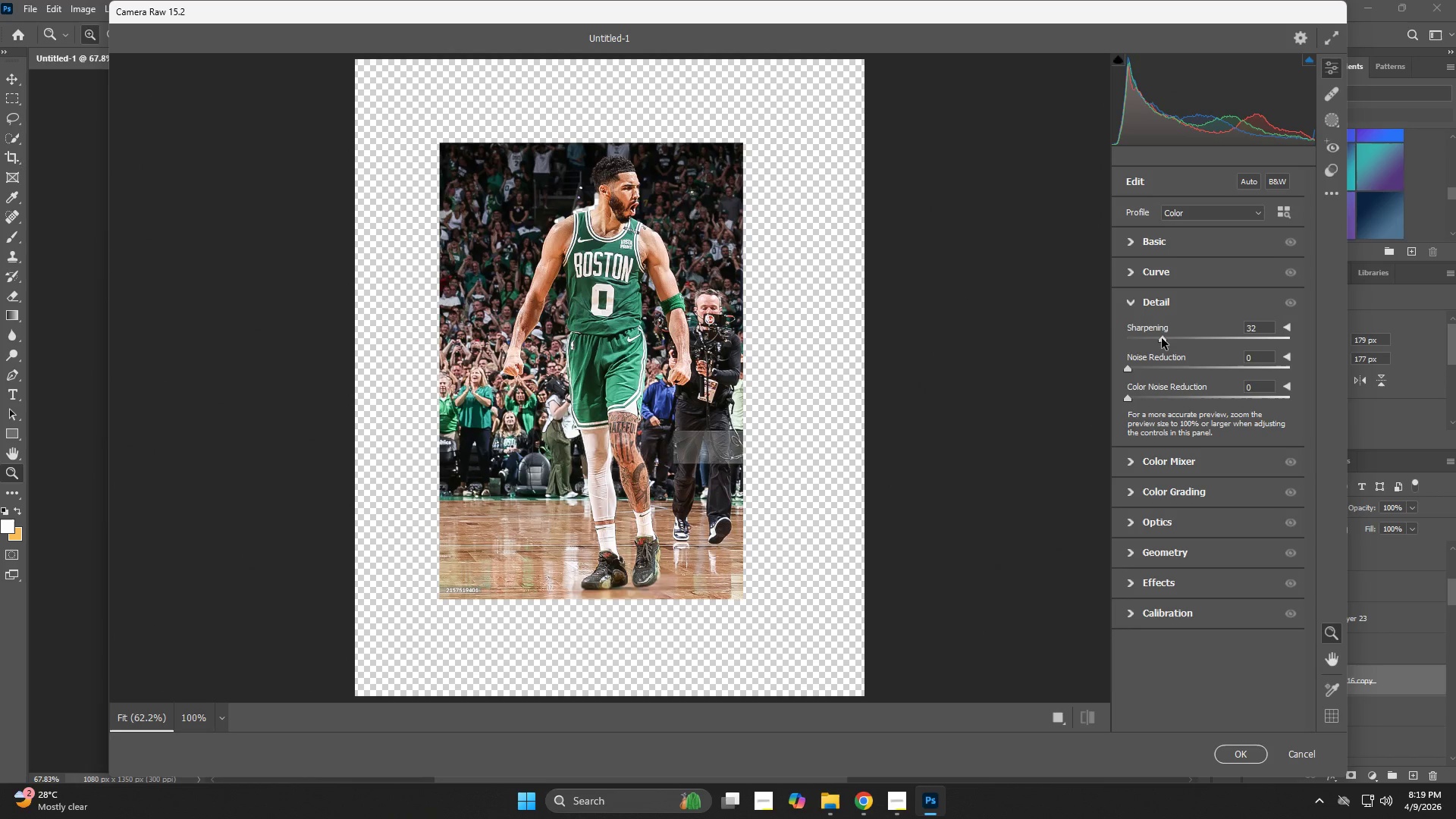 
left_click([1162, 338])
 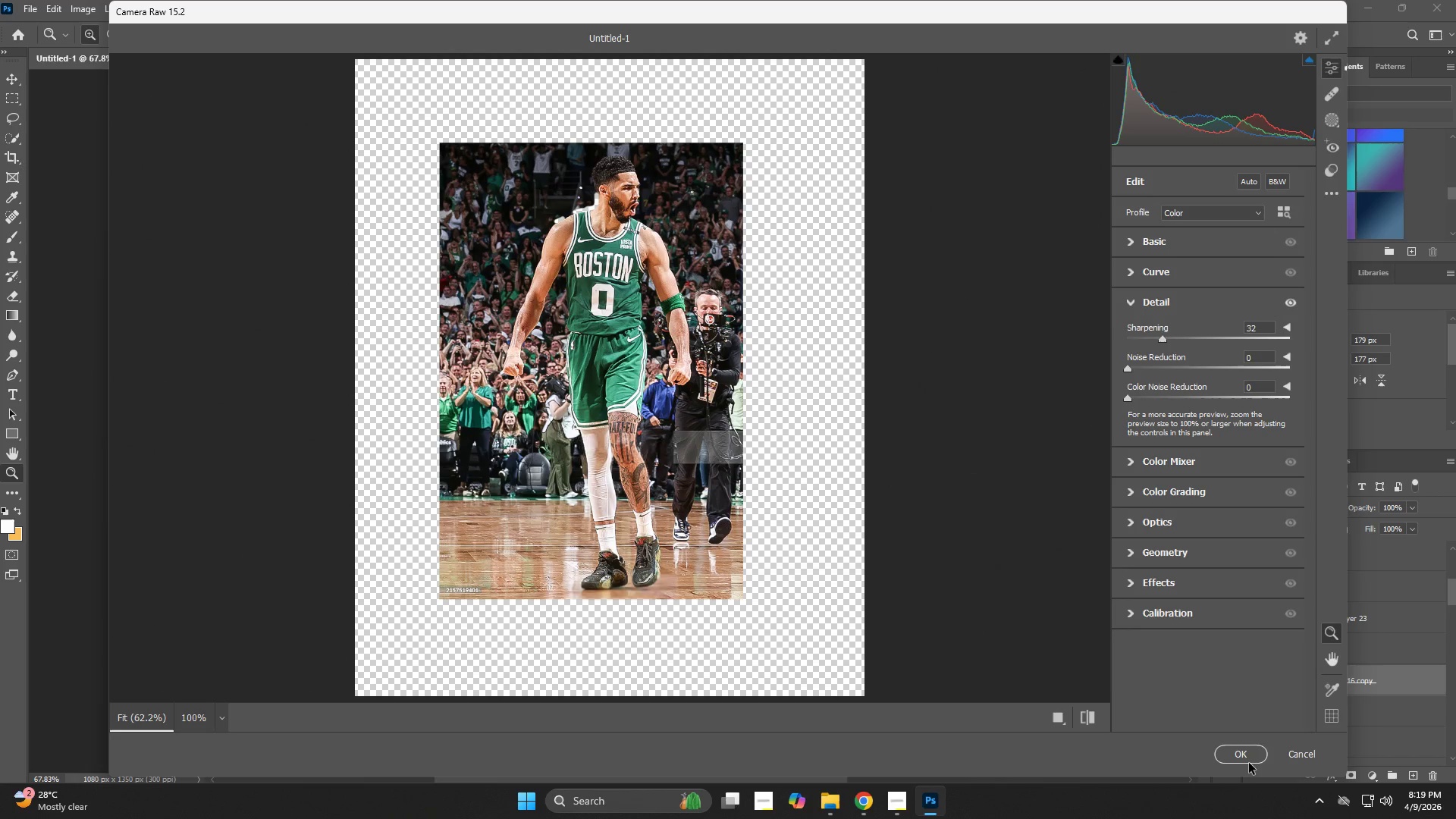 
left_click([1251, 755])
 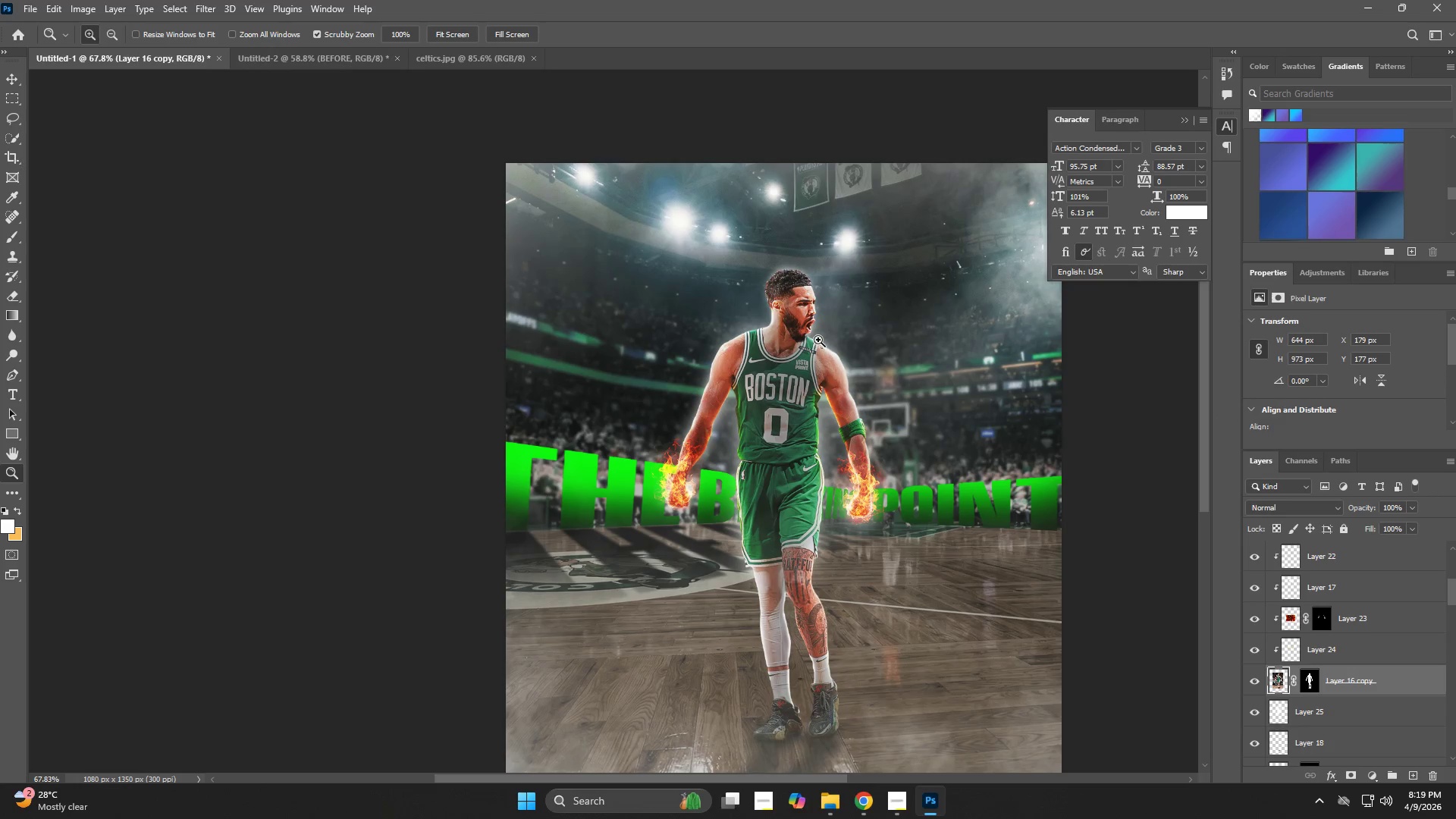 
key(Z)
 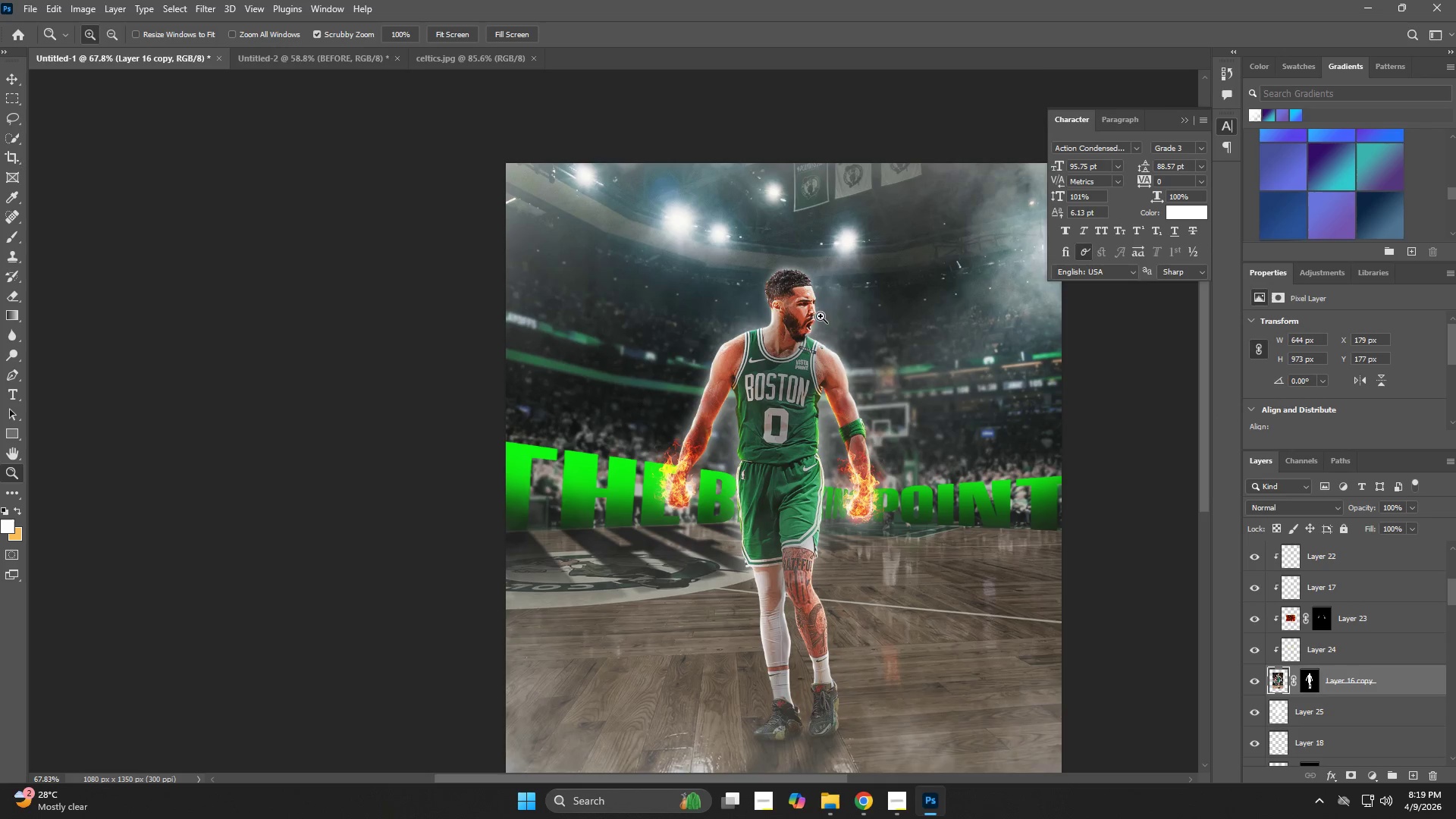 
left_click_drag(start_coordinate=[821, 316], to_coordinate=[872, 378])
 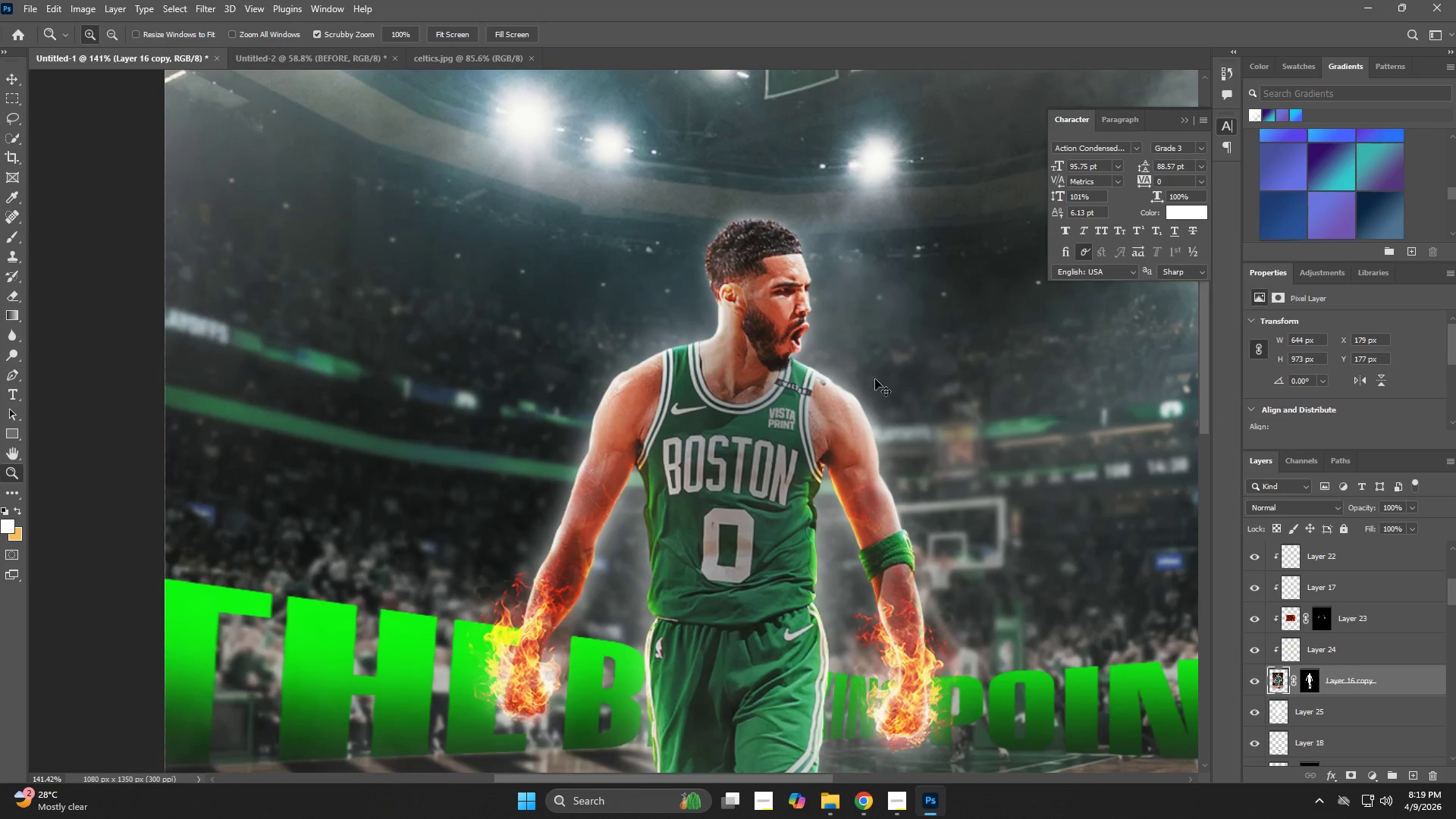 
key(Control+Z)
 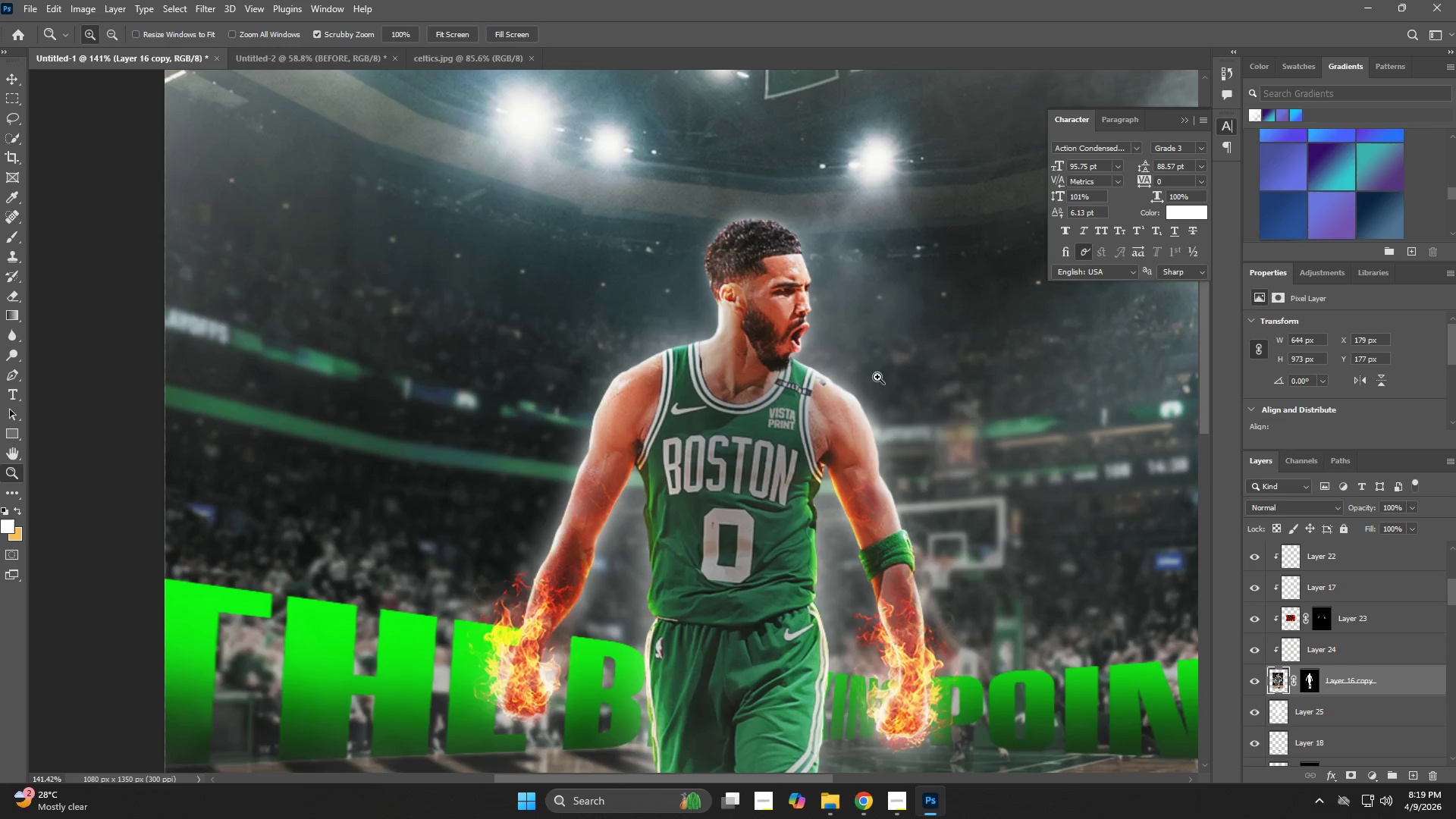 
key(Control+Shift+A)
 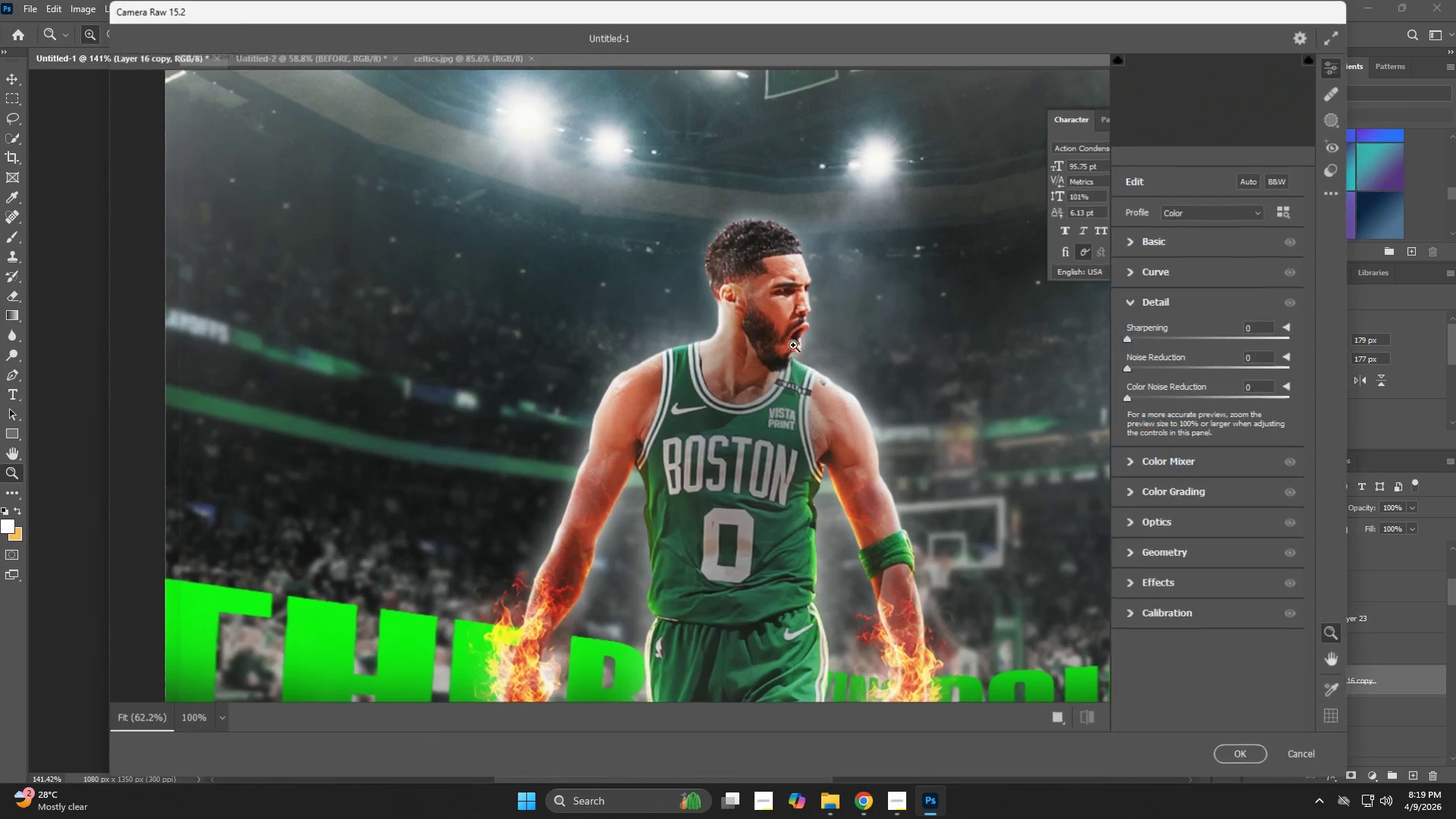 
left_click_drag(start_coordinate=[639, 197], to_coordinate=[711, 284])
 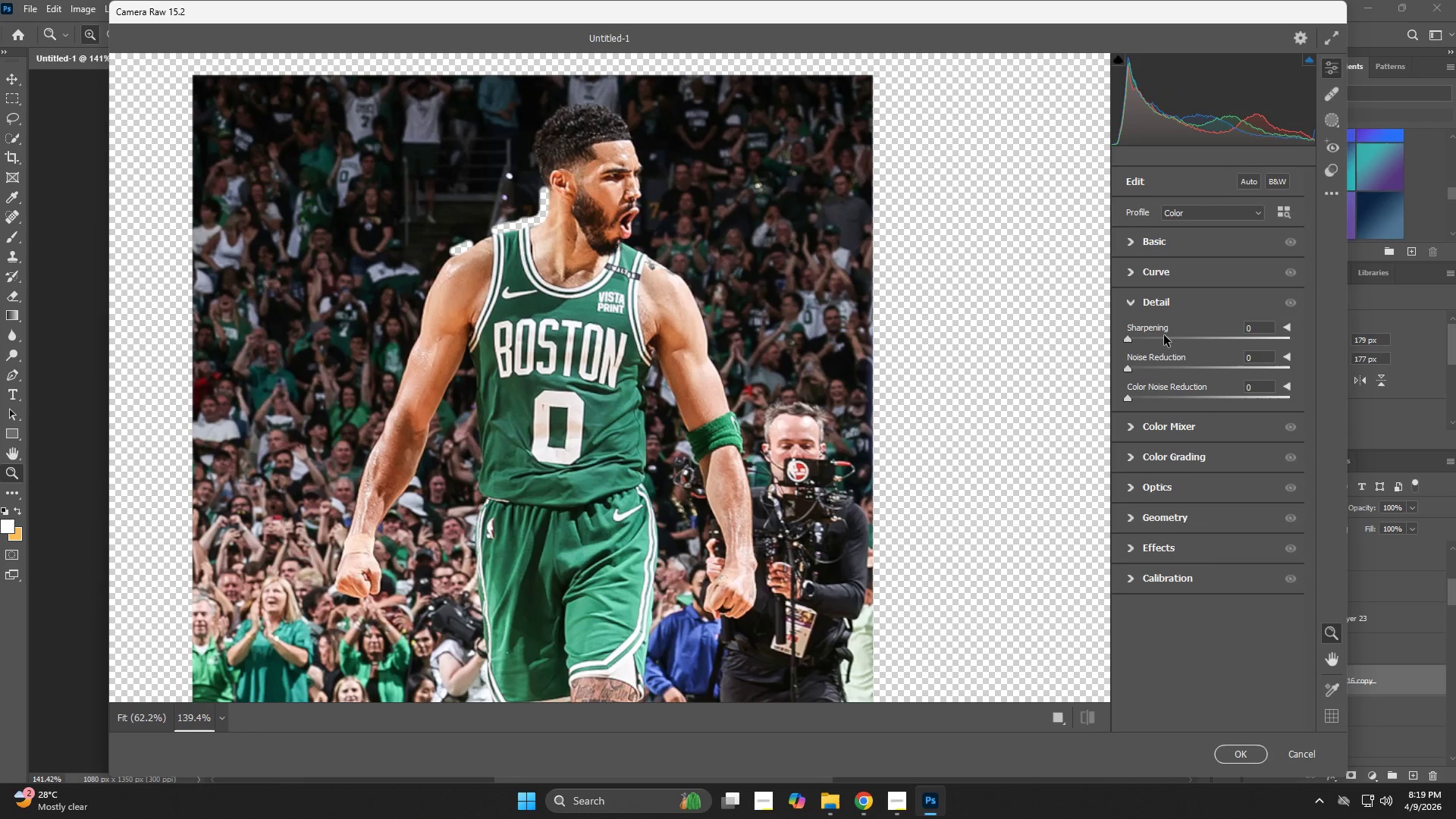 
left_click_drag(start_coordinate=[1147, 336], to_coordinate=[1153, 340])
 